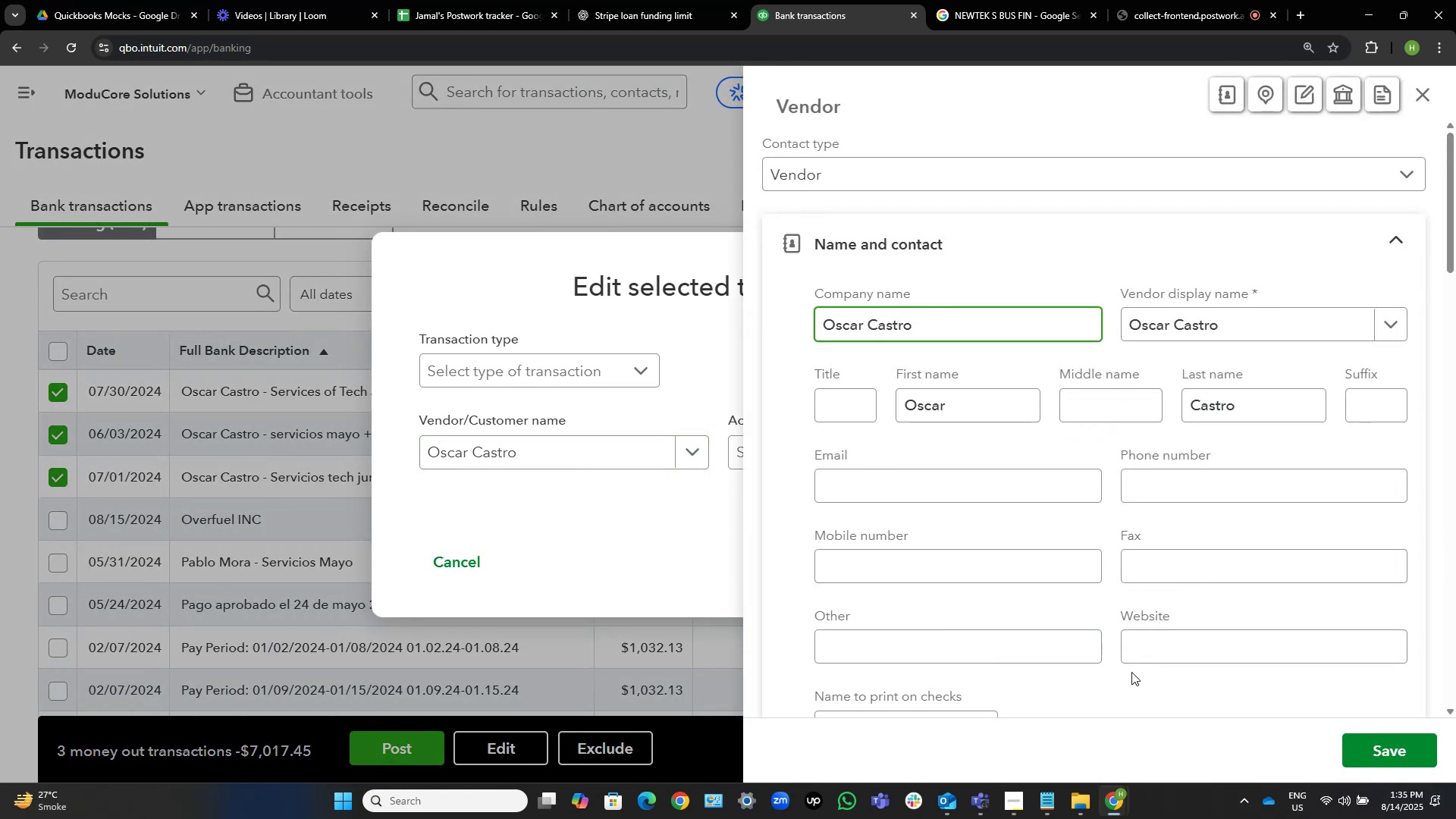 
left_click([1360, 749])
 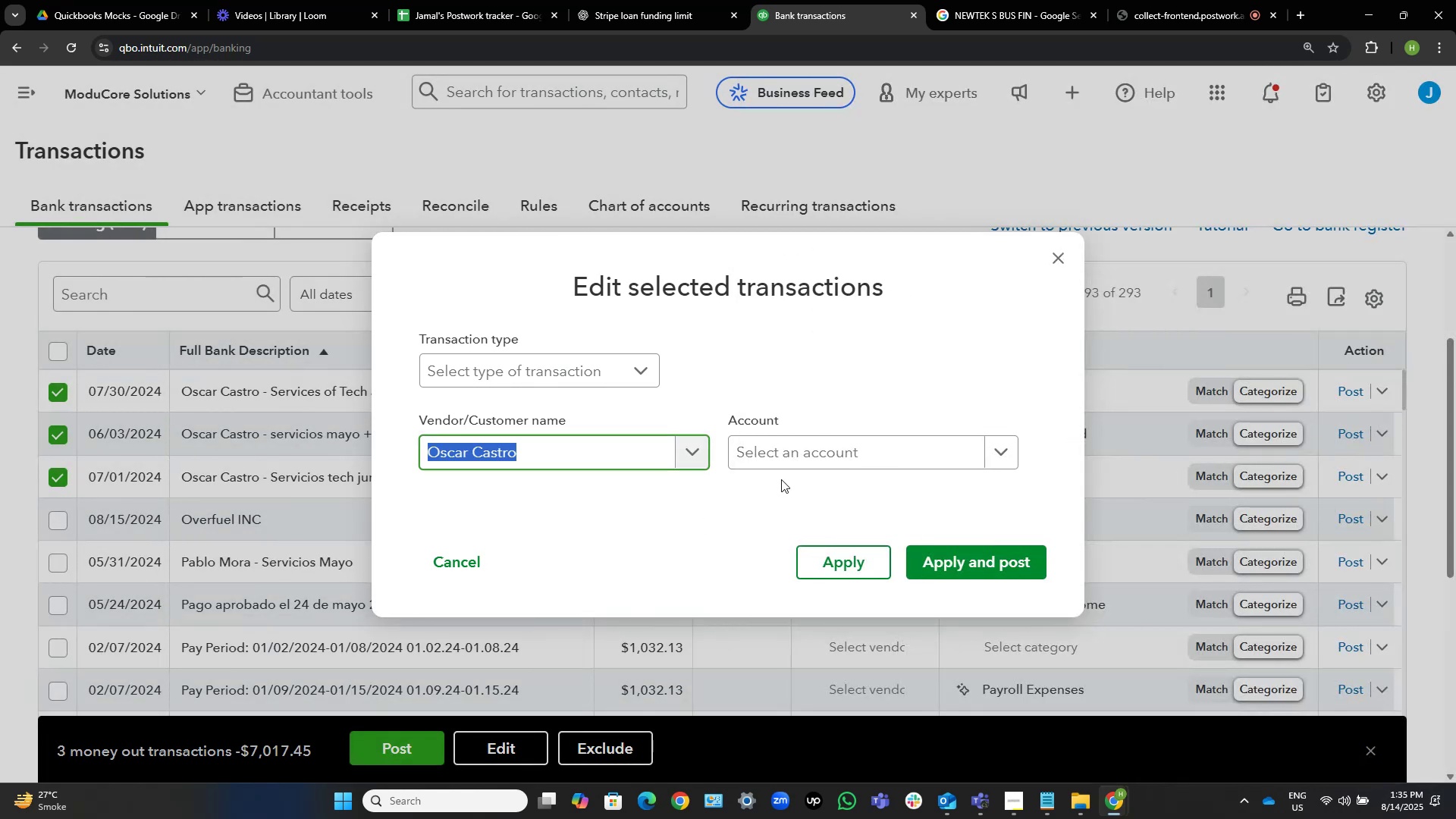 
left_click([852, 453])
 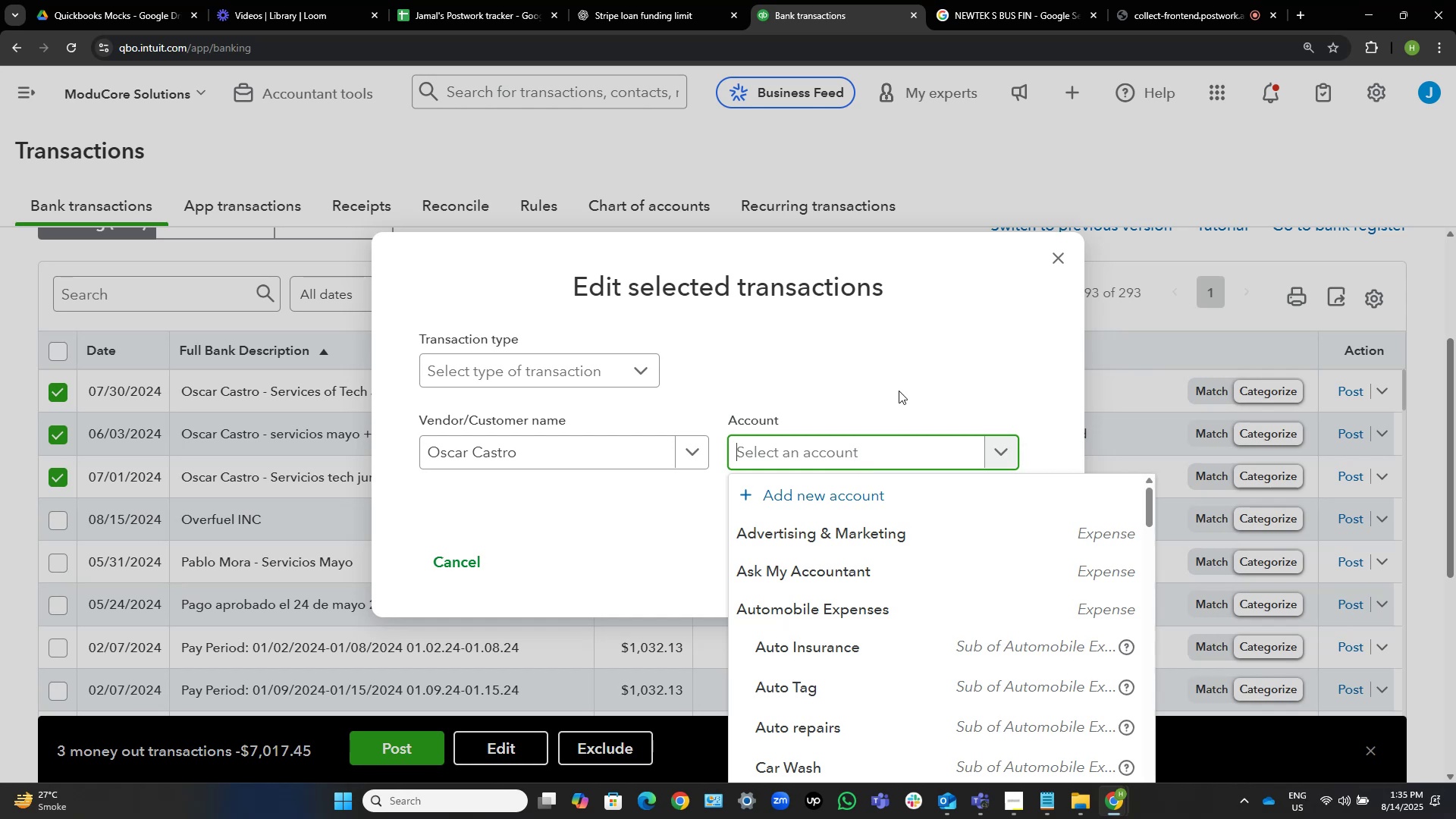 
wait(12.78)
 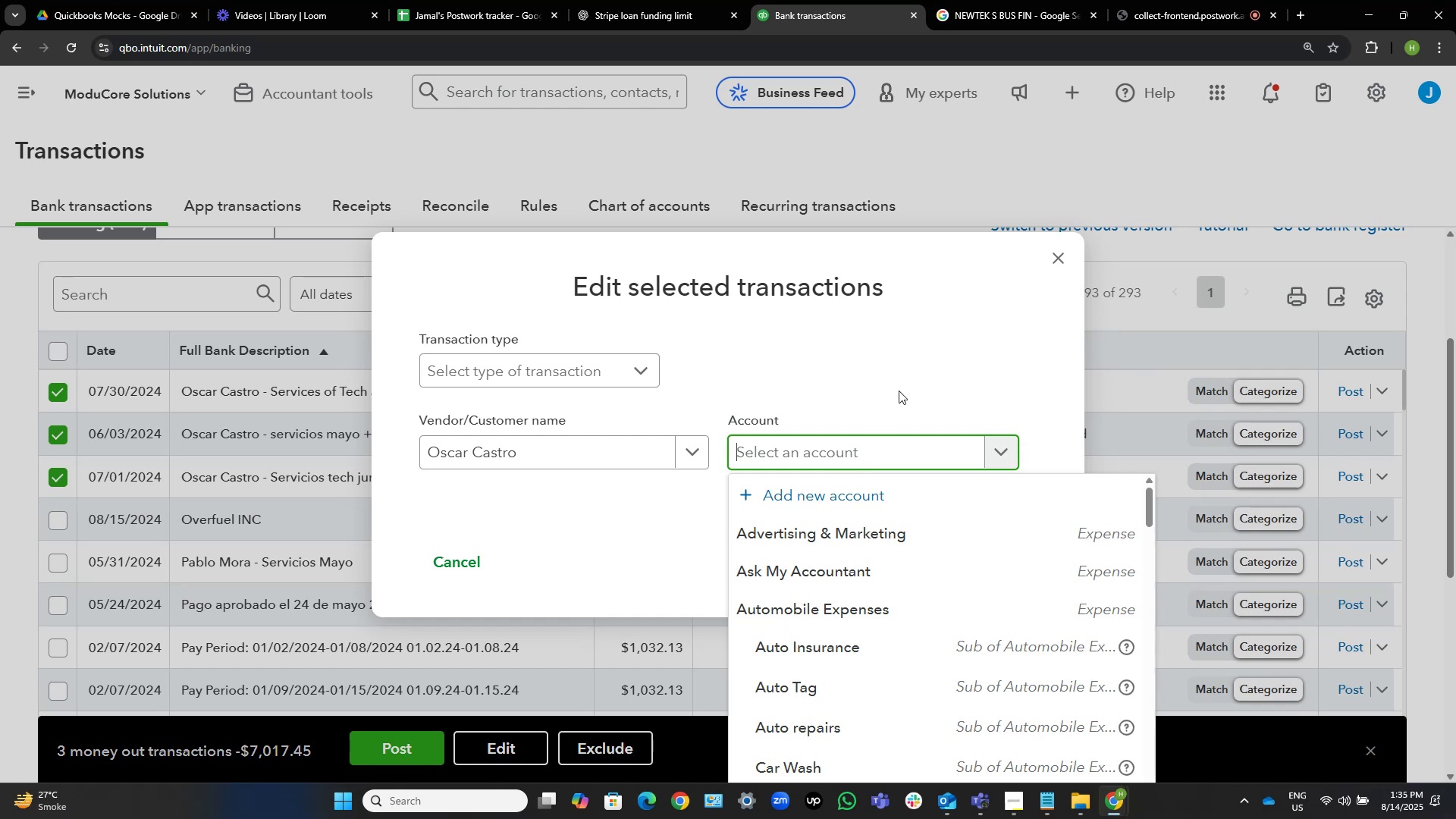 
type(contr)
 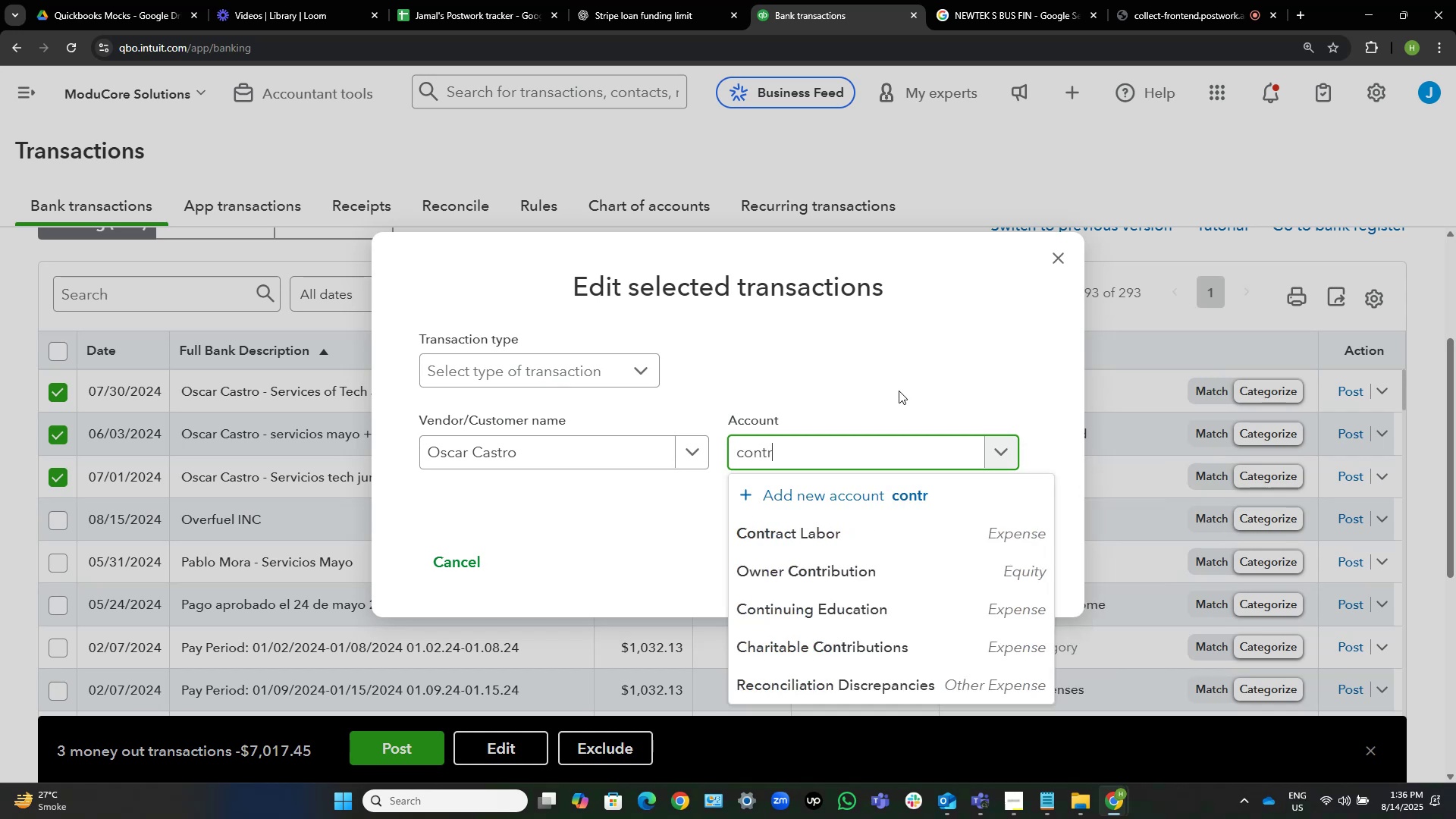 
hold_key(key=A, duration=0.39)
 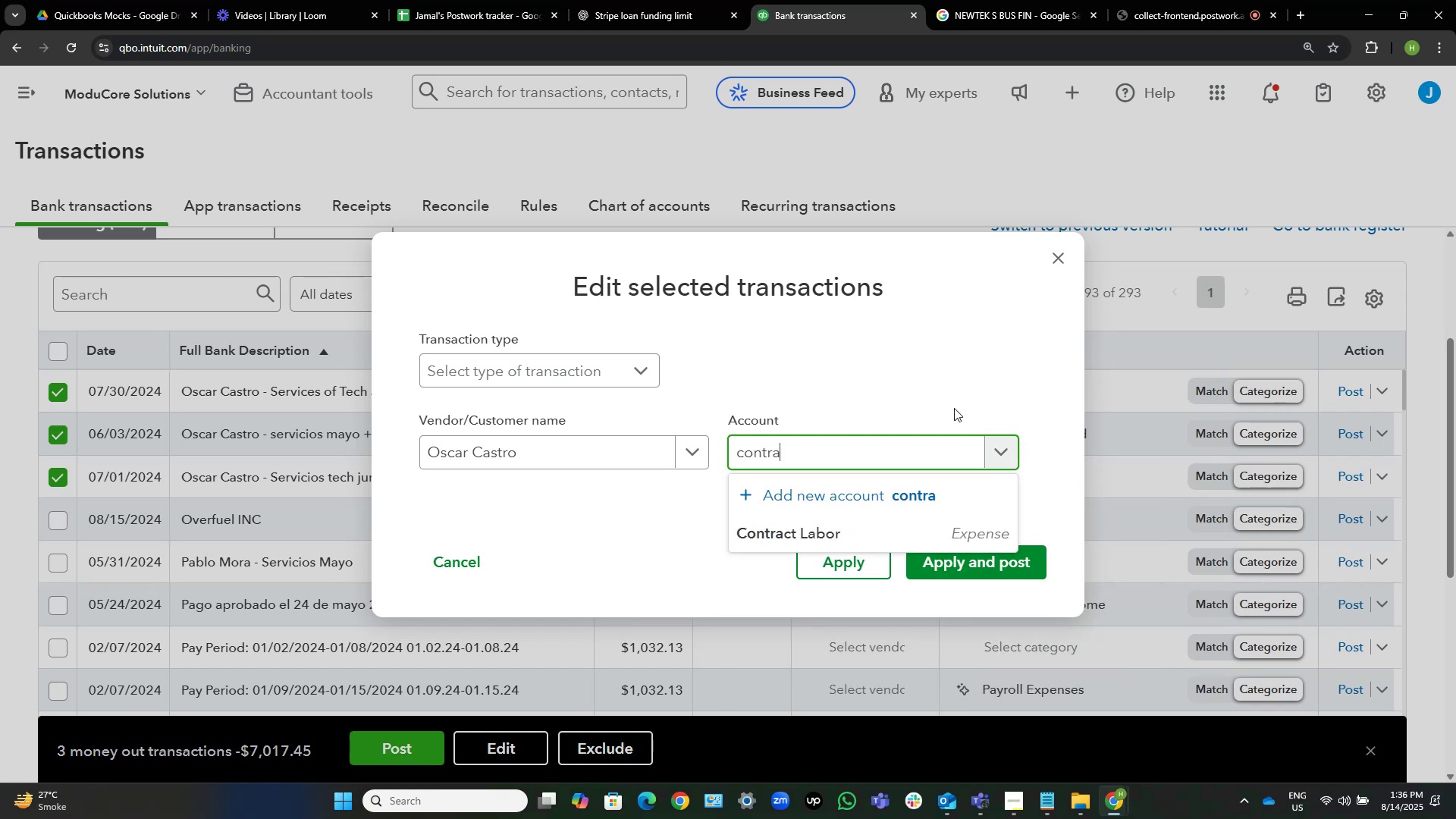 
left_click([905, 526])
 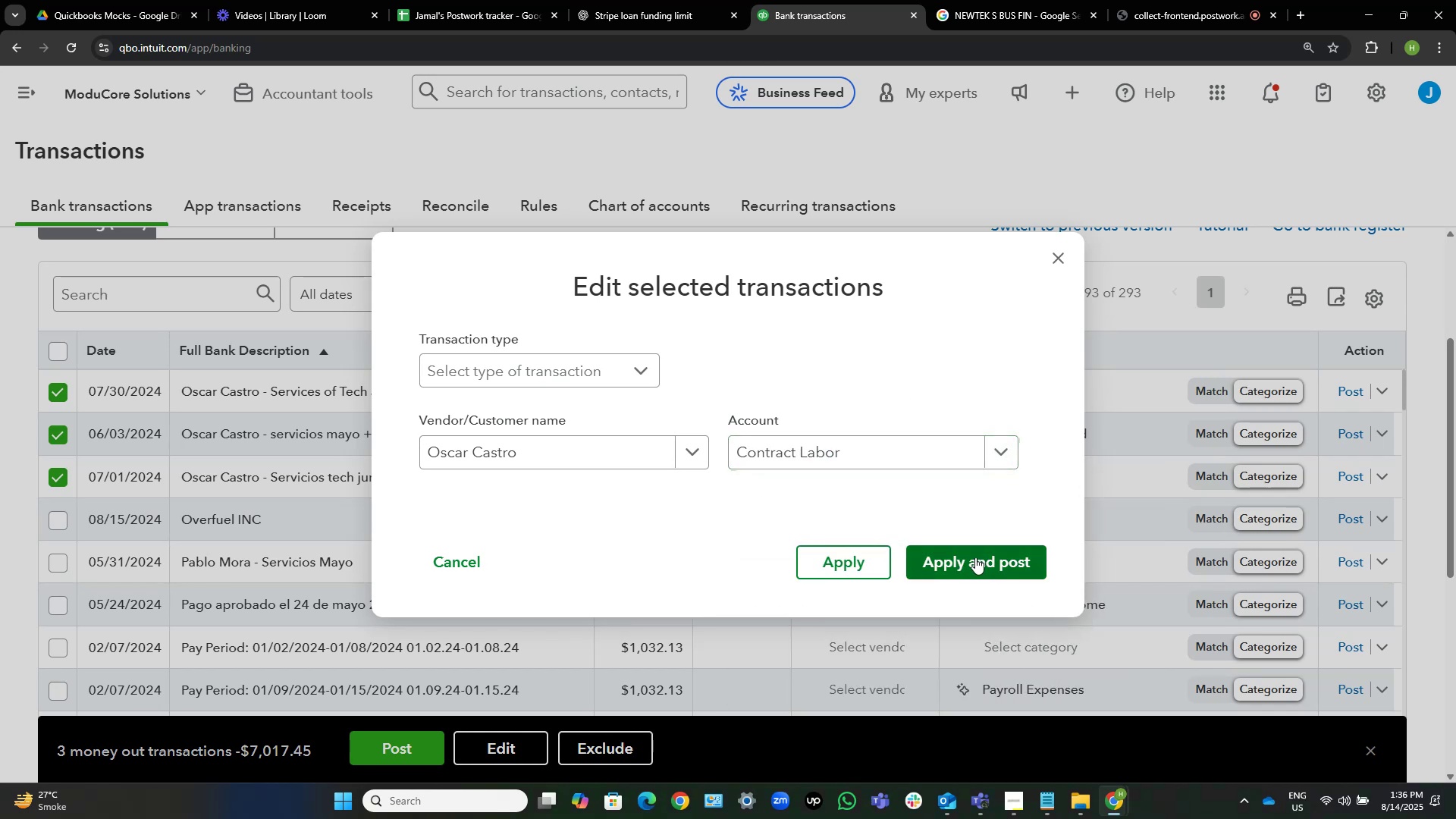 
left_click([975, 557])
 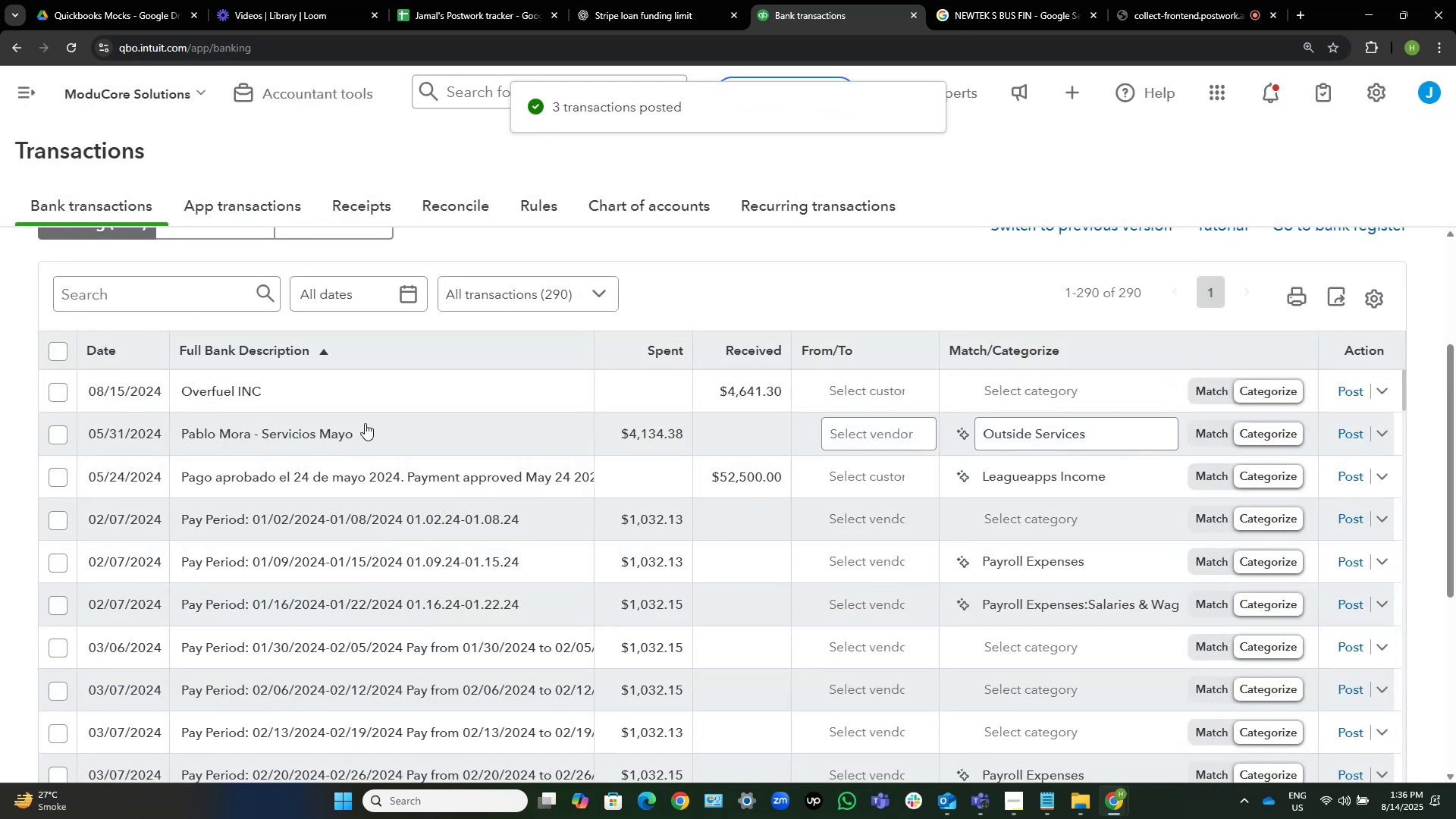 
left_click([391, 393])
 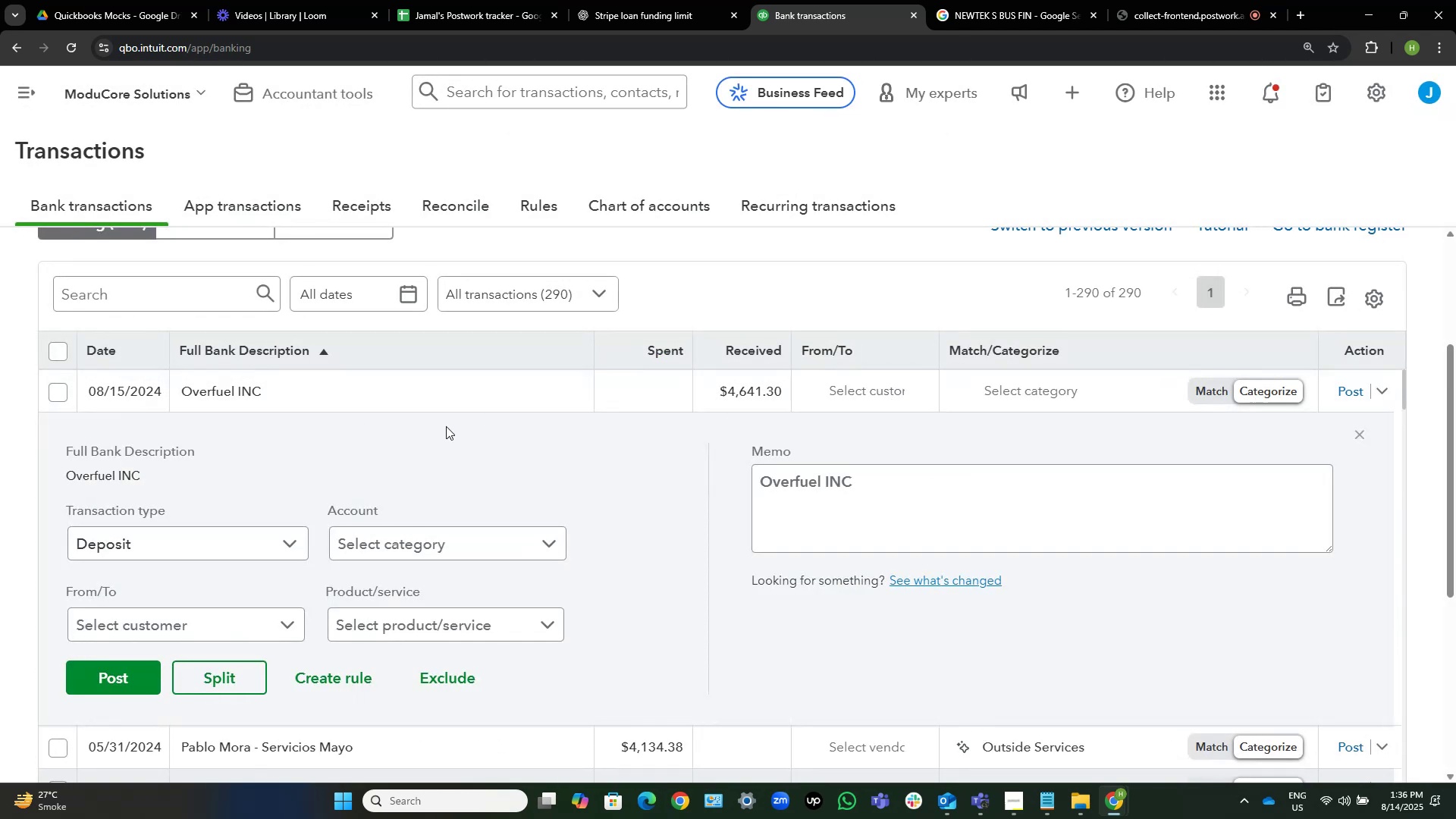 
left_click_drag(start_coordinate=[144, 471], to_coordinate=[61, 469])
 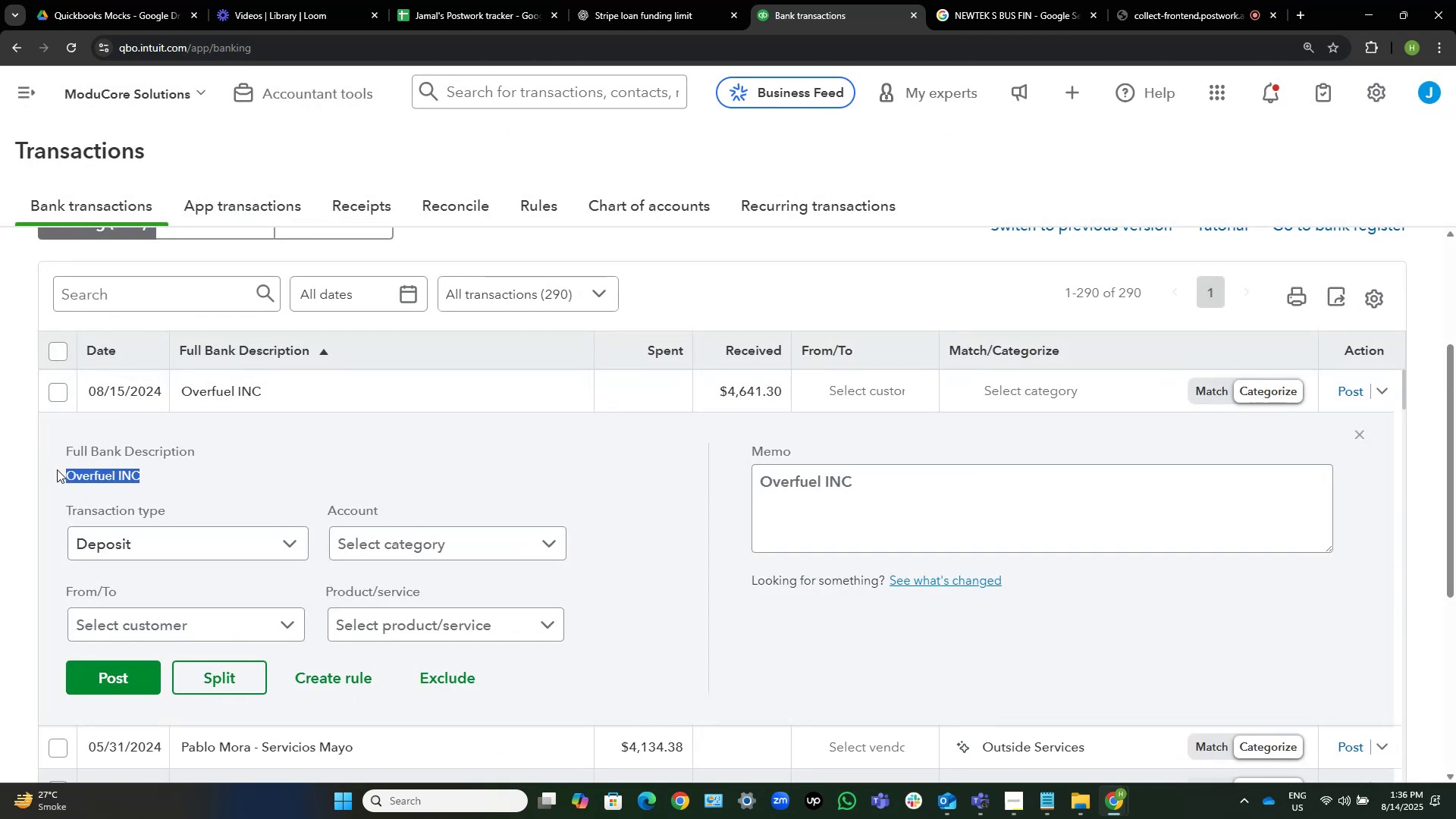 
key(Control+C)
 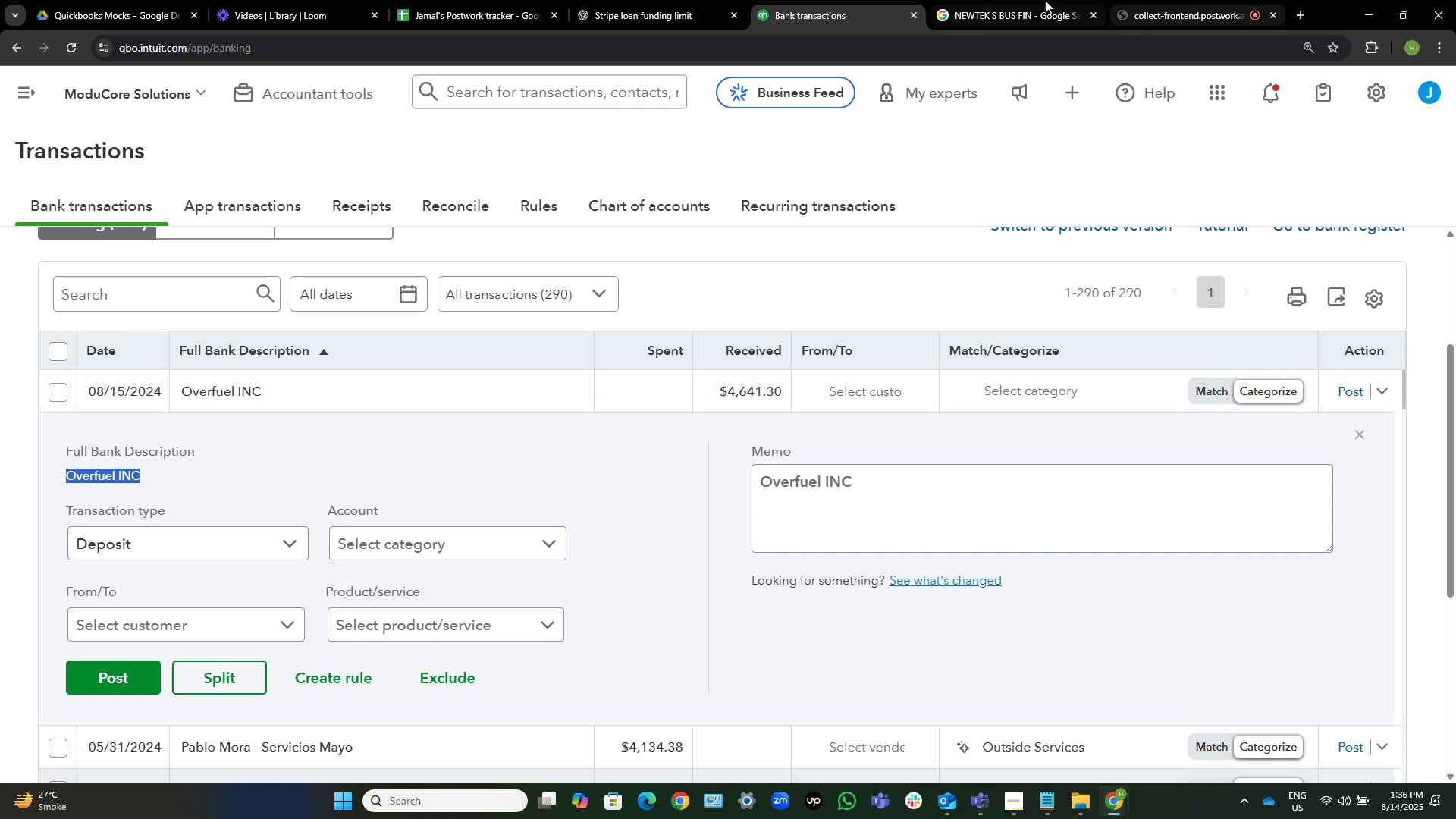 
left_click([1028, 0])
 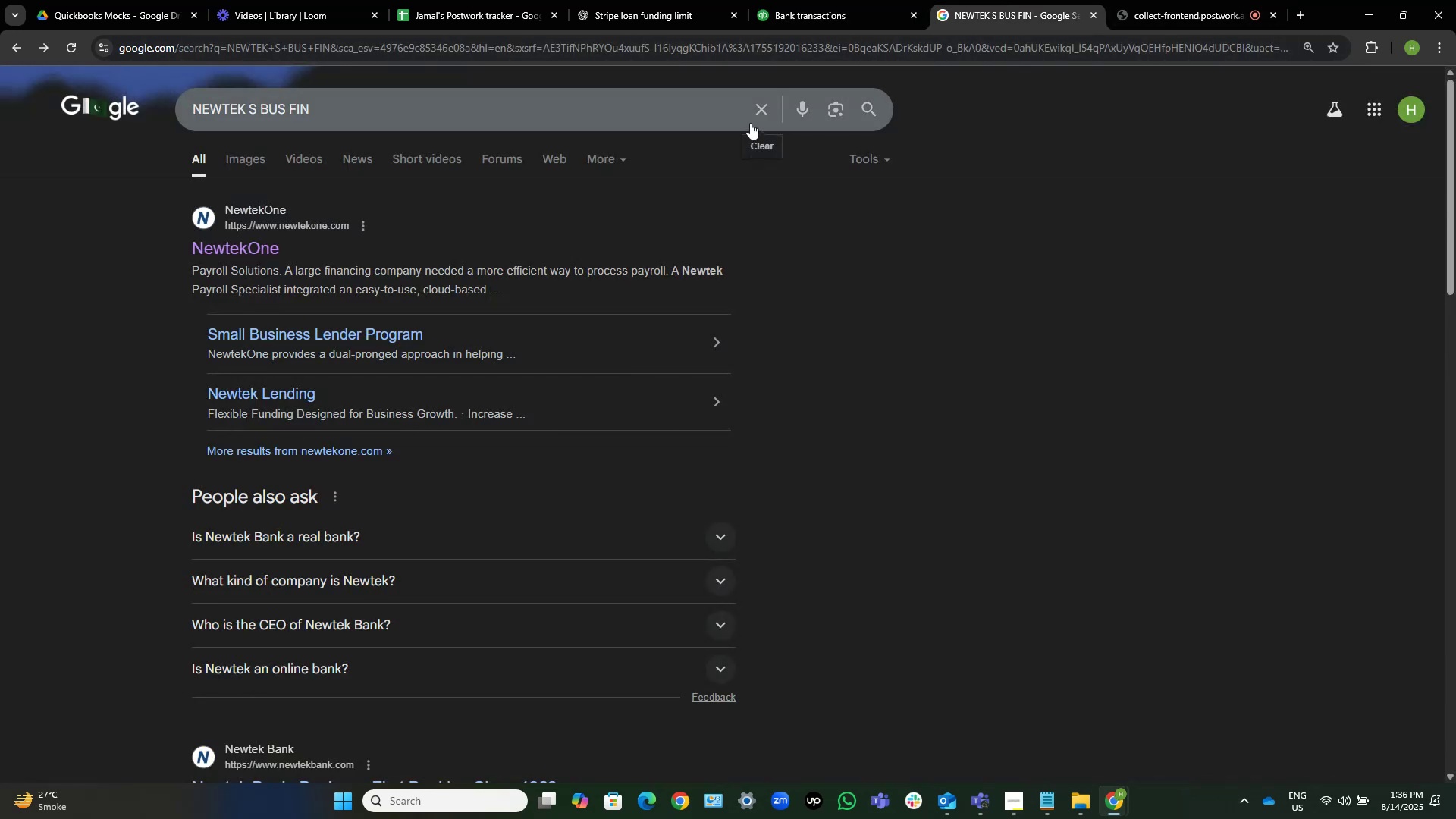 
left_click([752, 118])
 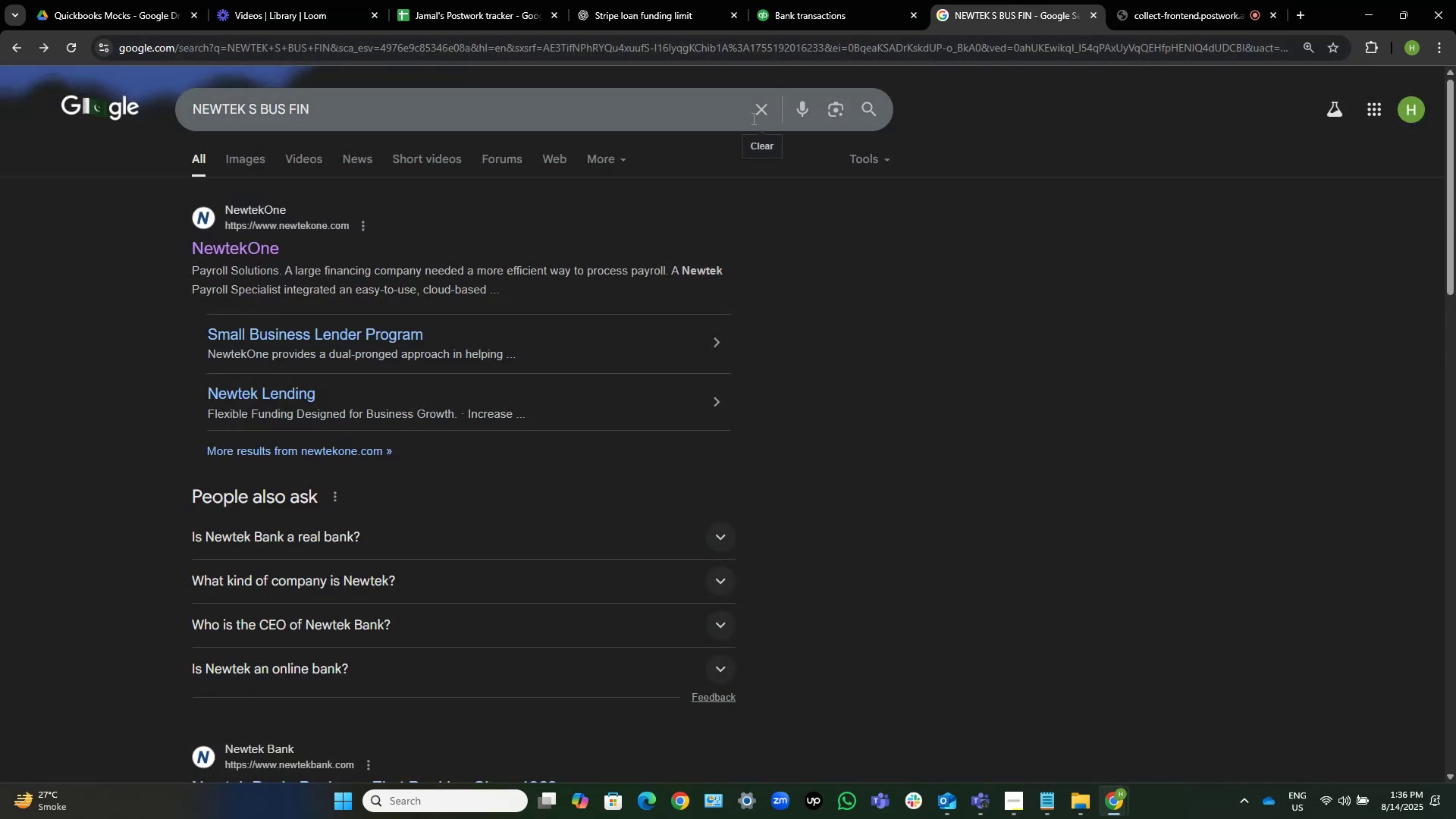 
key(Control+V)
 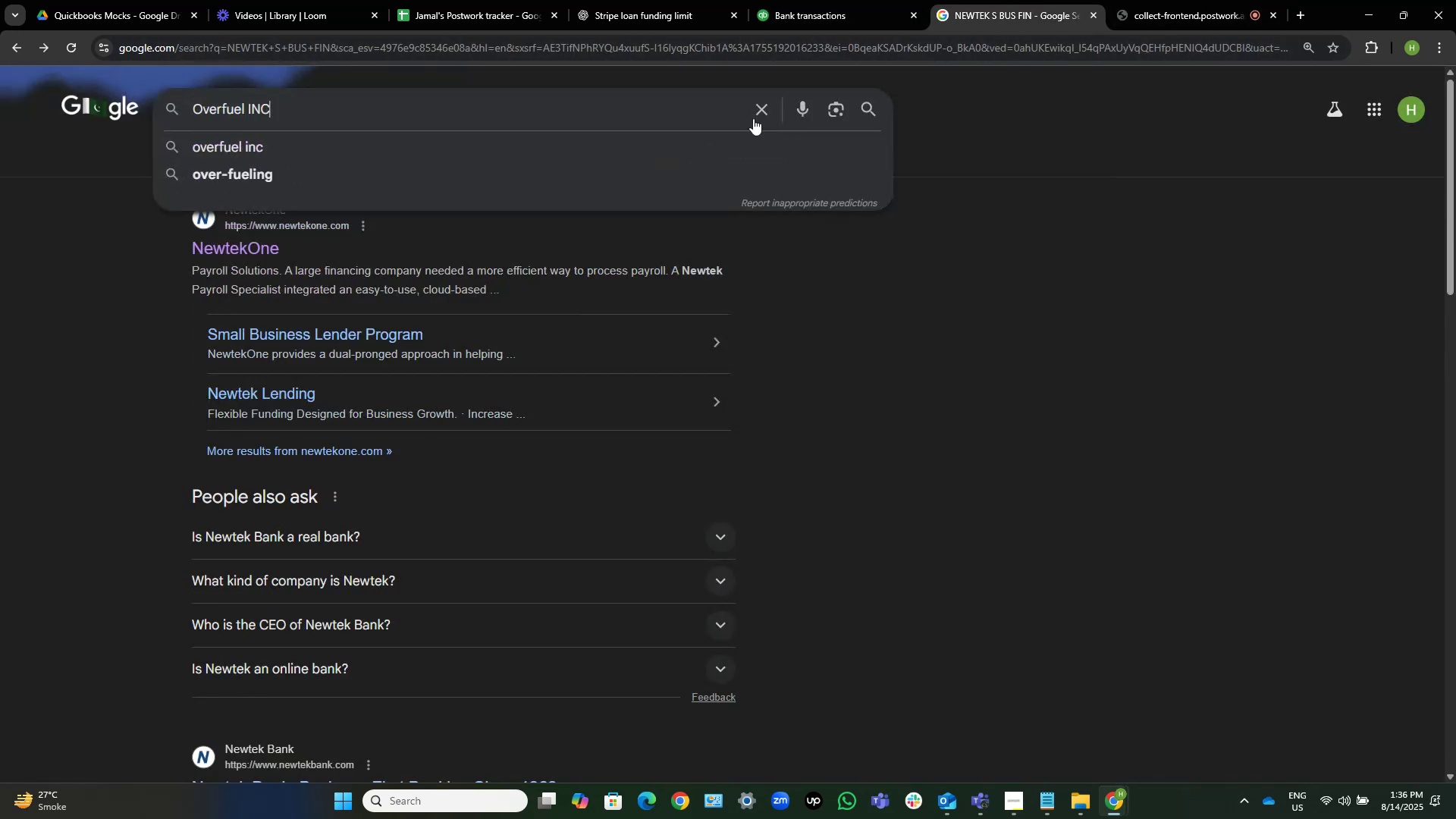 
key(NumpadEnter)
 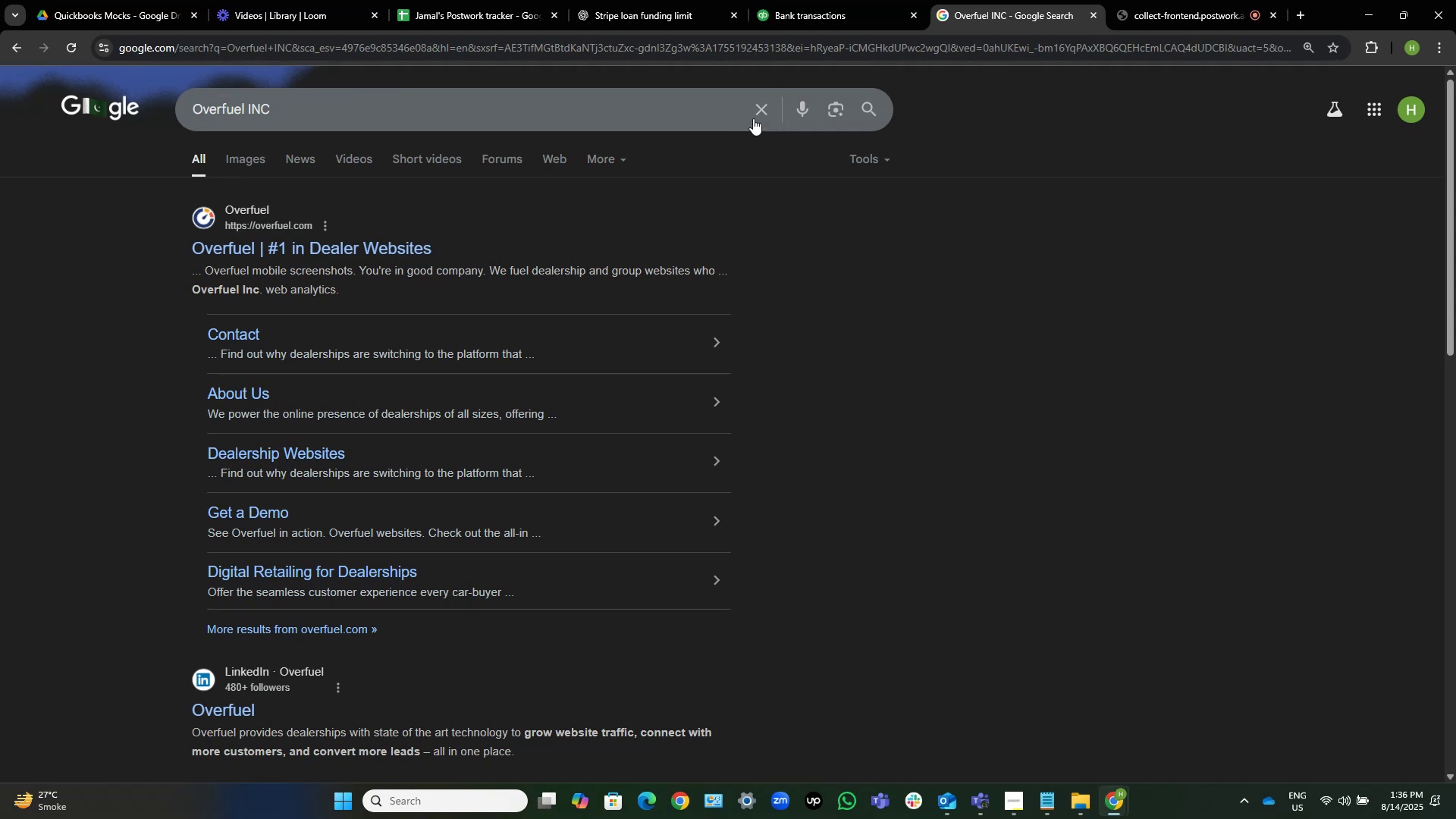 
wait(17.58)
 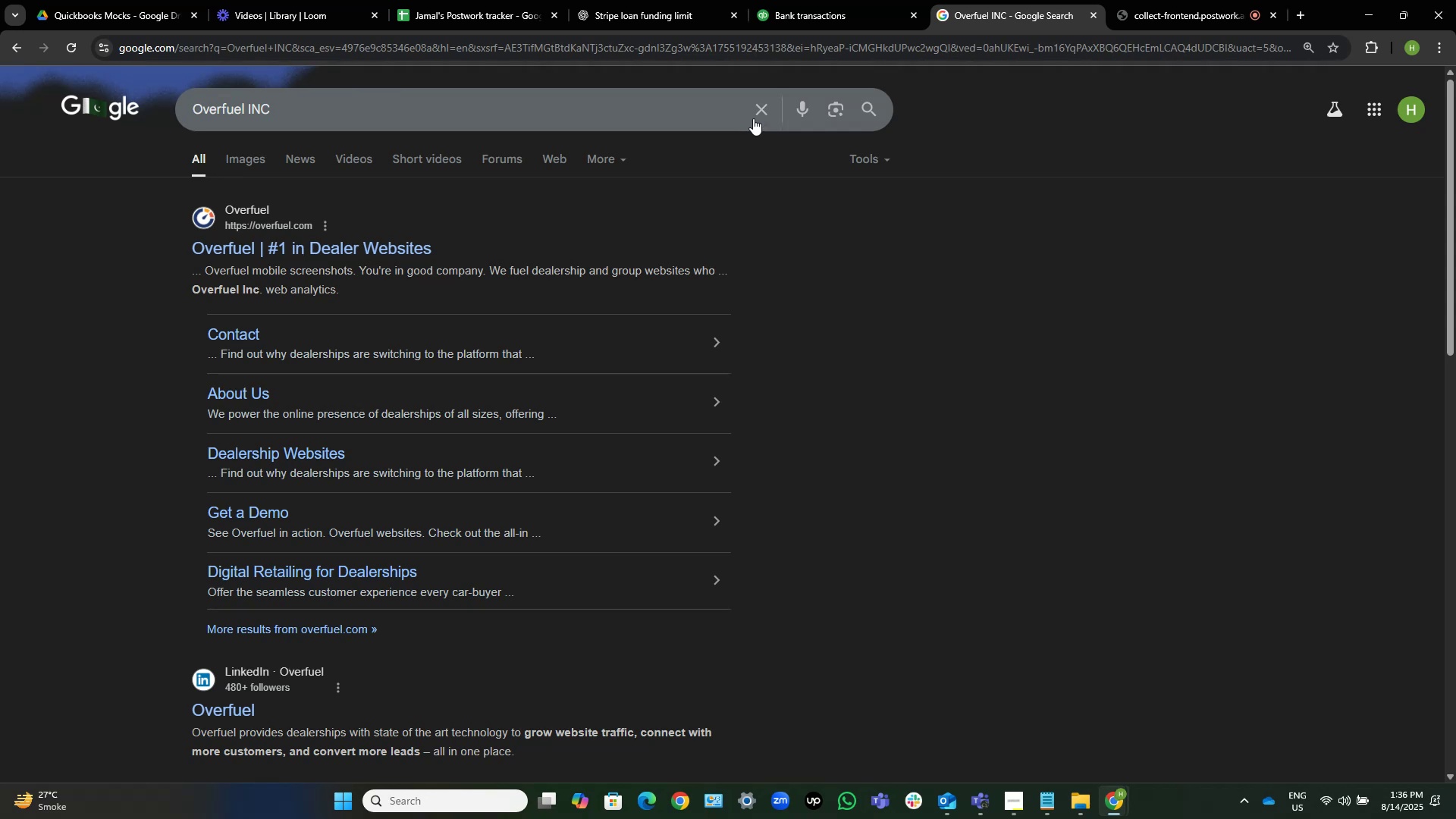 
left_click([356, 246])
 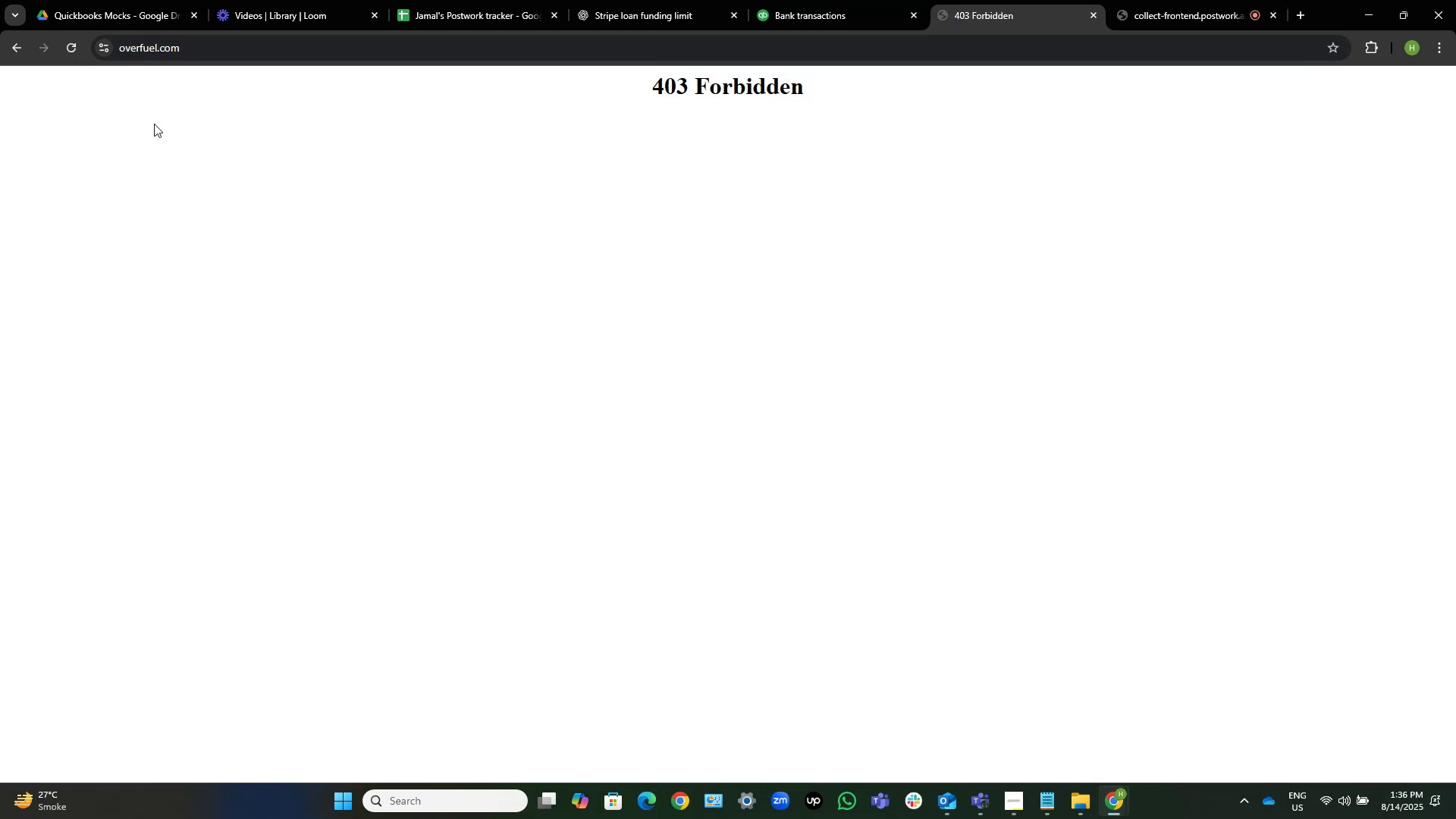 
left_click([25, 59])
 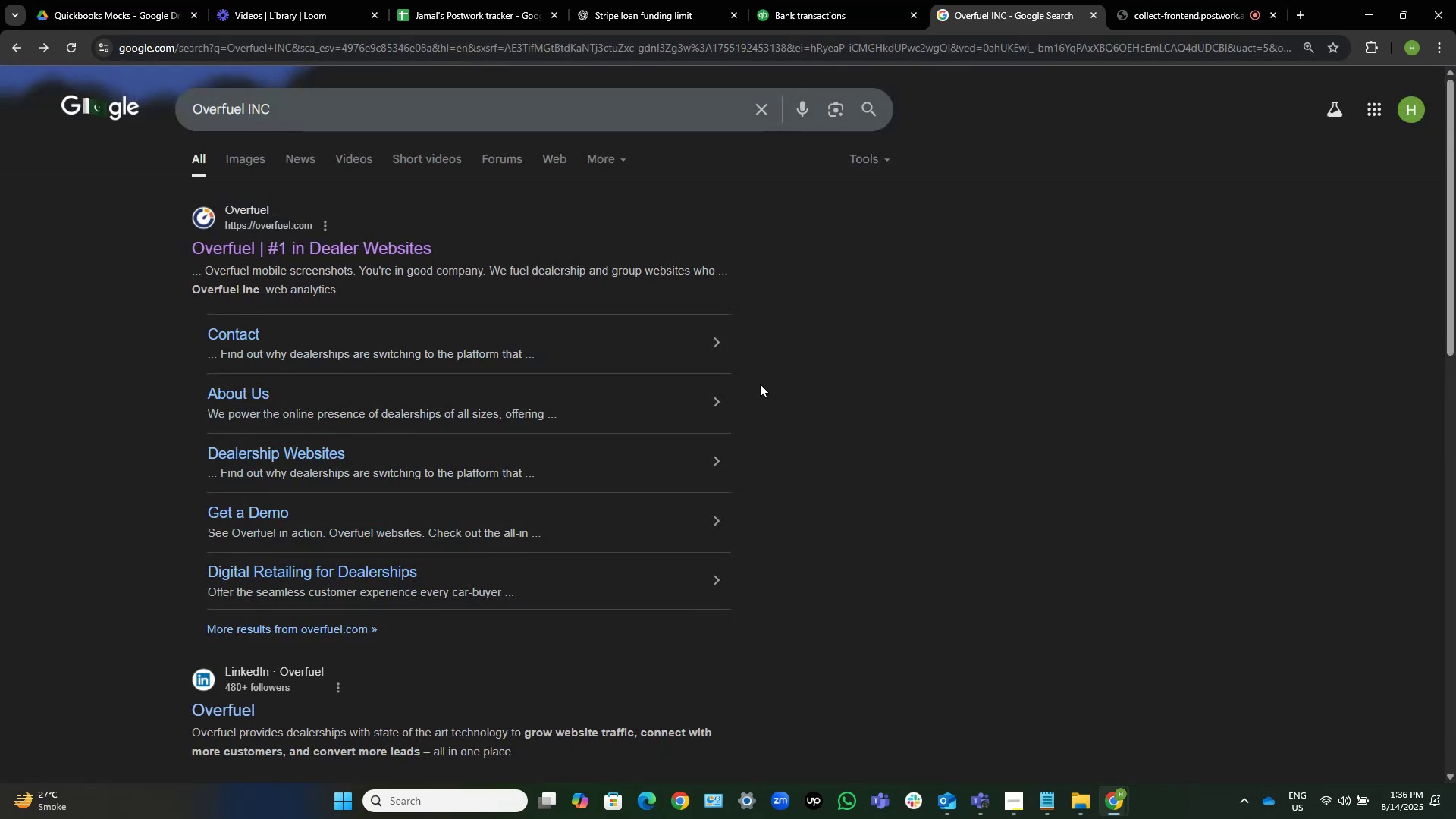 
left_click([847, 0])
 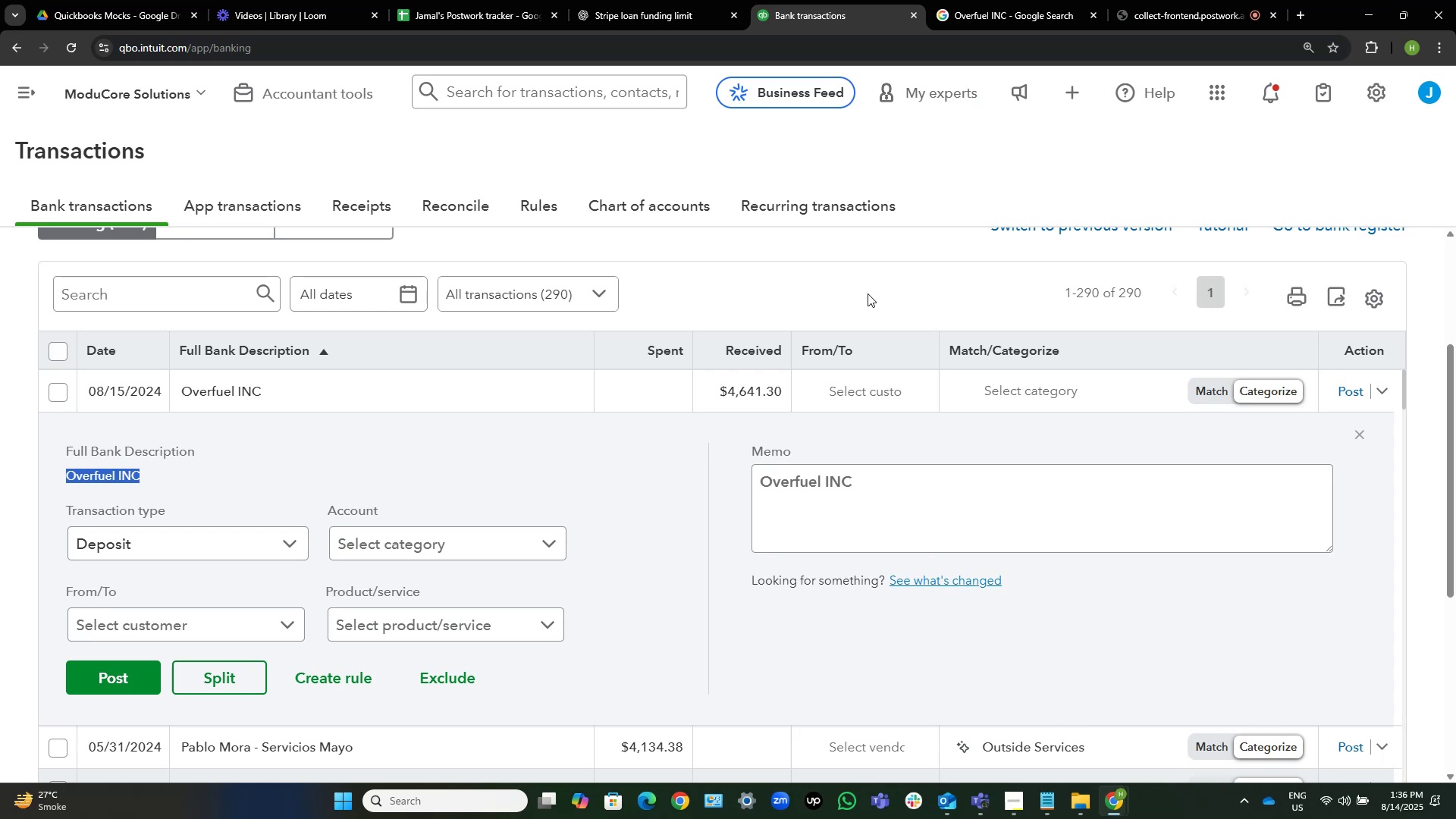 
key(Control+C)
 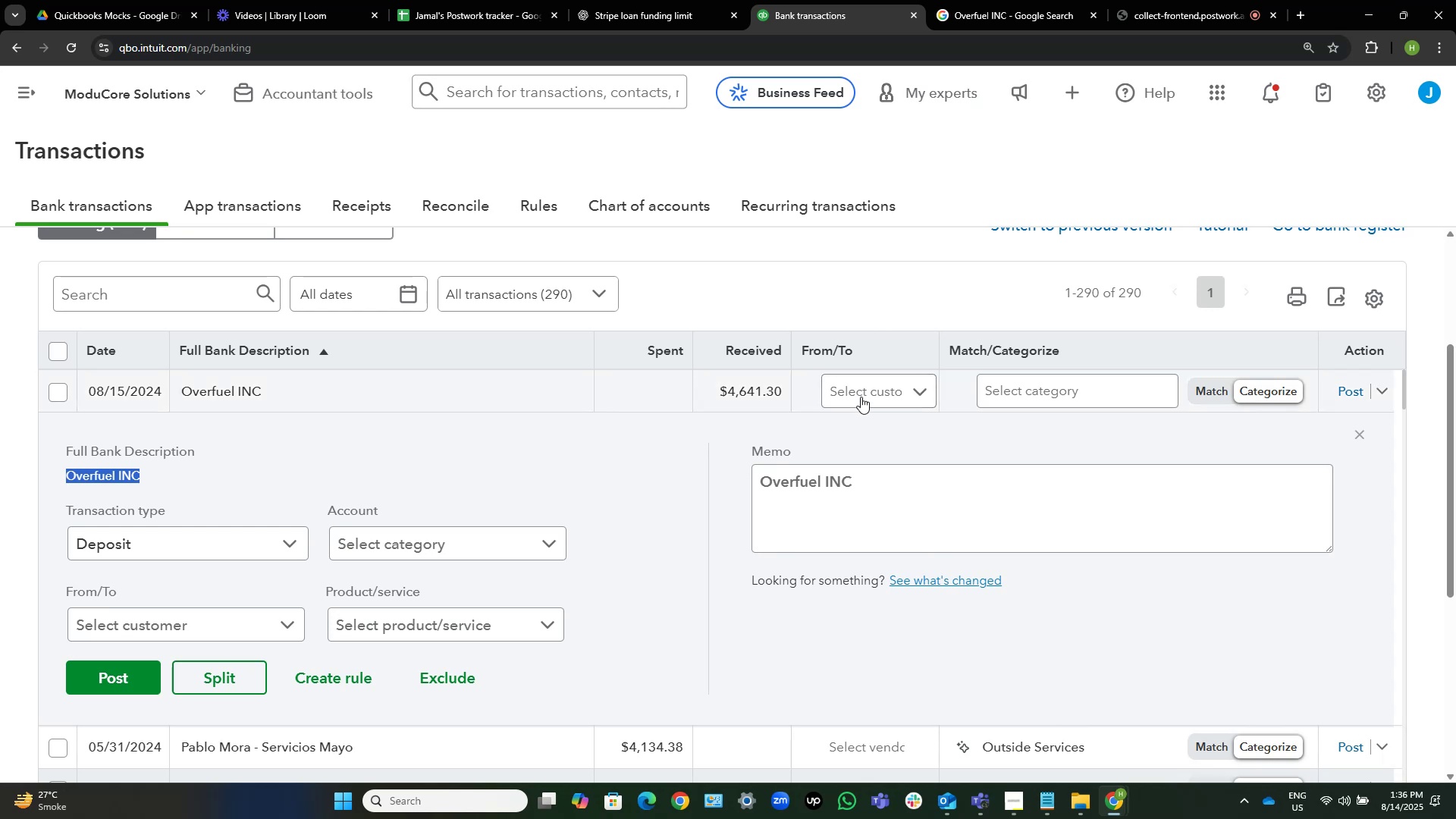 
left_click([858, 394])
 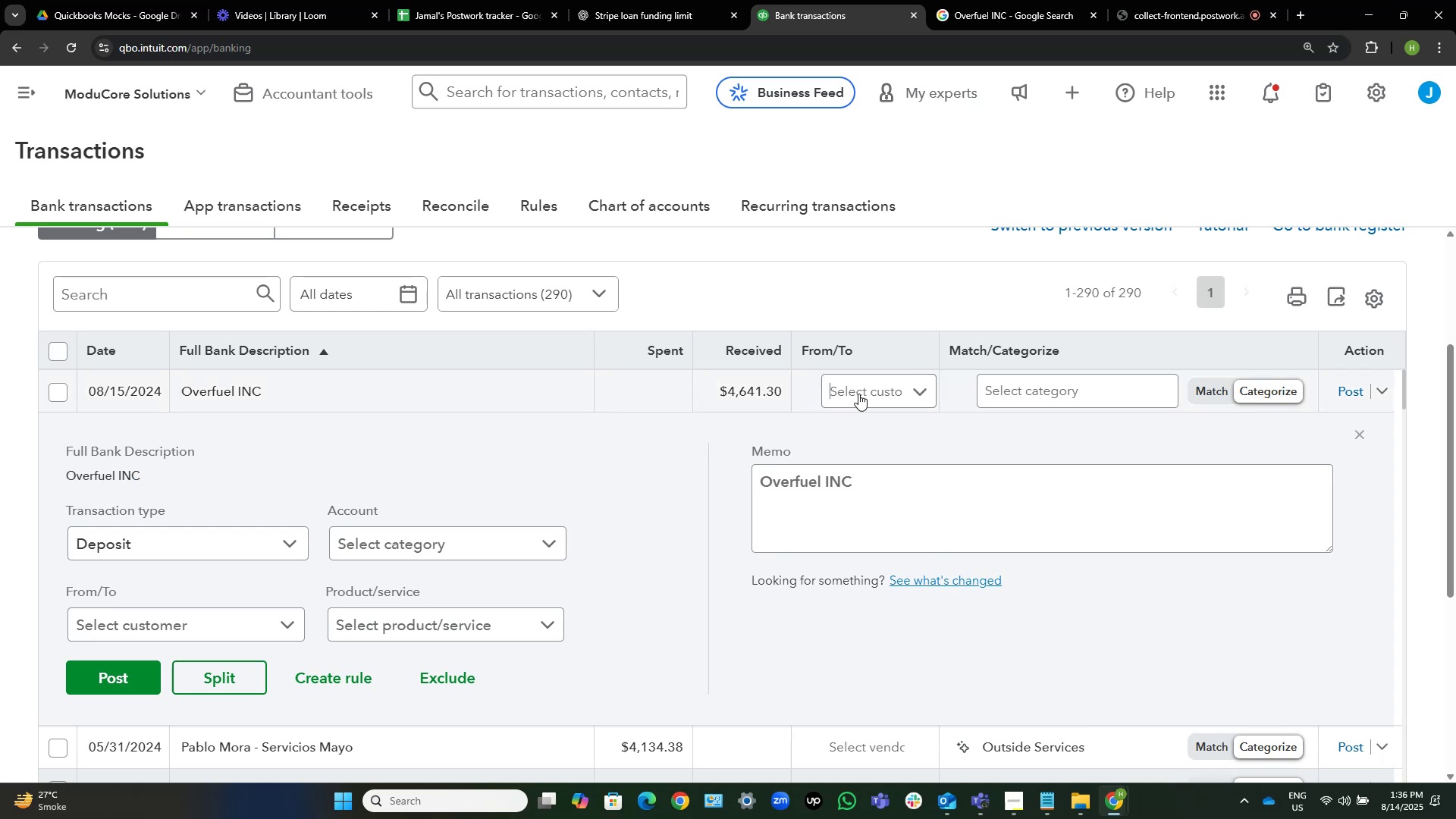 
key(Control+V)
 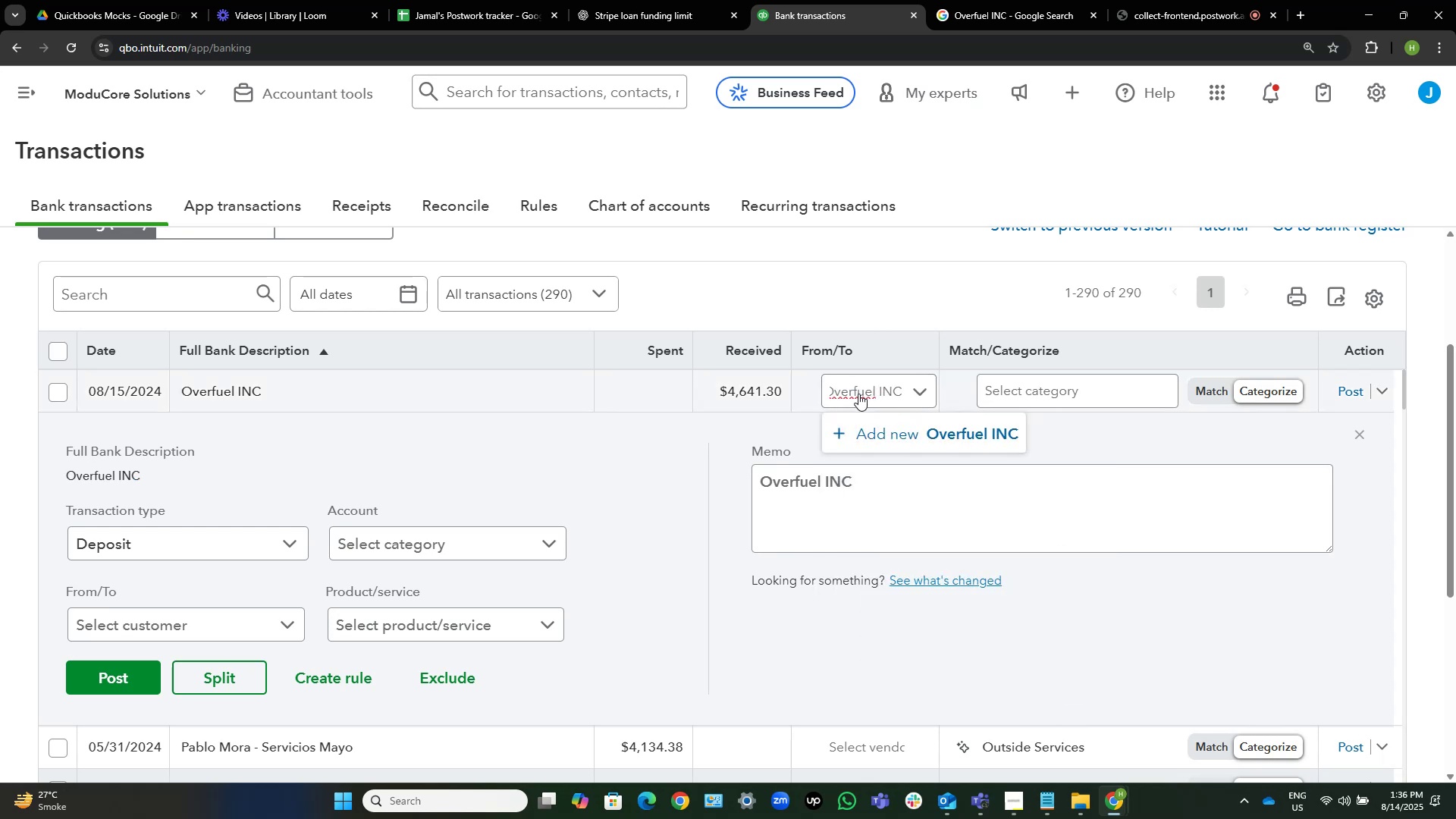 
key(Backspace)
key(Backspace)
type(nc)
 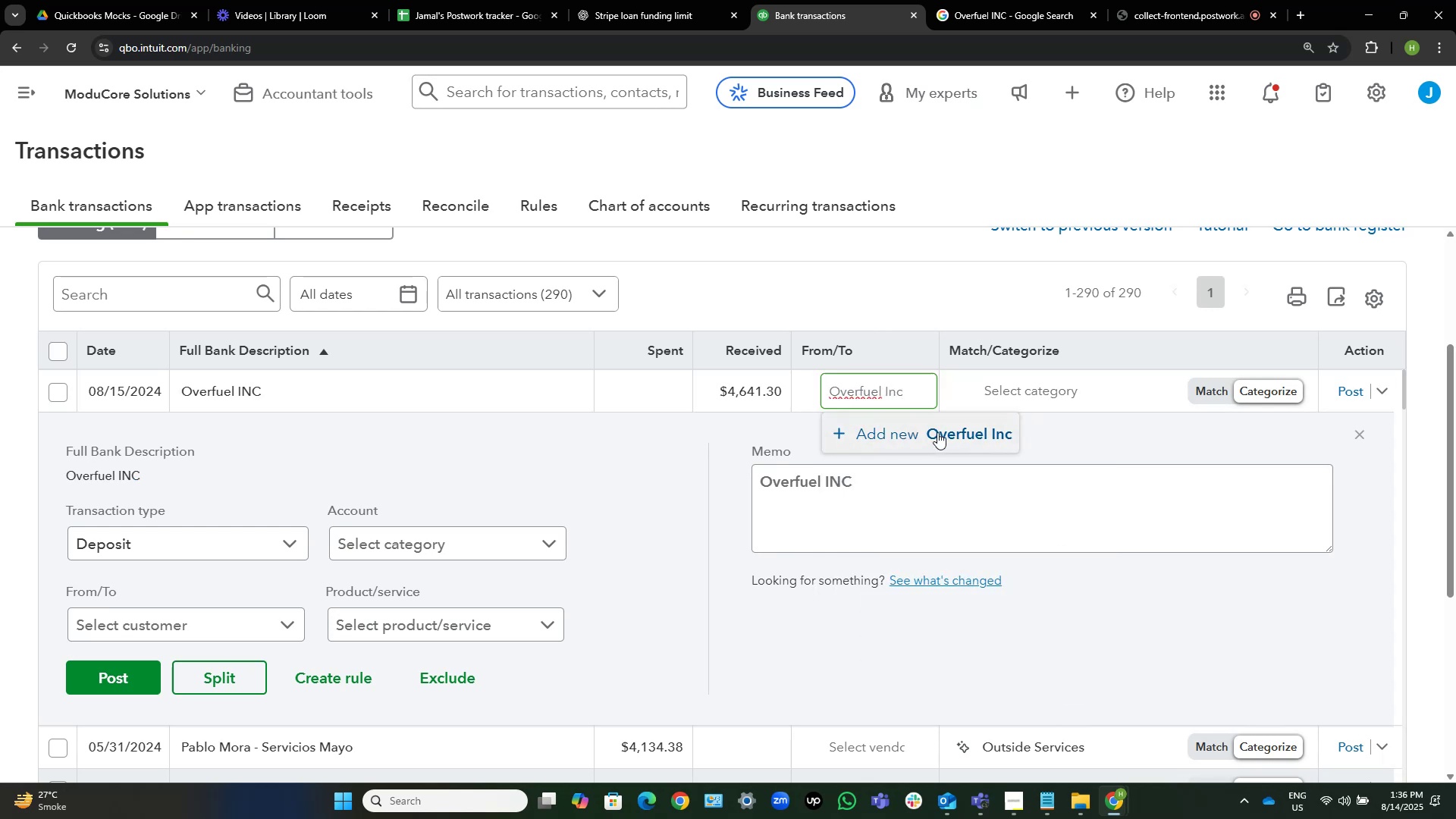 
left_click([937, 432])
 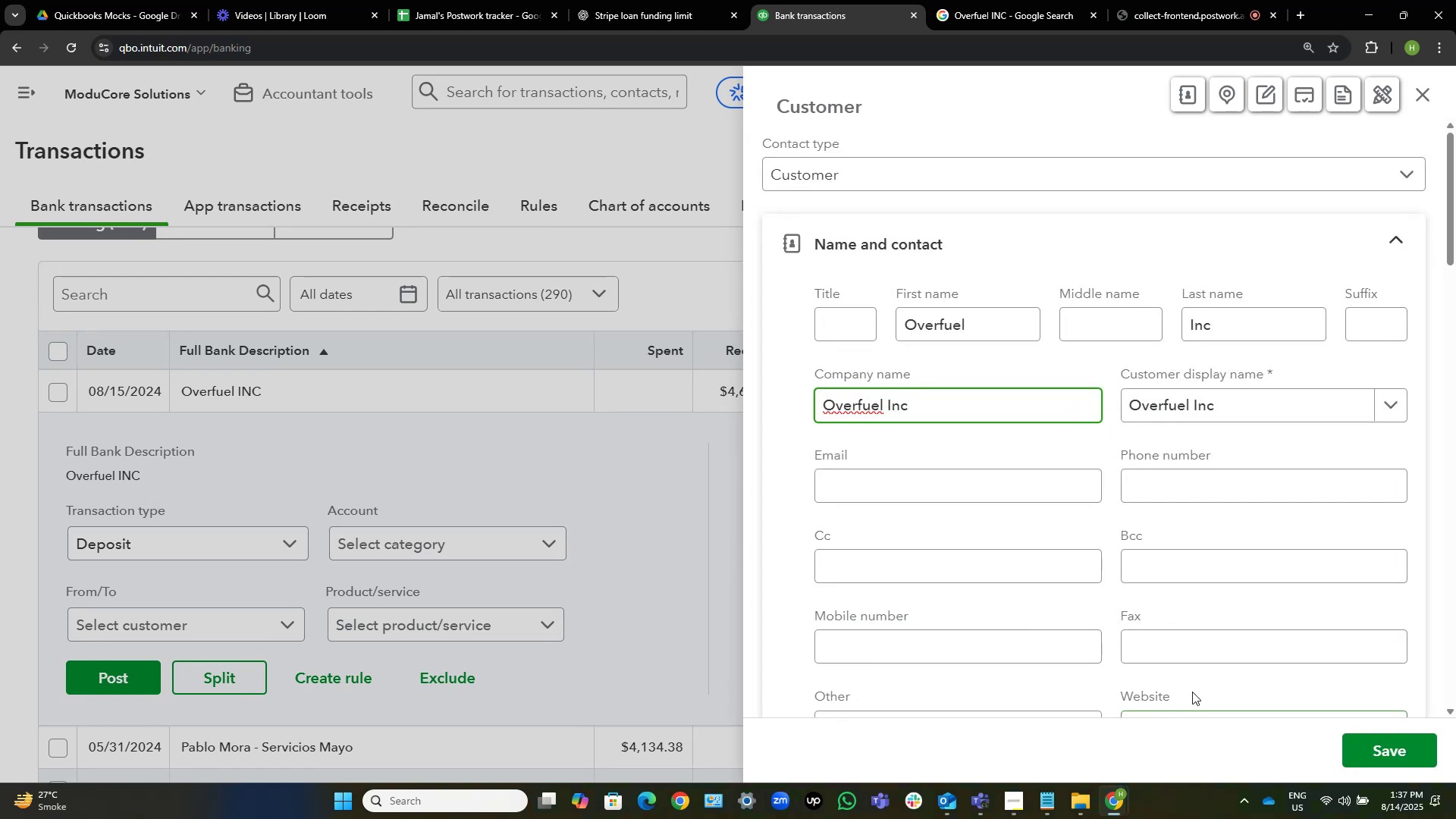 
left_click([1400, 747])
 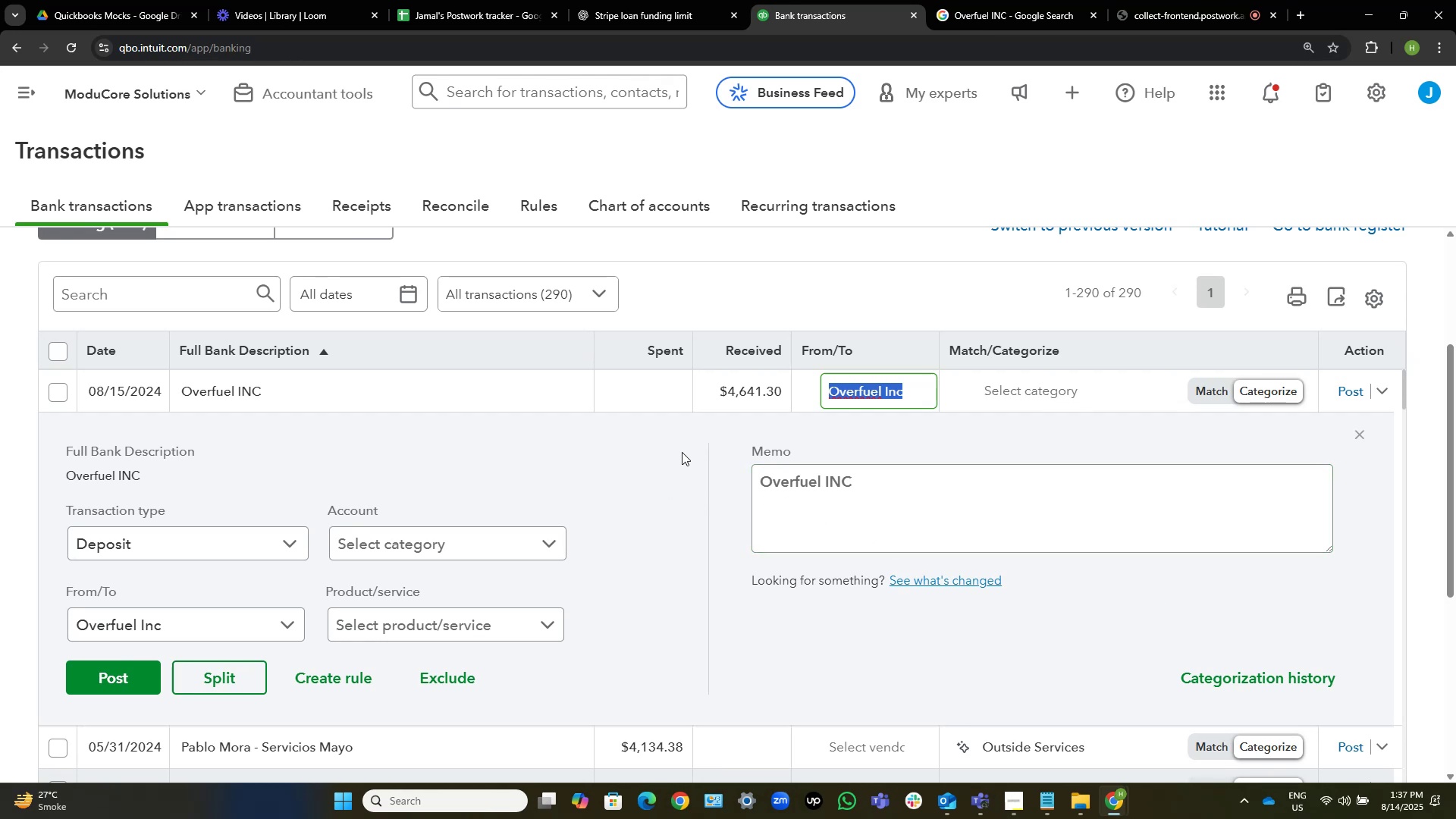 
wait(21.57)
 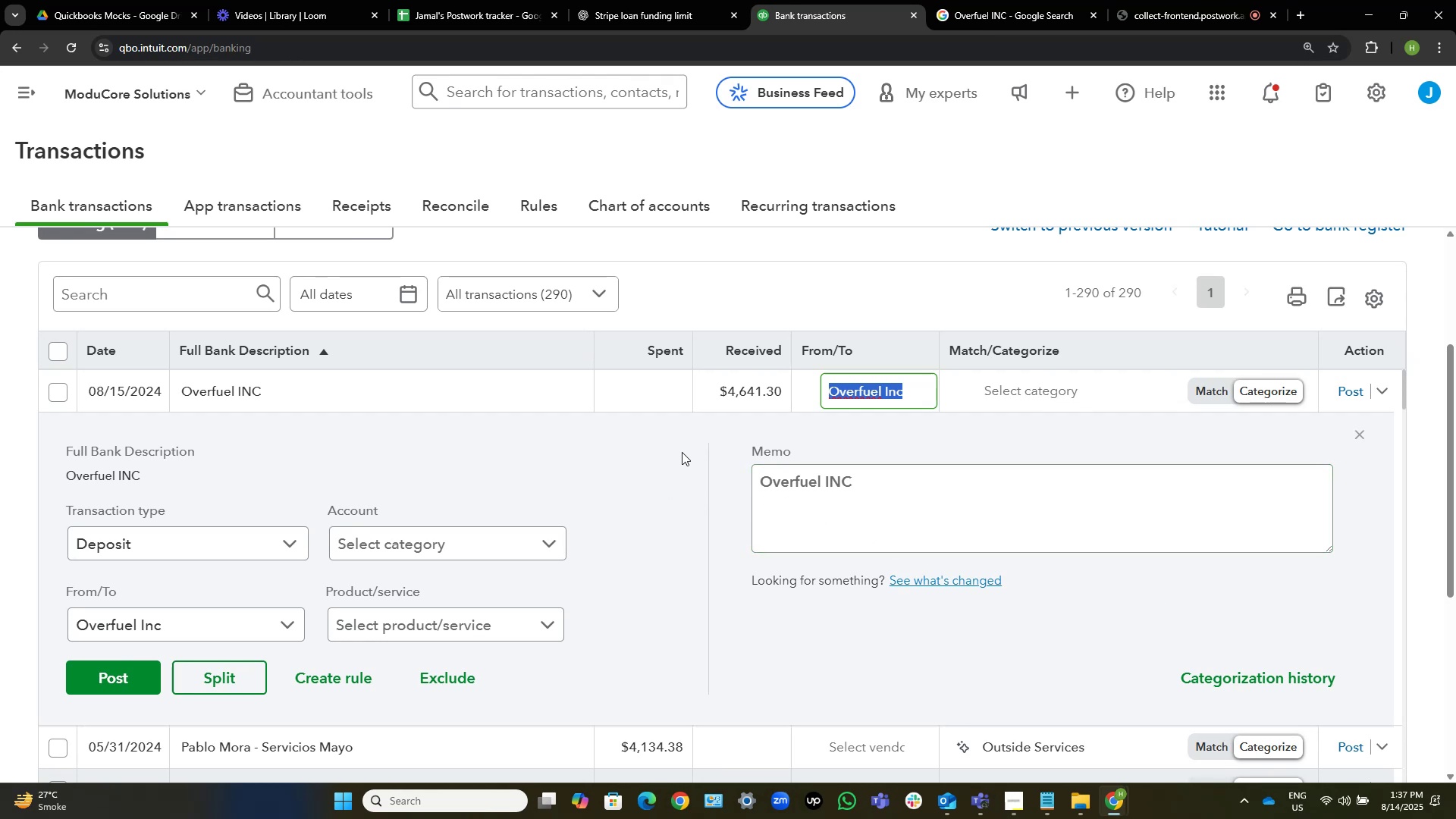 
mouse_move([815, 397])
 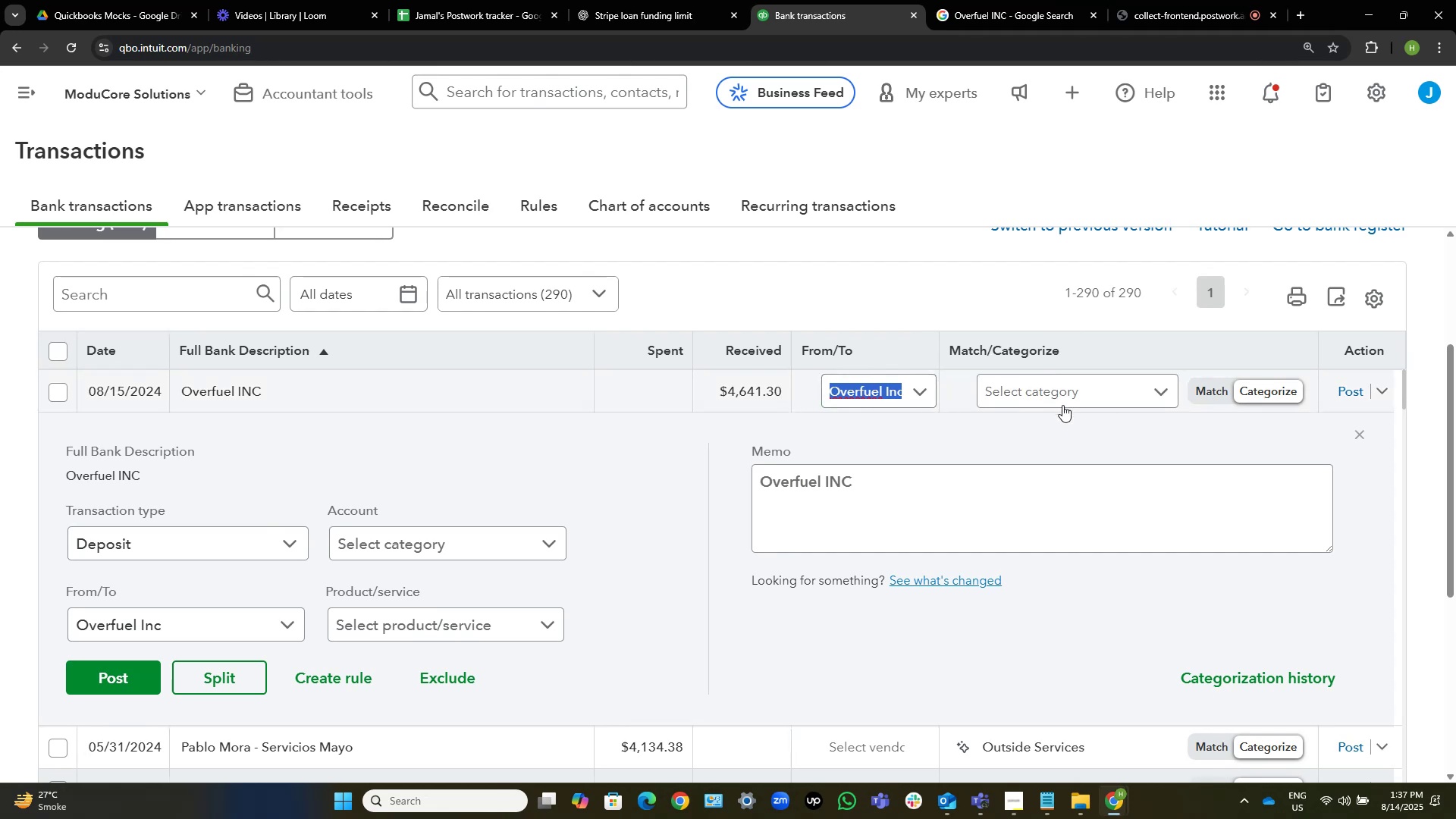 
left_click([1072, 387])
 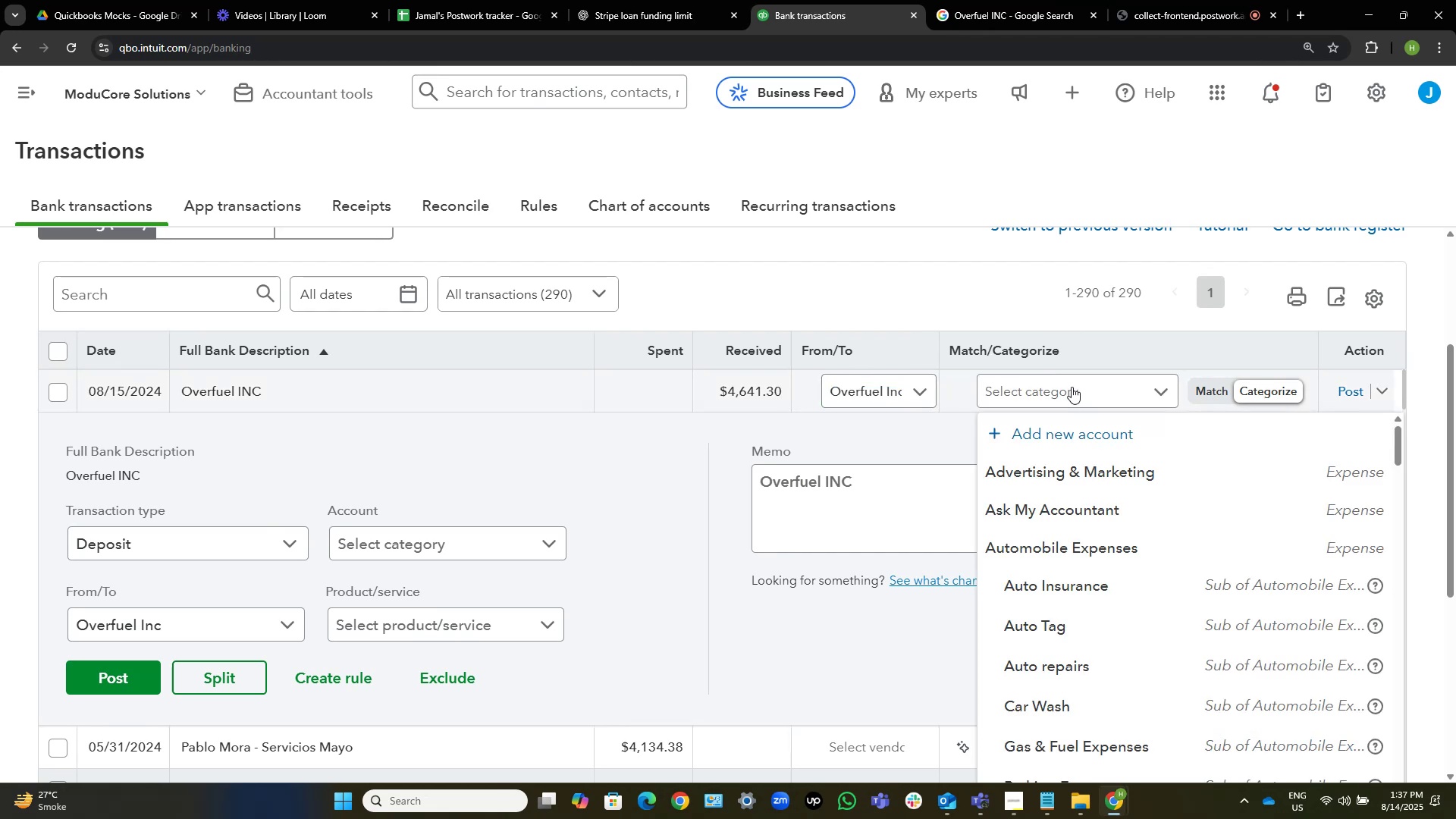 
type(serv)
 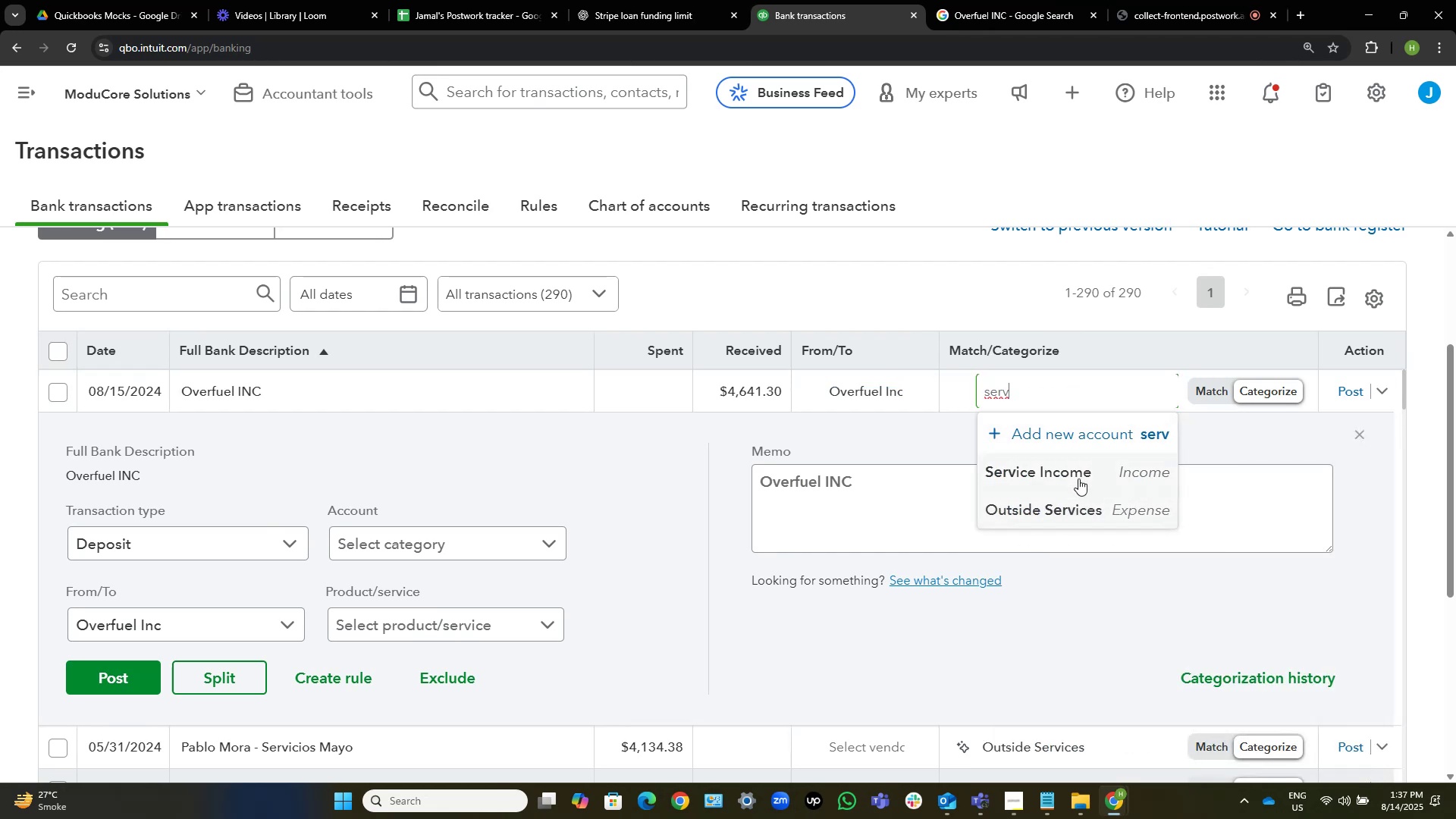 
left_click([1081, 473])
 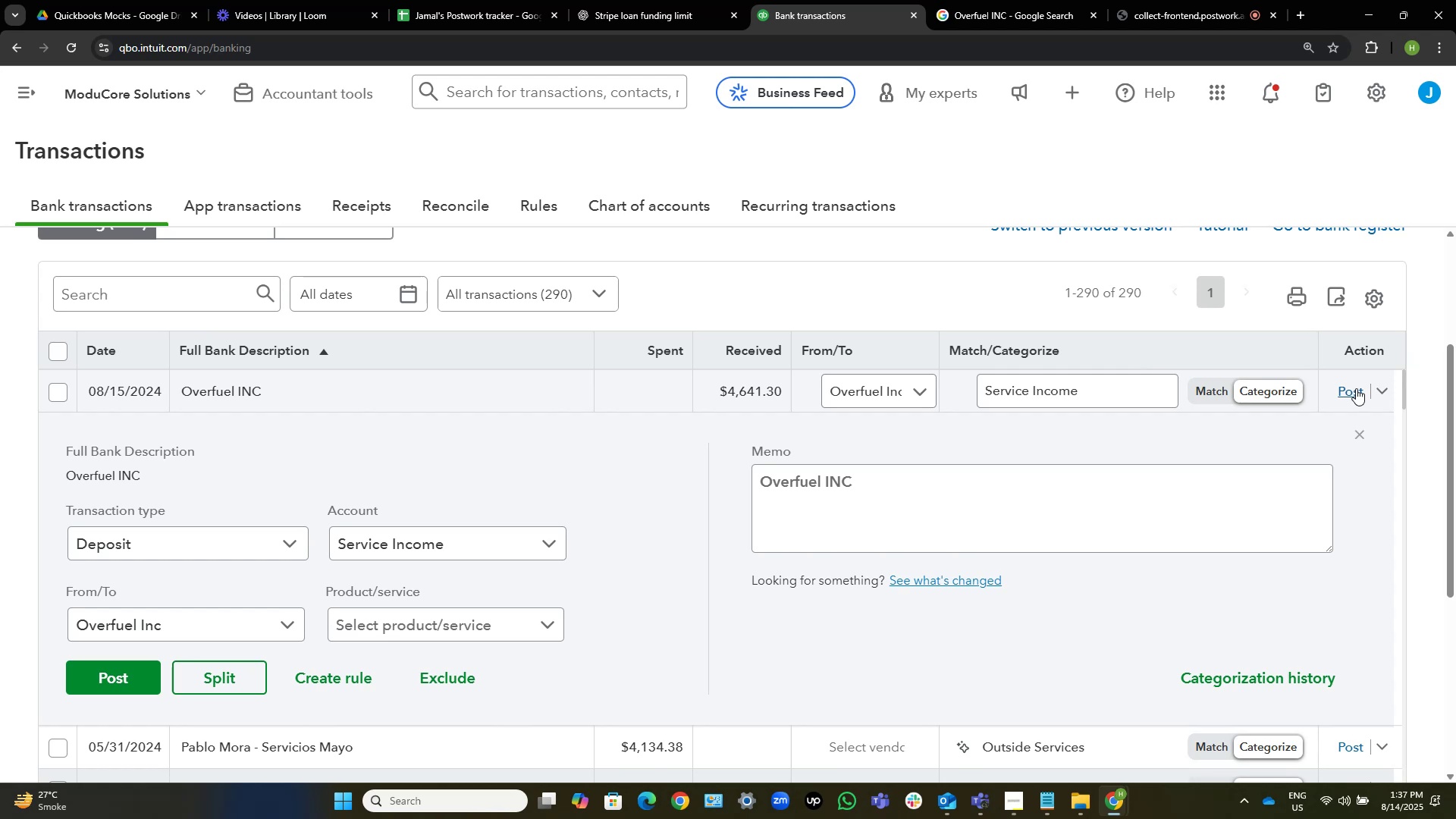 
wait(13.84)
 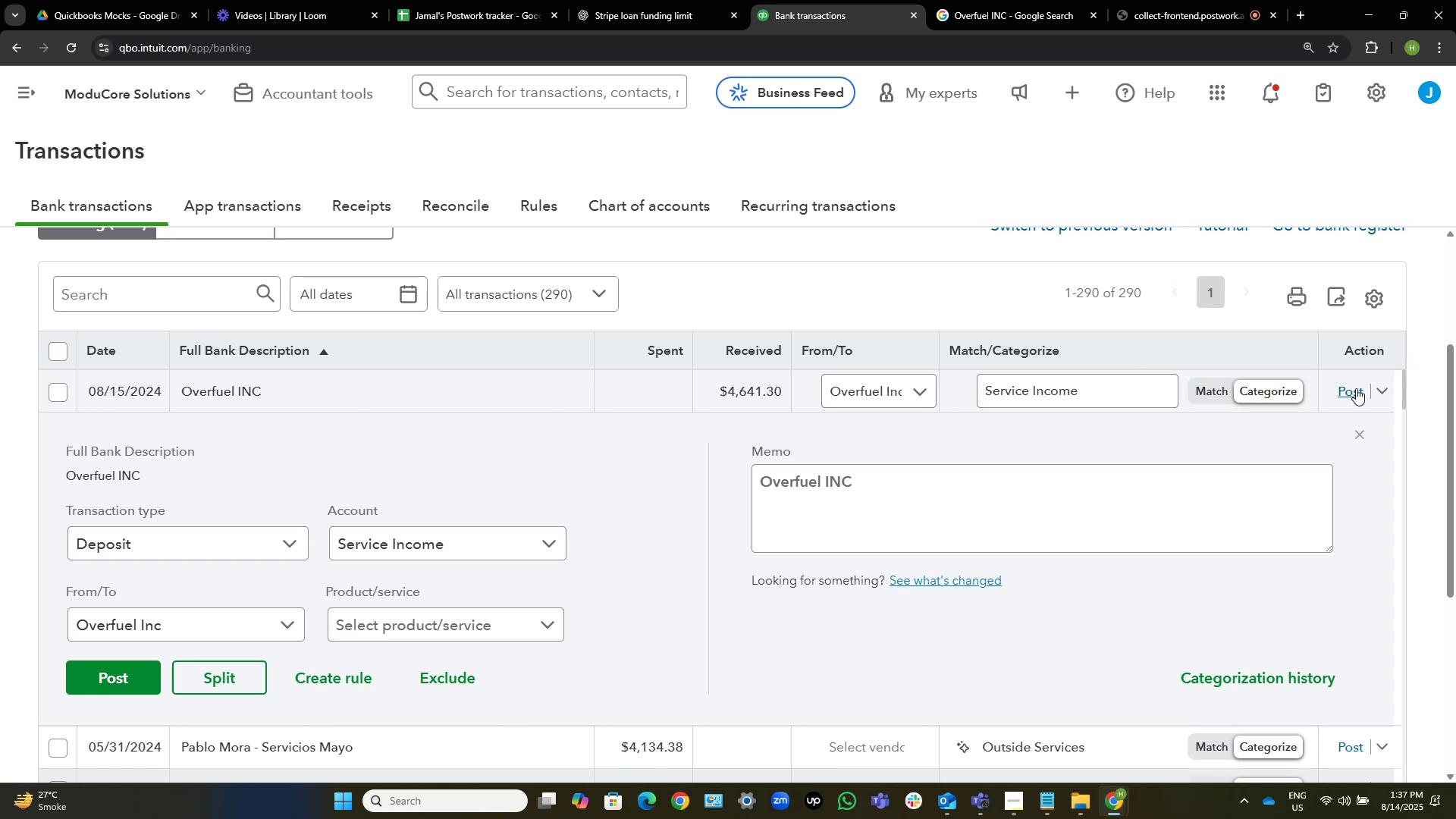 
left_click([1356, 388])
 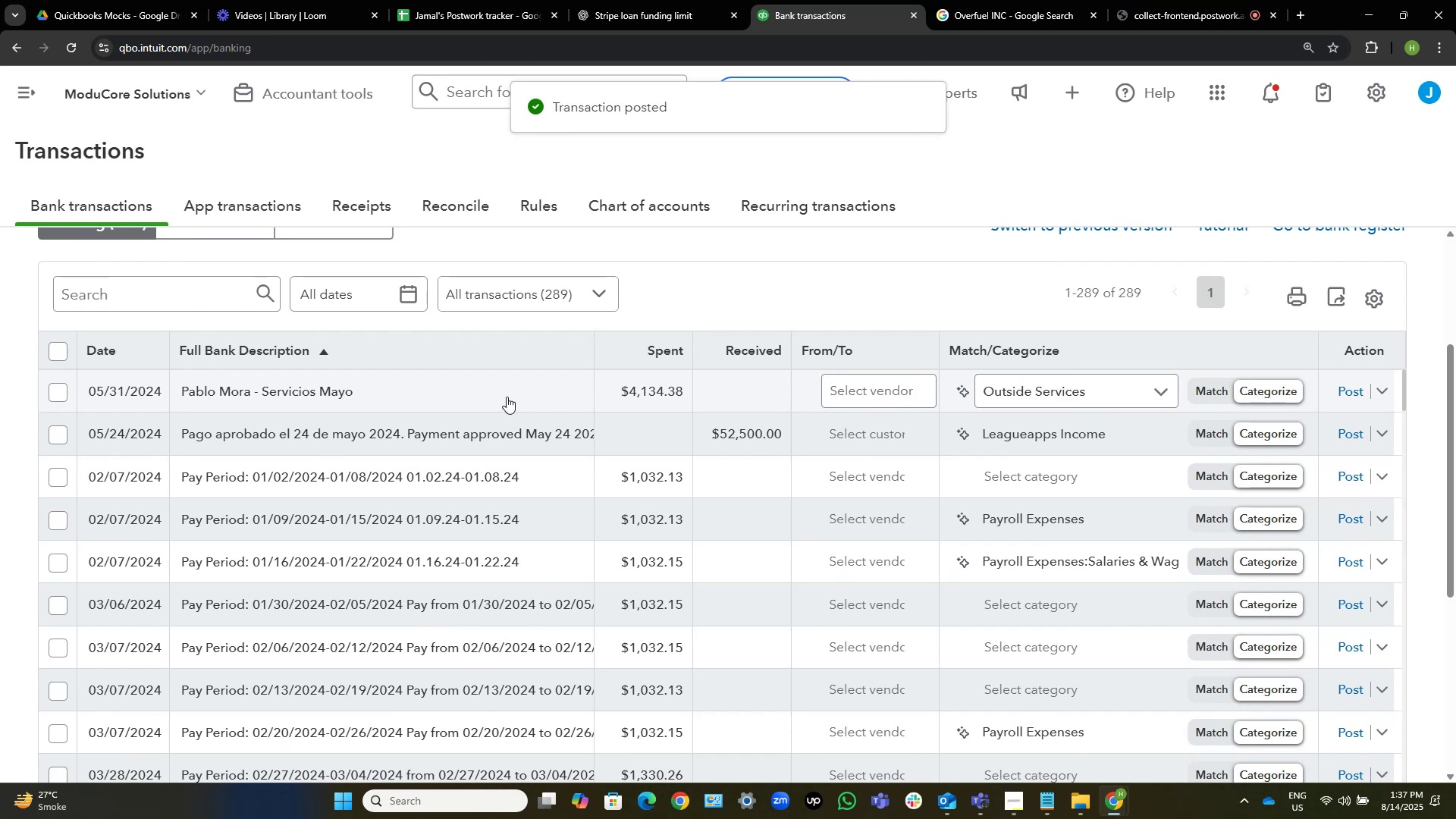 
wait(5.83)
 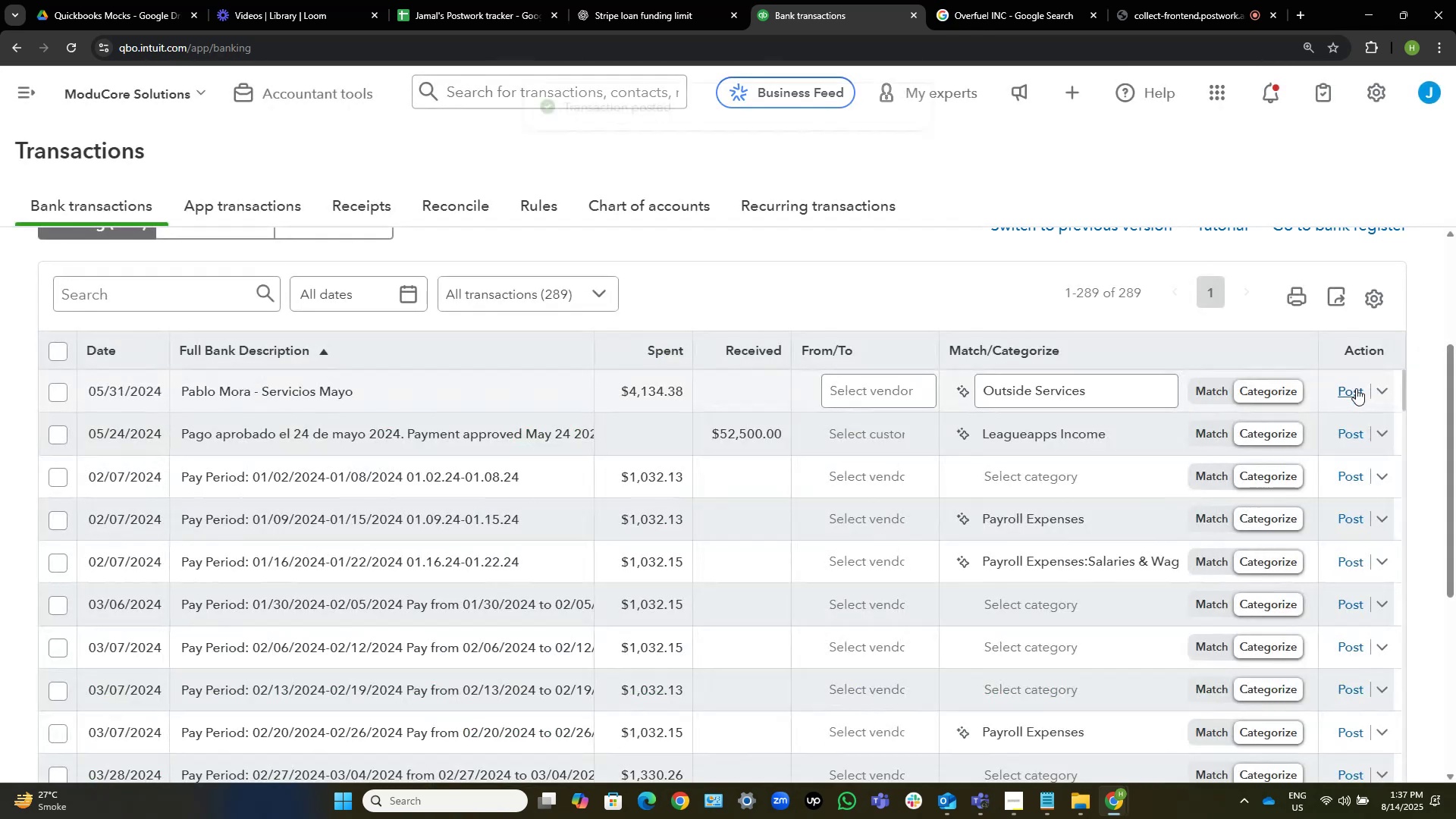 
left_click([387, 394])
 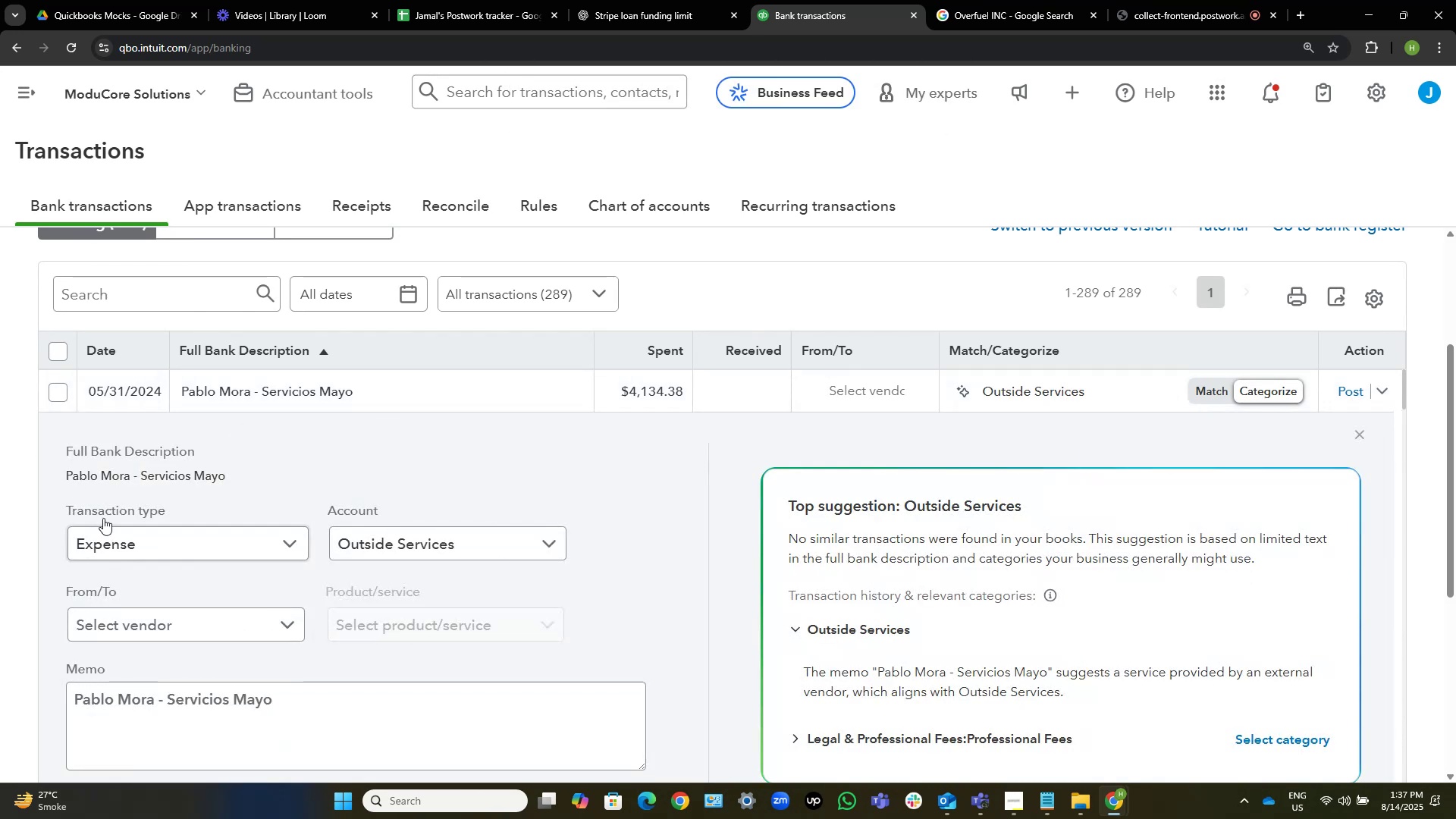 
left_click_drag(start_coordinate=[128, 473], to_coordinate=[53, 469])
 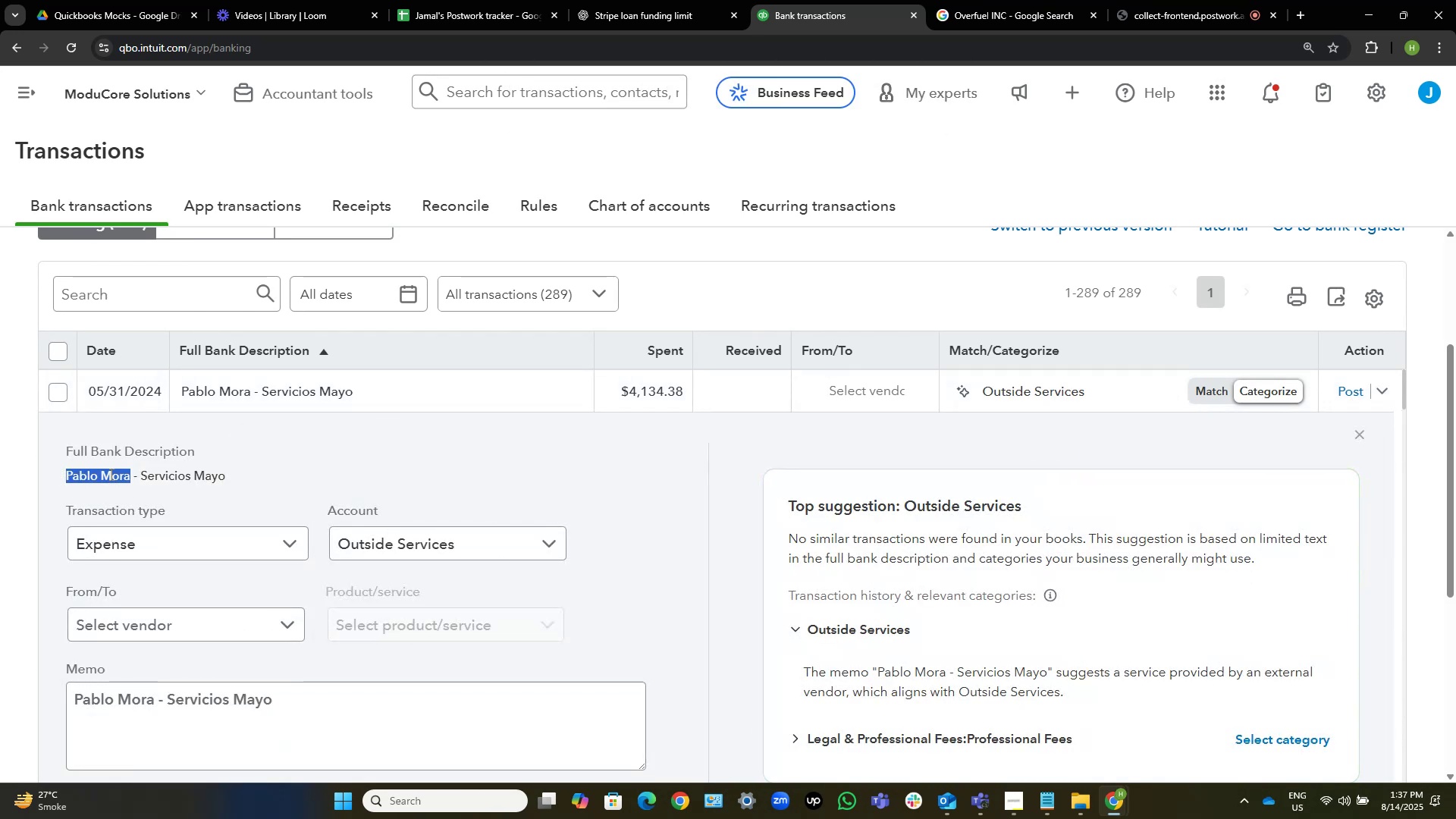 
key(Control+C)
 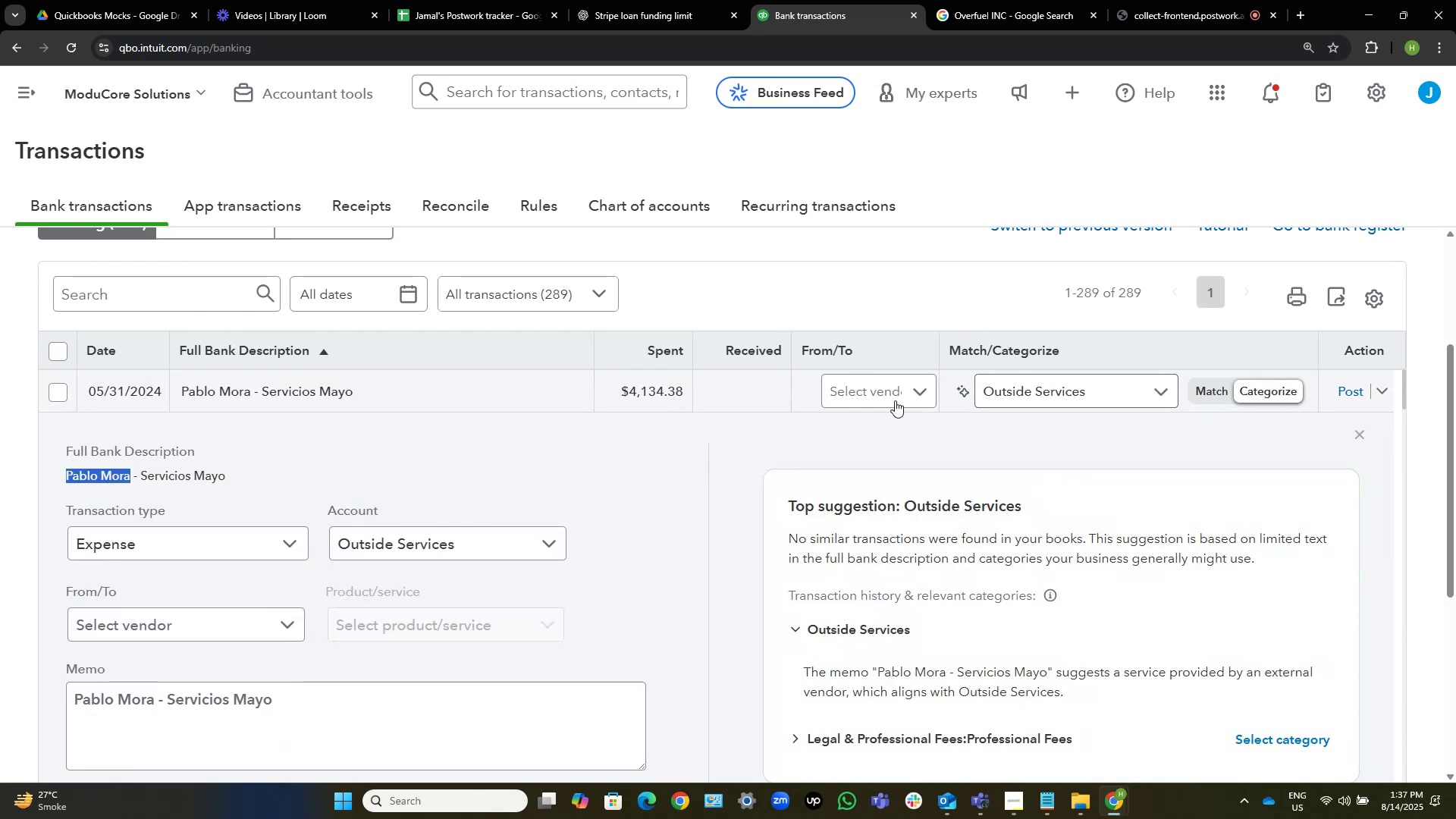 
left_click([893, 400])
 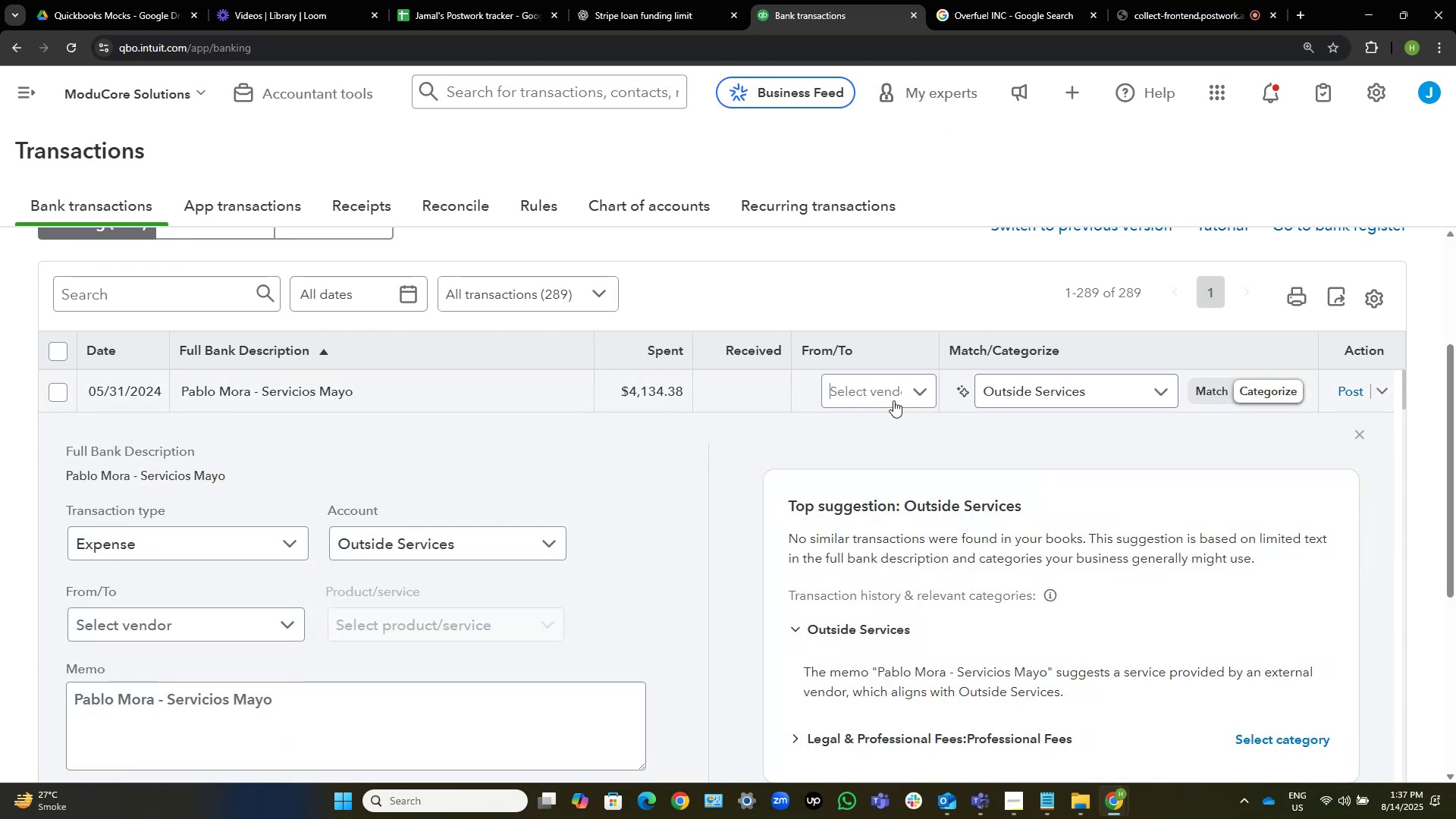 
key(Control+V)
 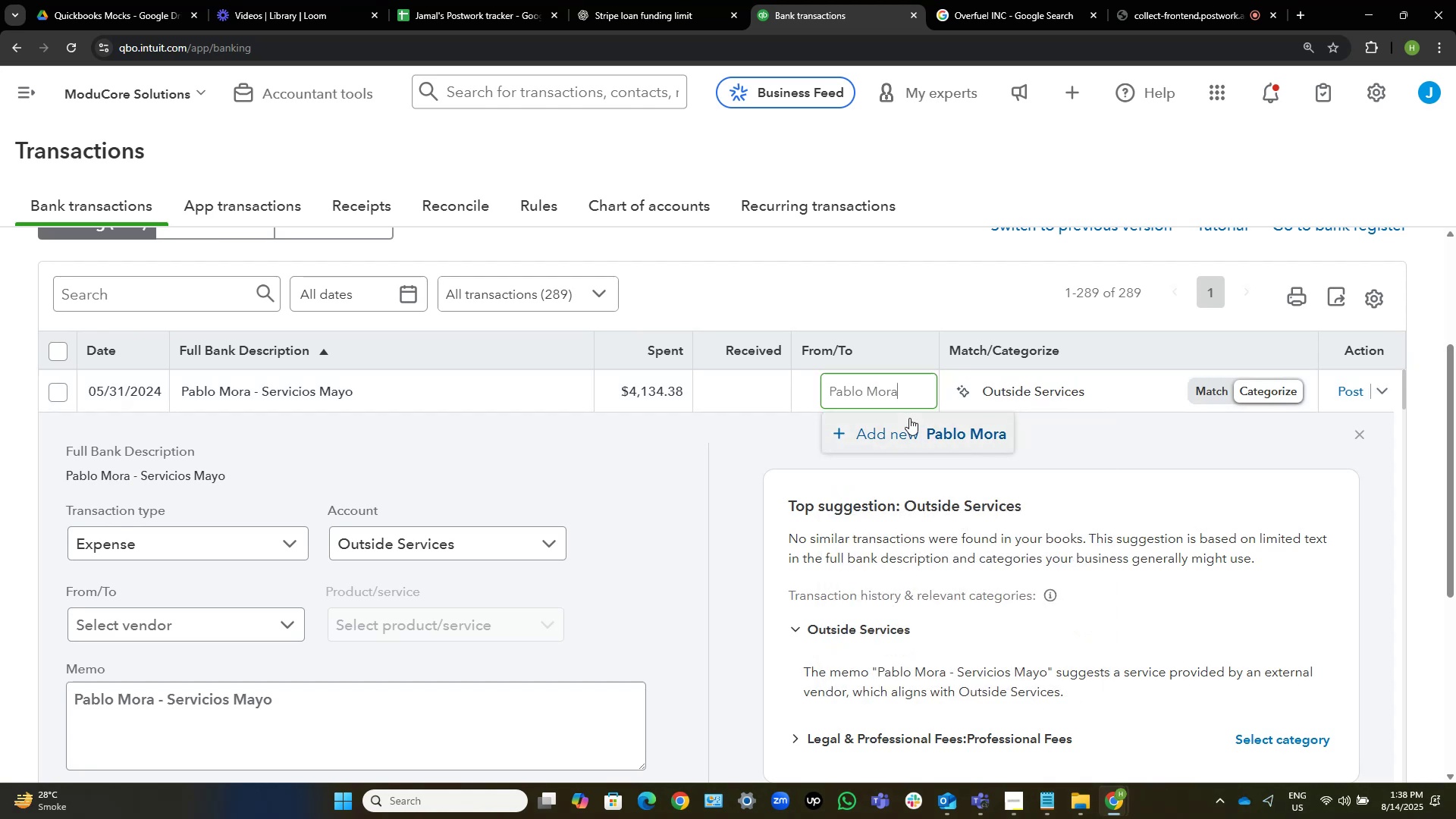 
left_click([922, 433])
 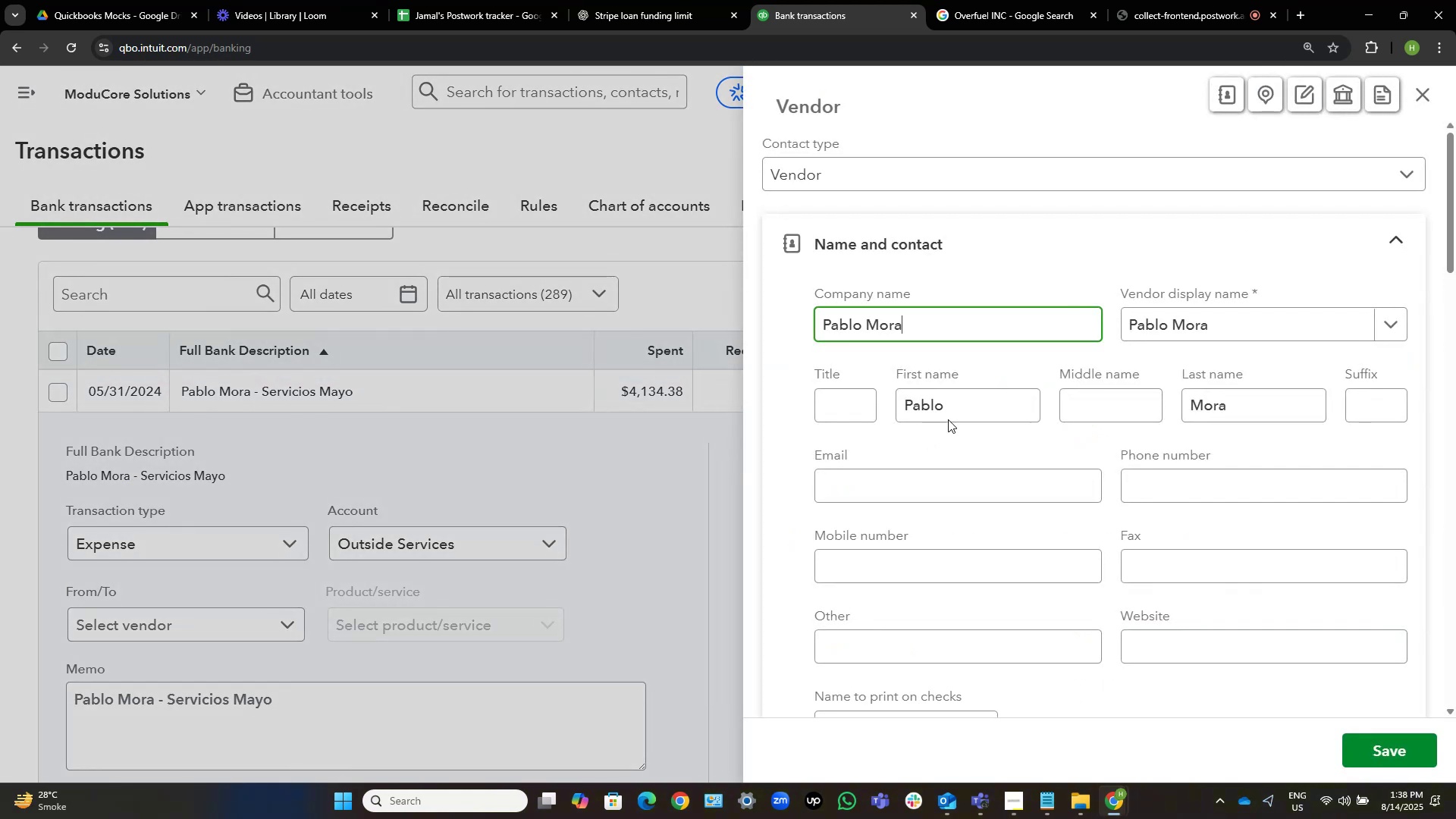 
left_click([1379, 745])
 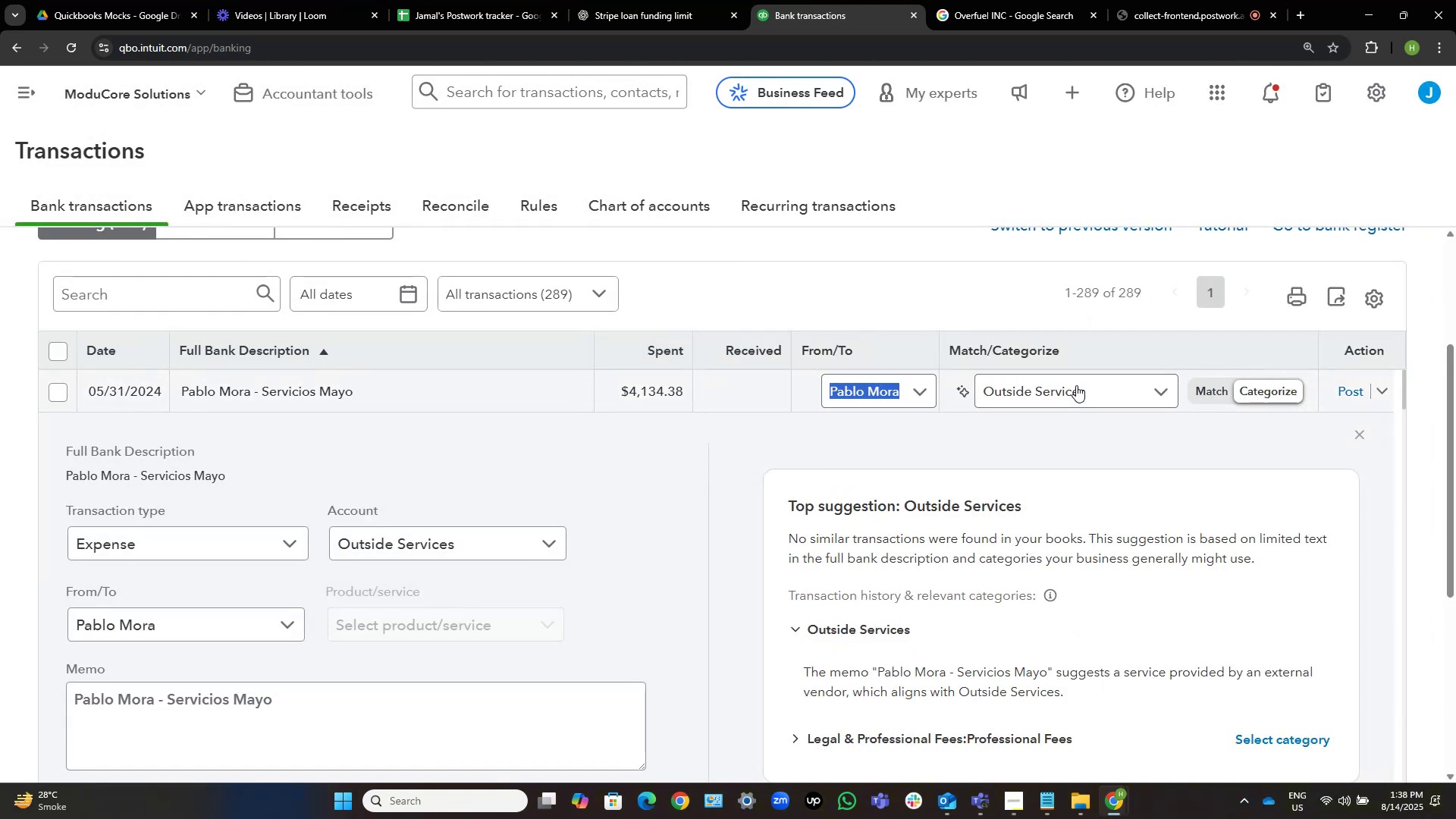 
left_click([1097, 379])
 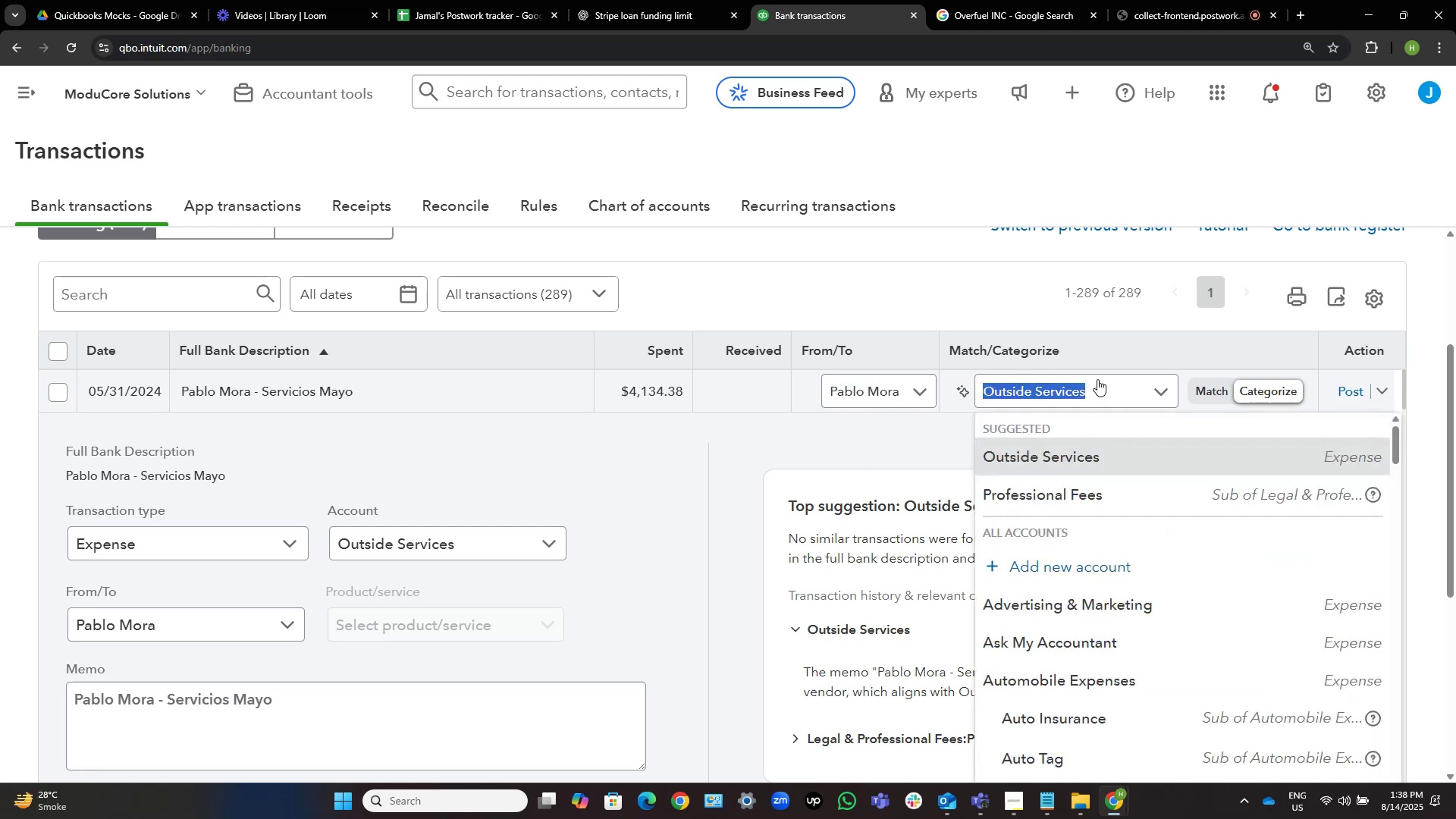 
type(contra)
 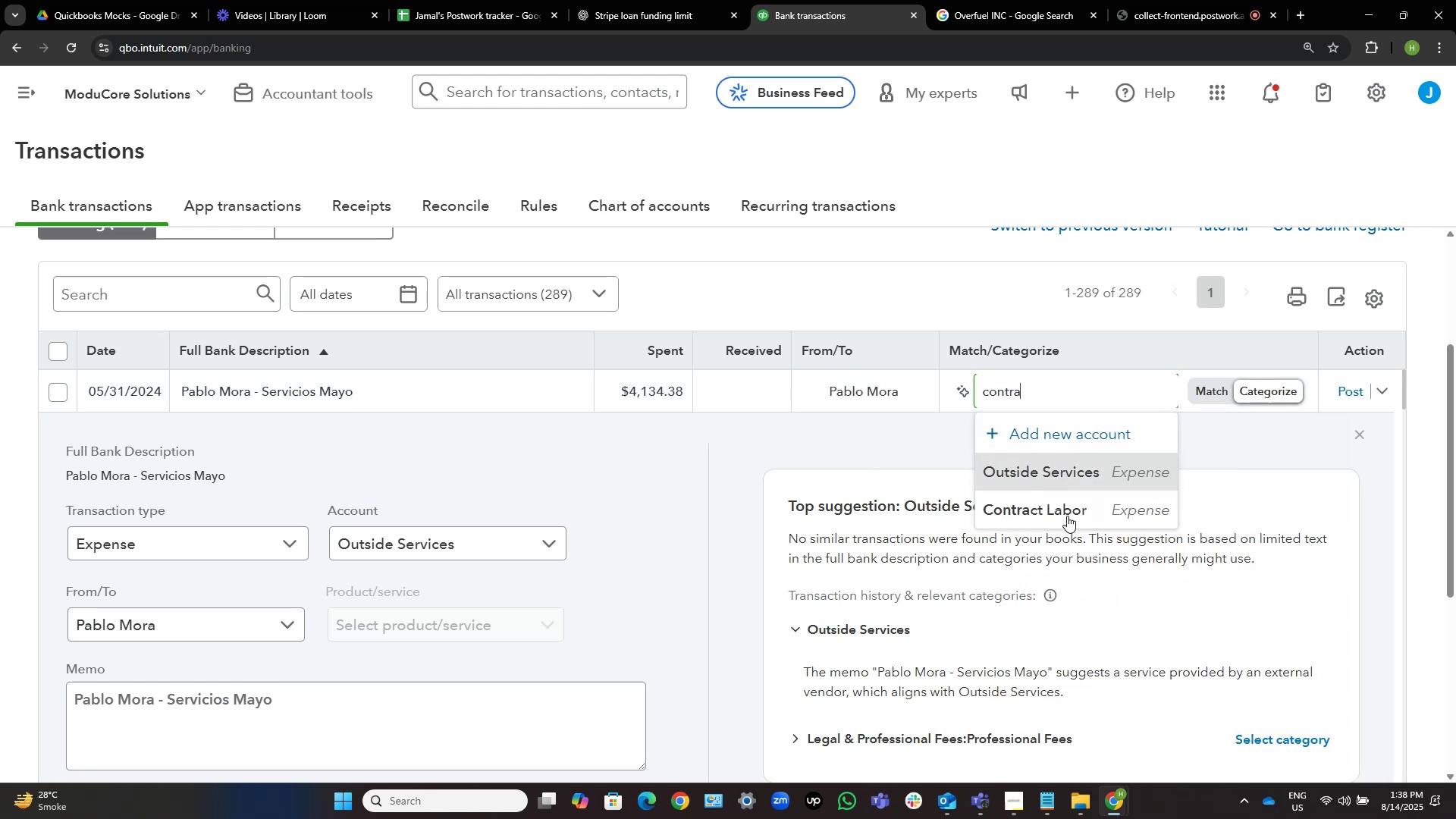 
left_click([1062, 520])
 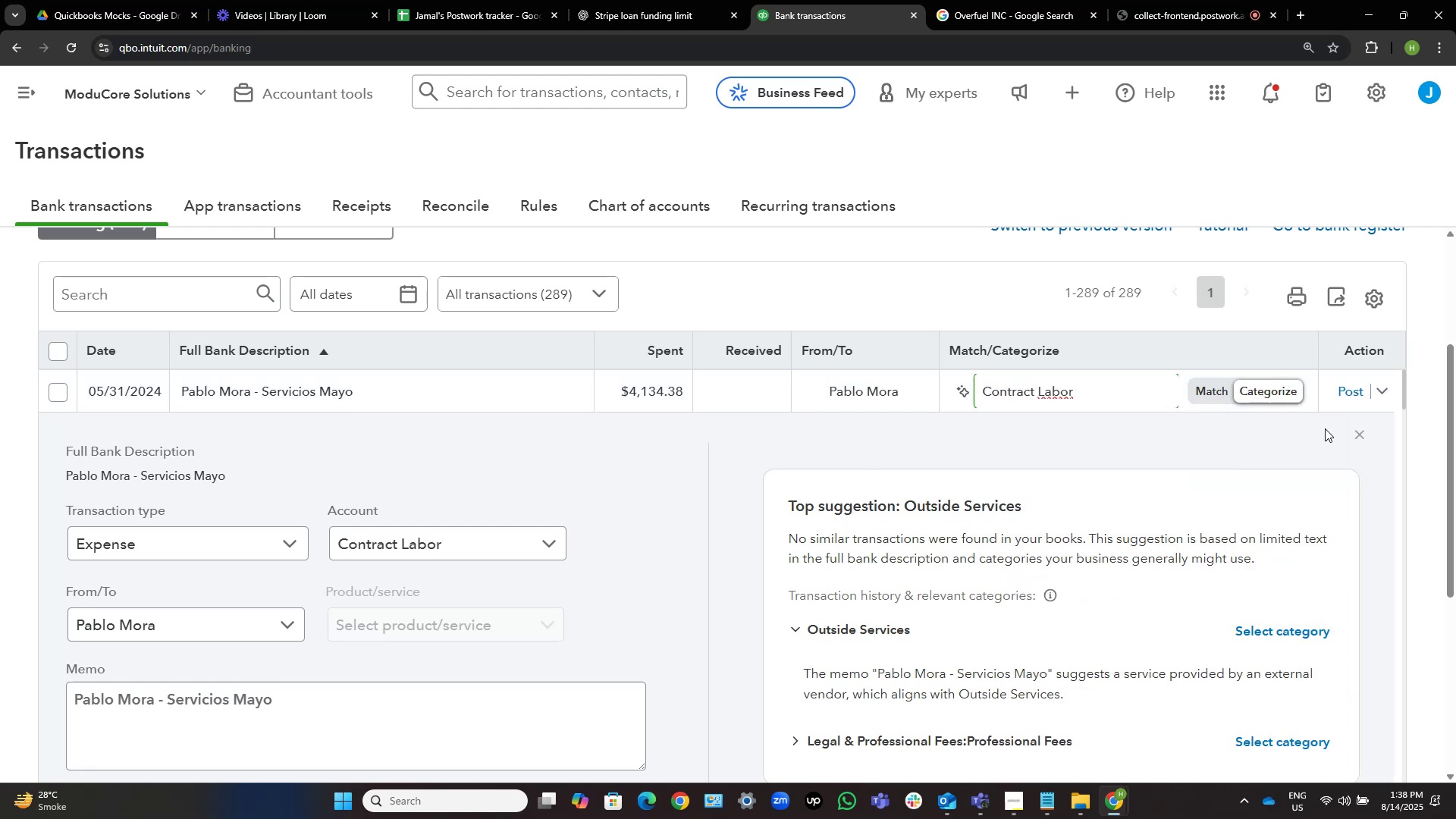 
left_click([1351, 393])
 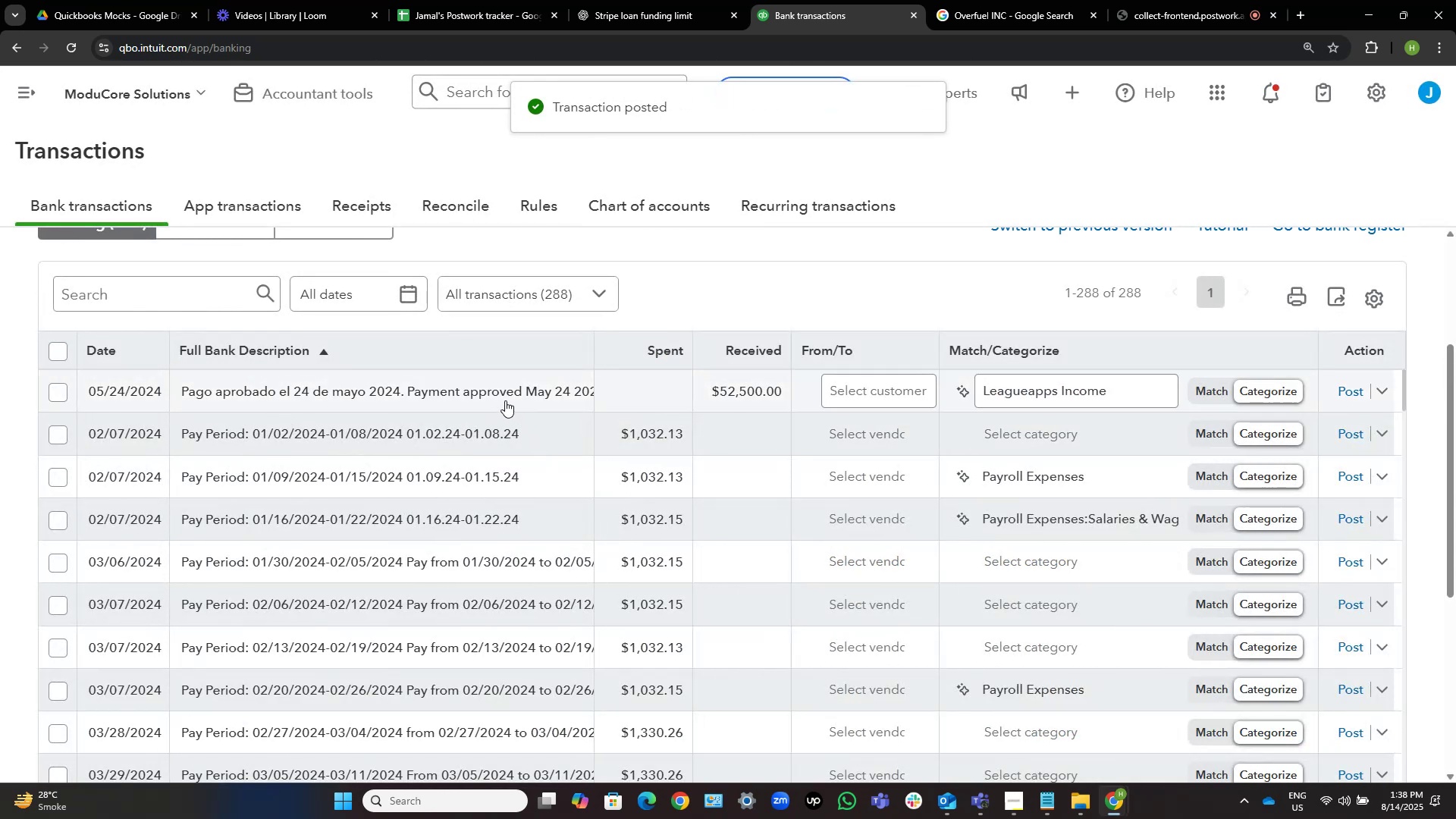 
wait(5.91)
 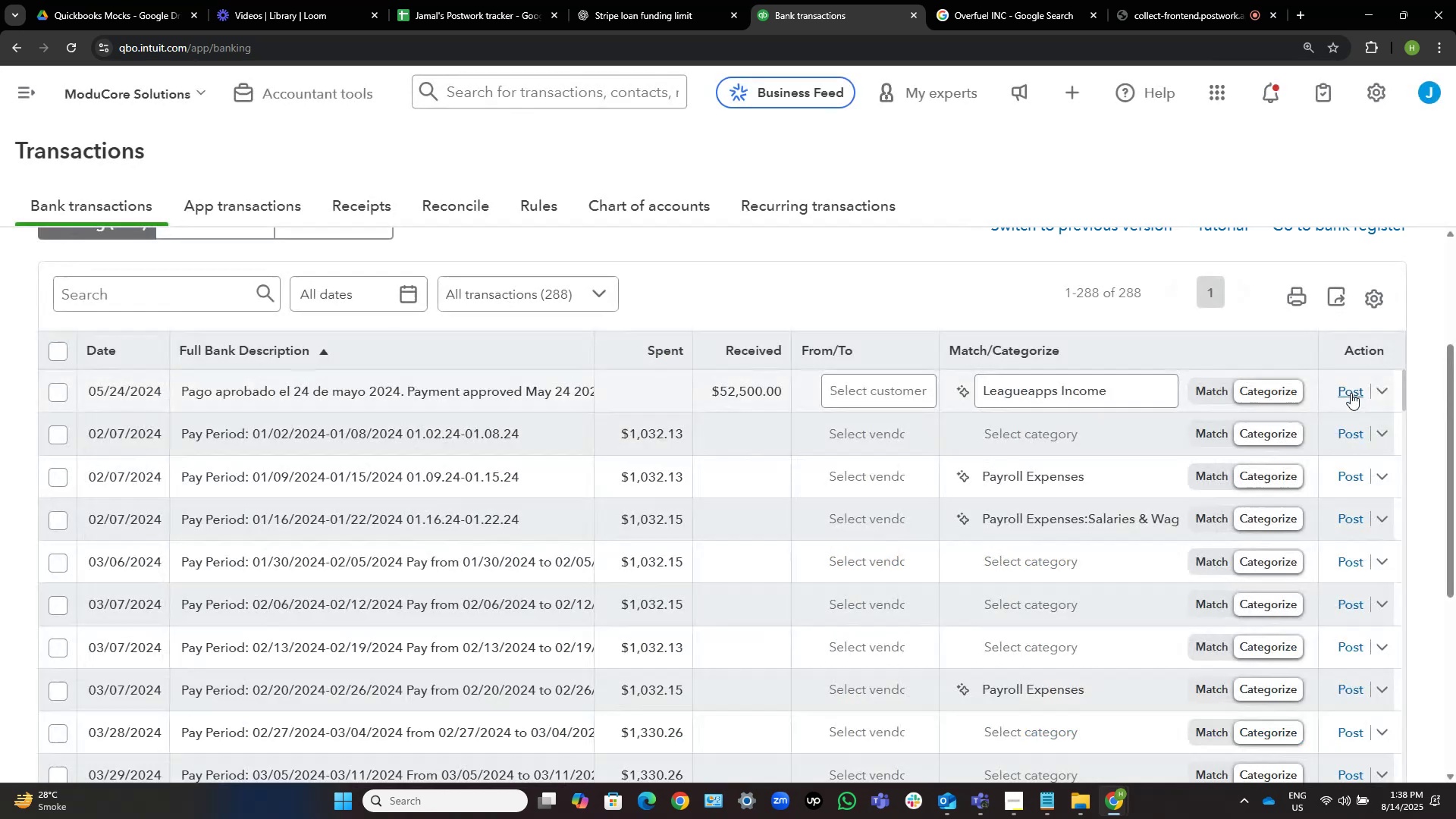 
left_click([505, 400])
 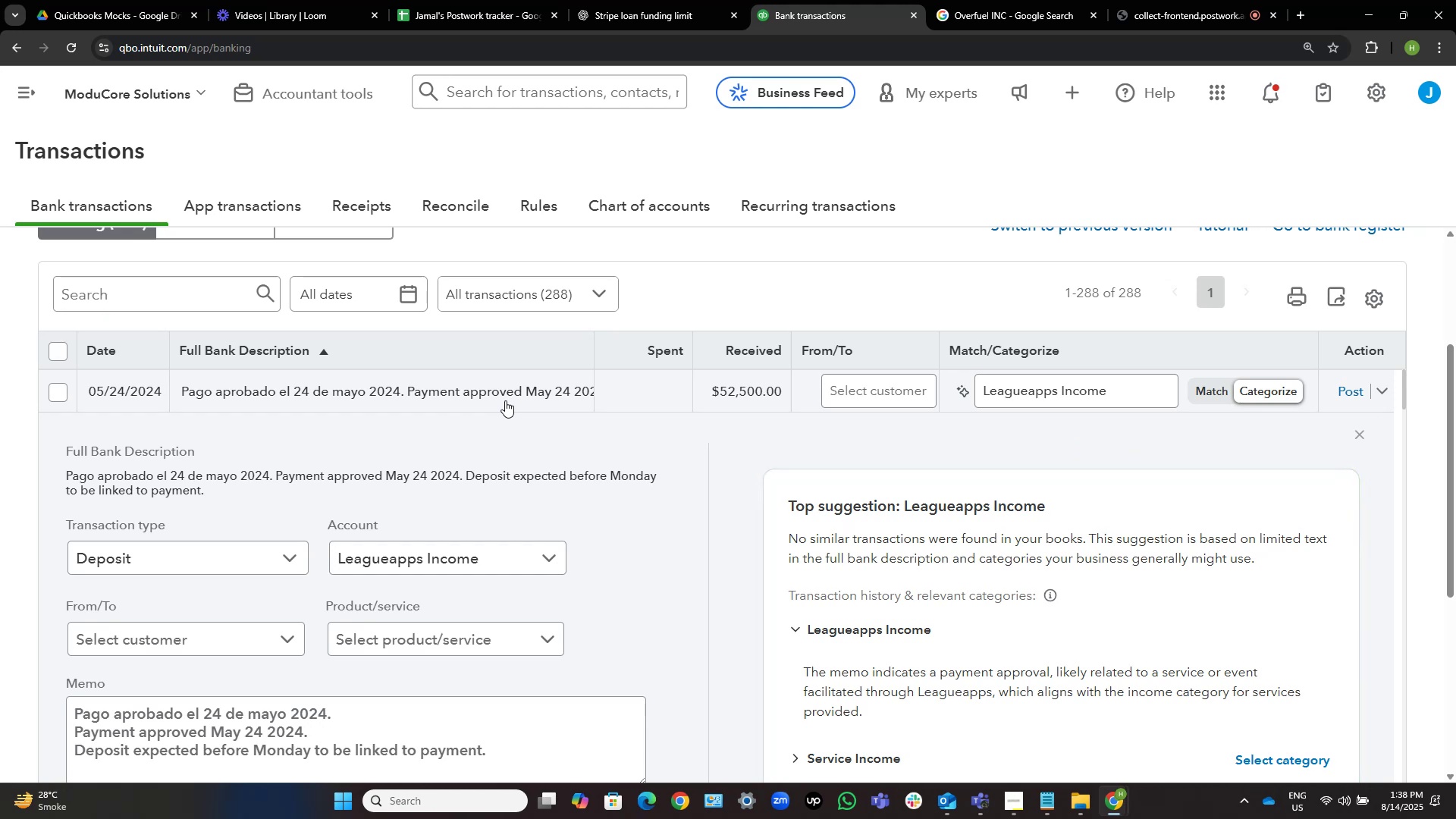 
wait(11.55)
 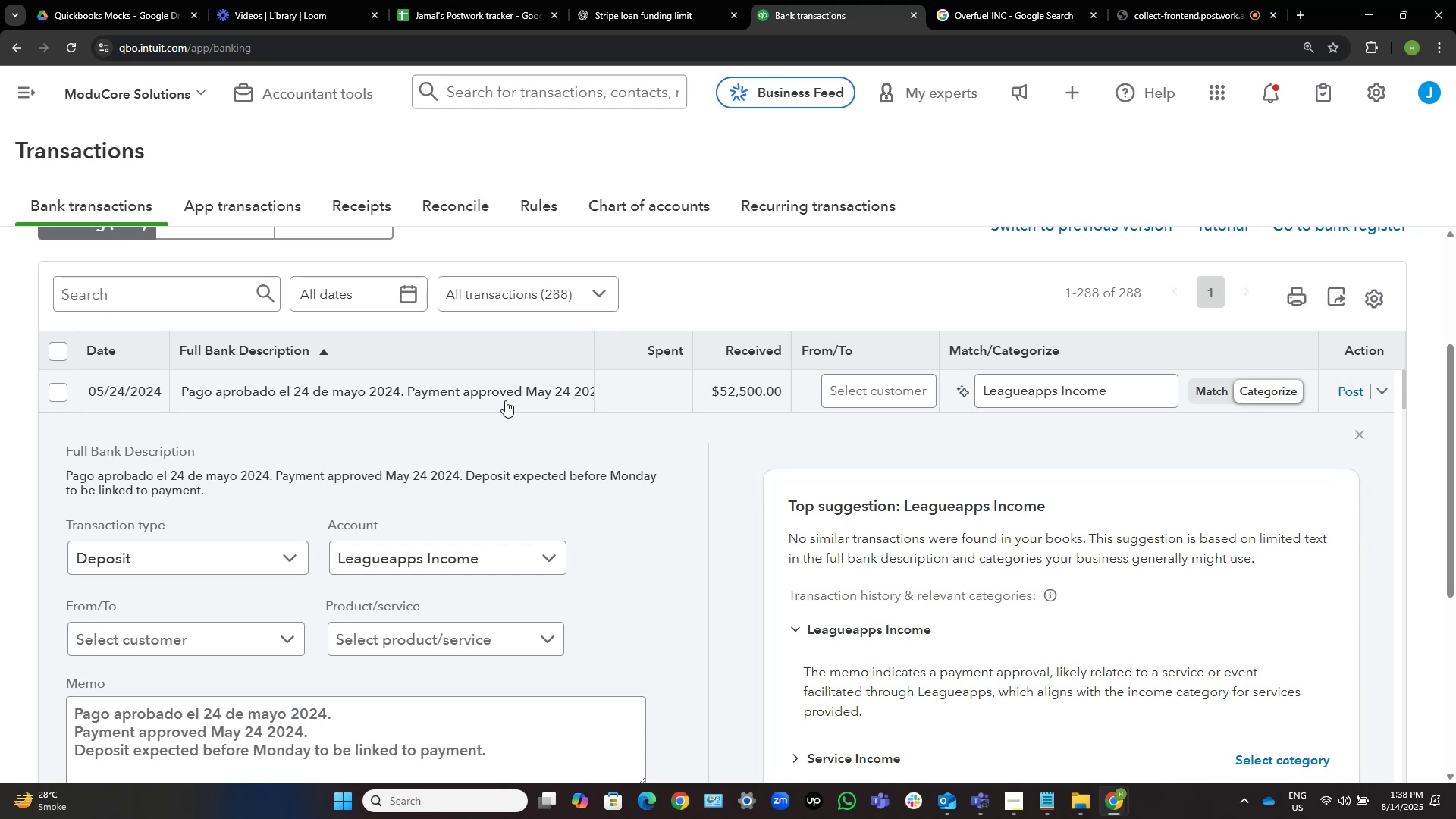 
left_click([1125, 394])
 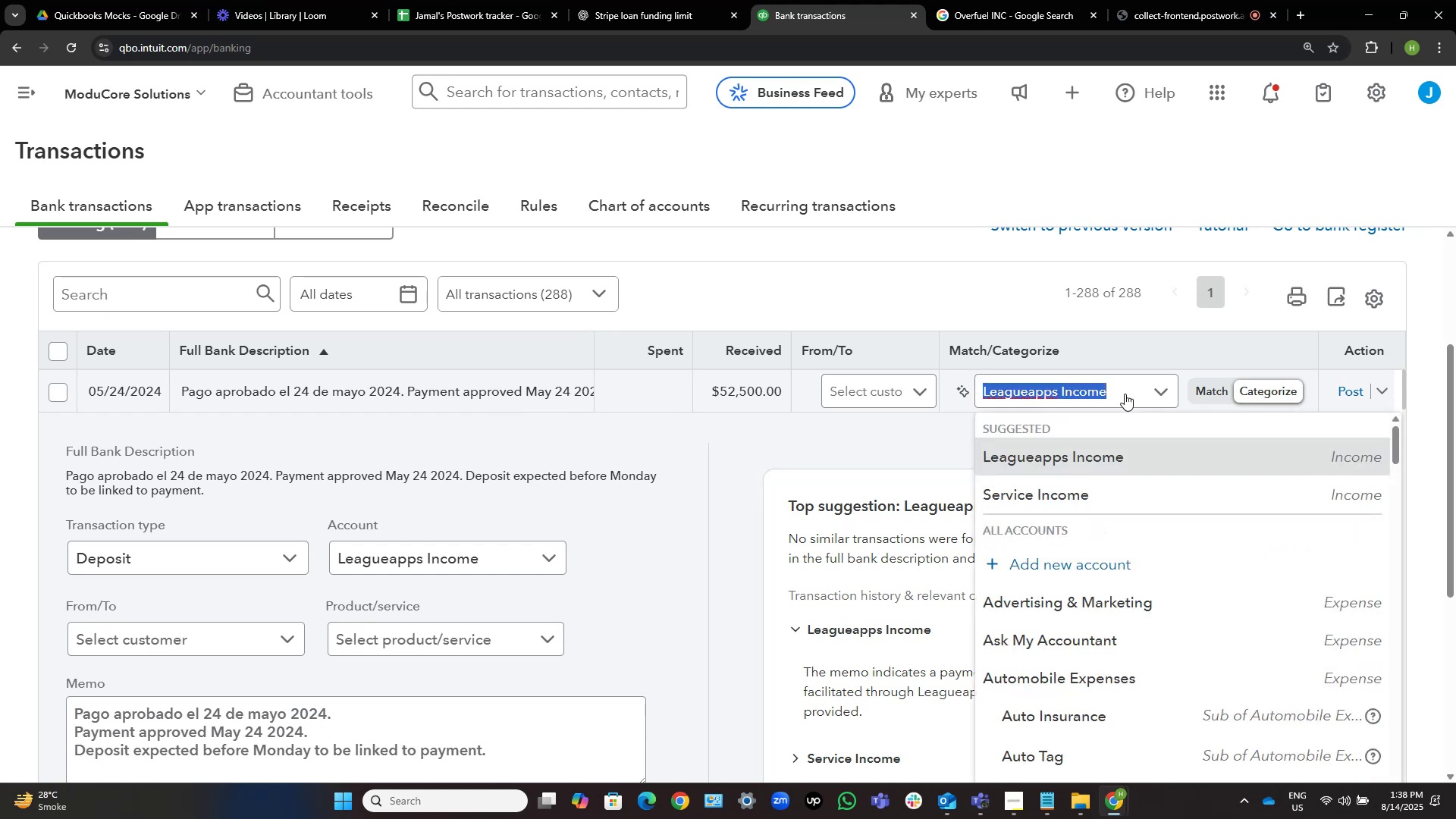 
type(ask)
 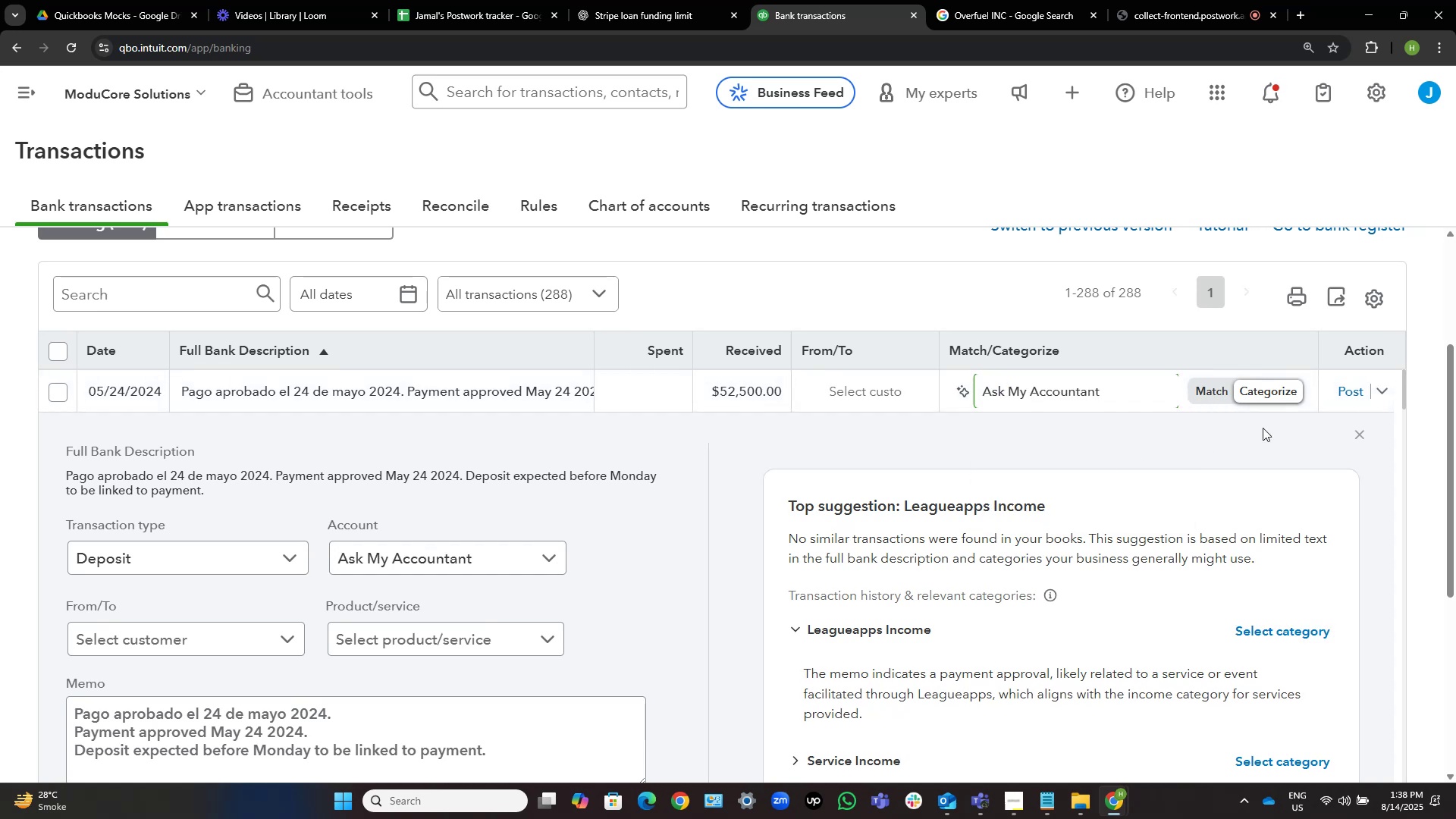 
wait(5.77)
 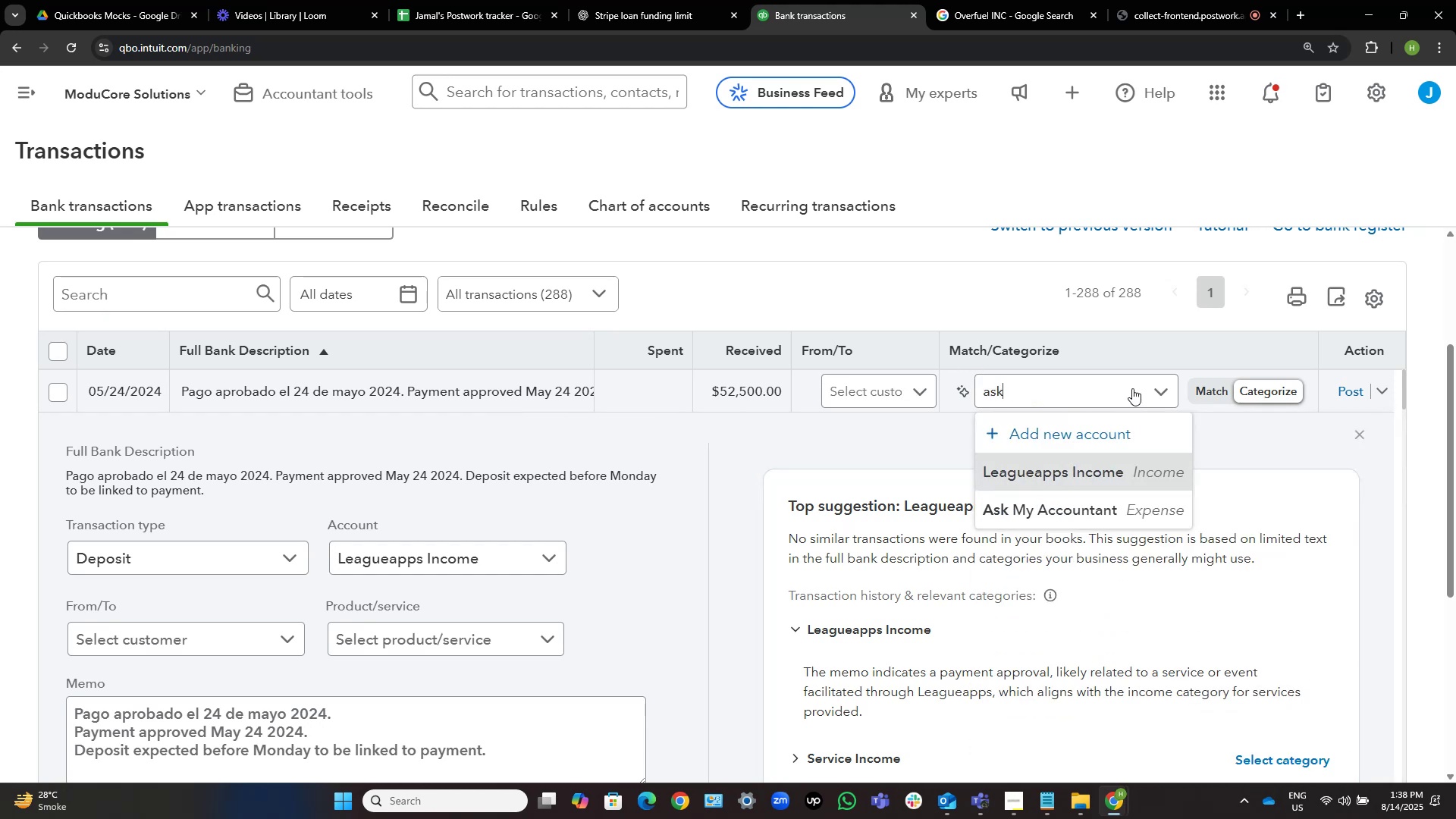 
left_click([1343, 387])
 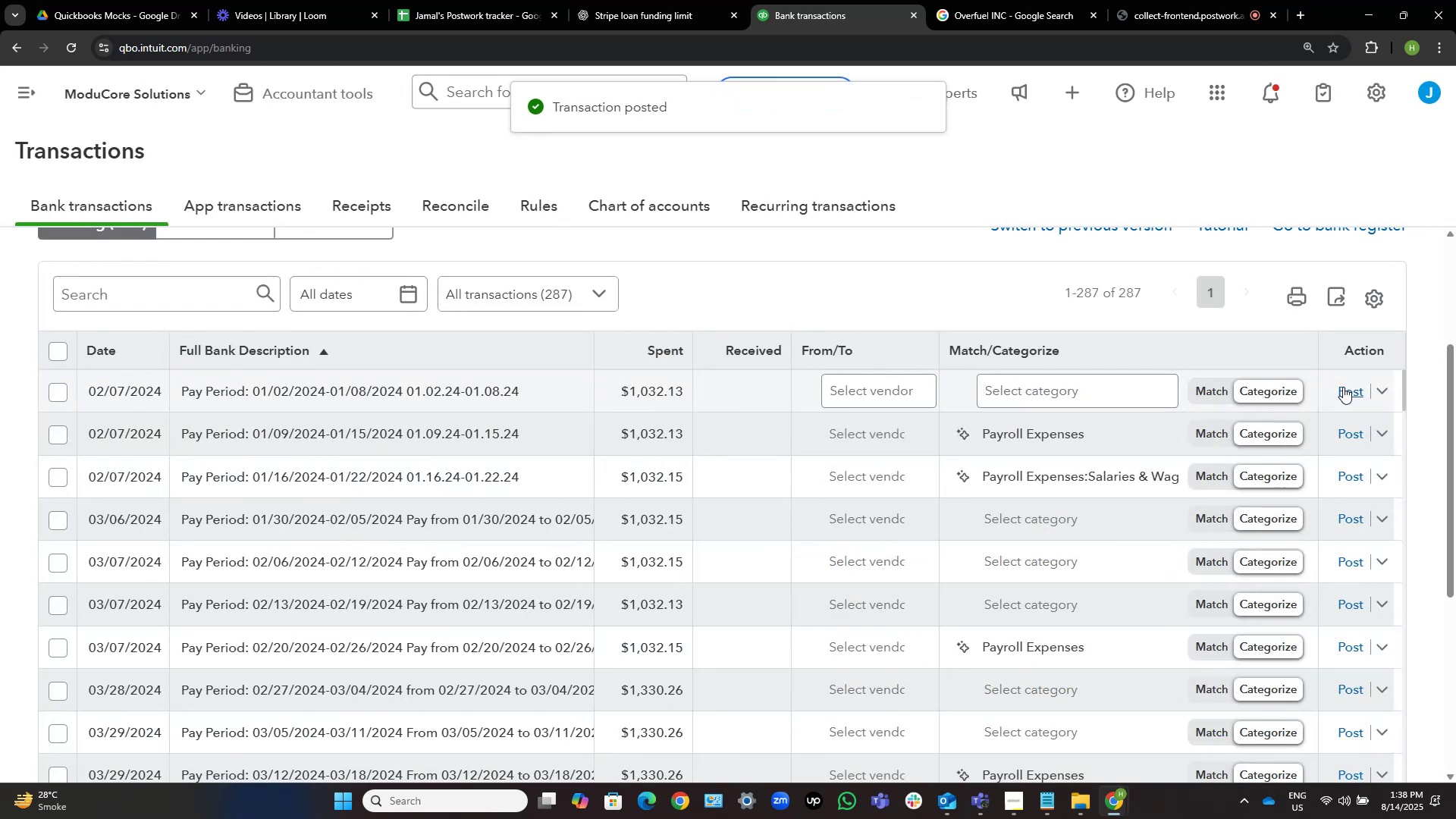 
wait(9.21)
 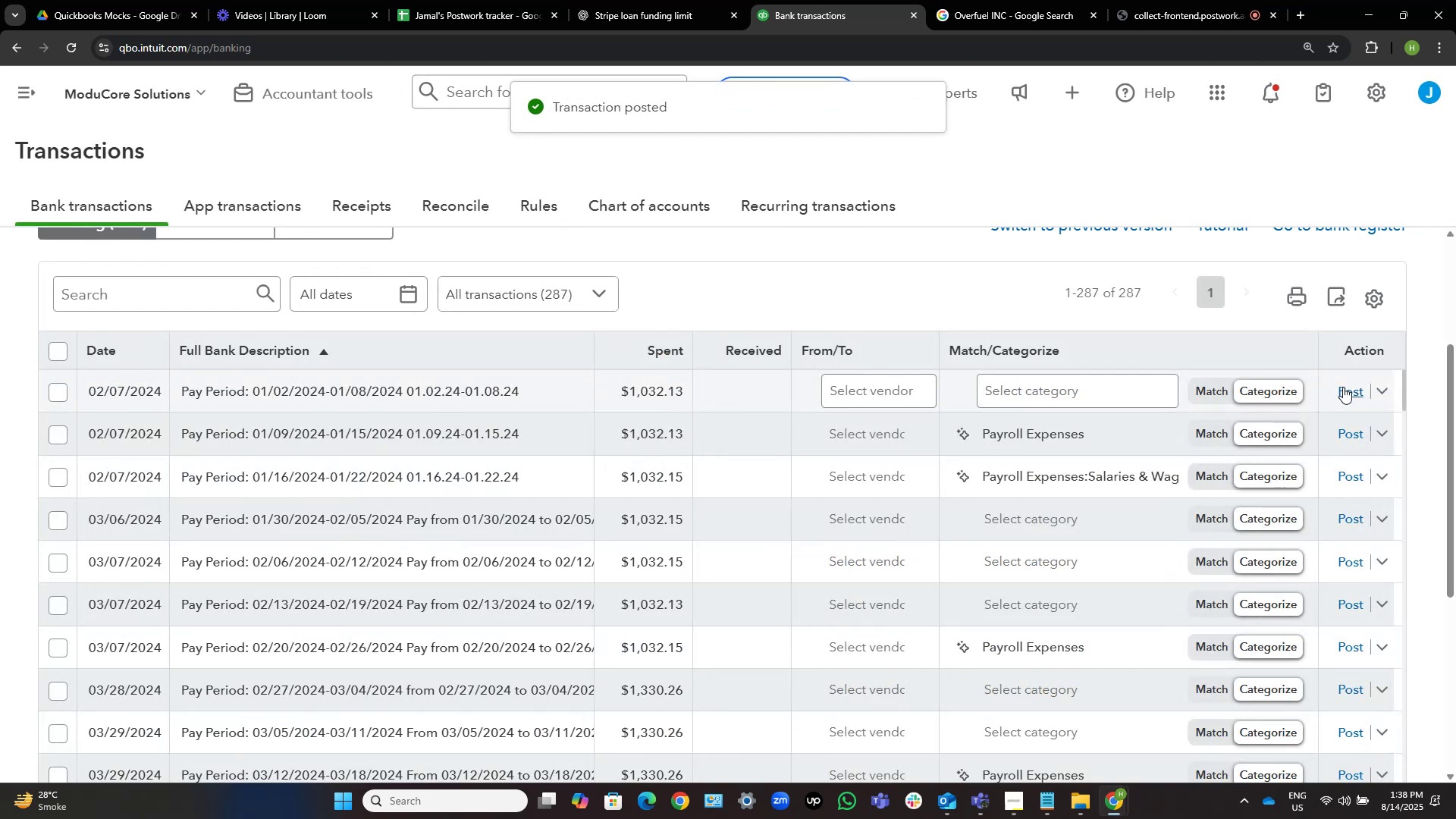 
scroll: coordinate [821, 319], scroll_direction: down, amount: 18.0
 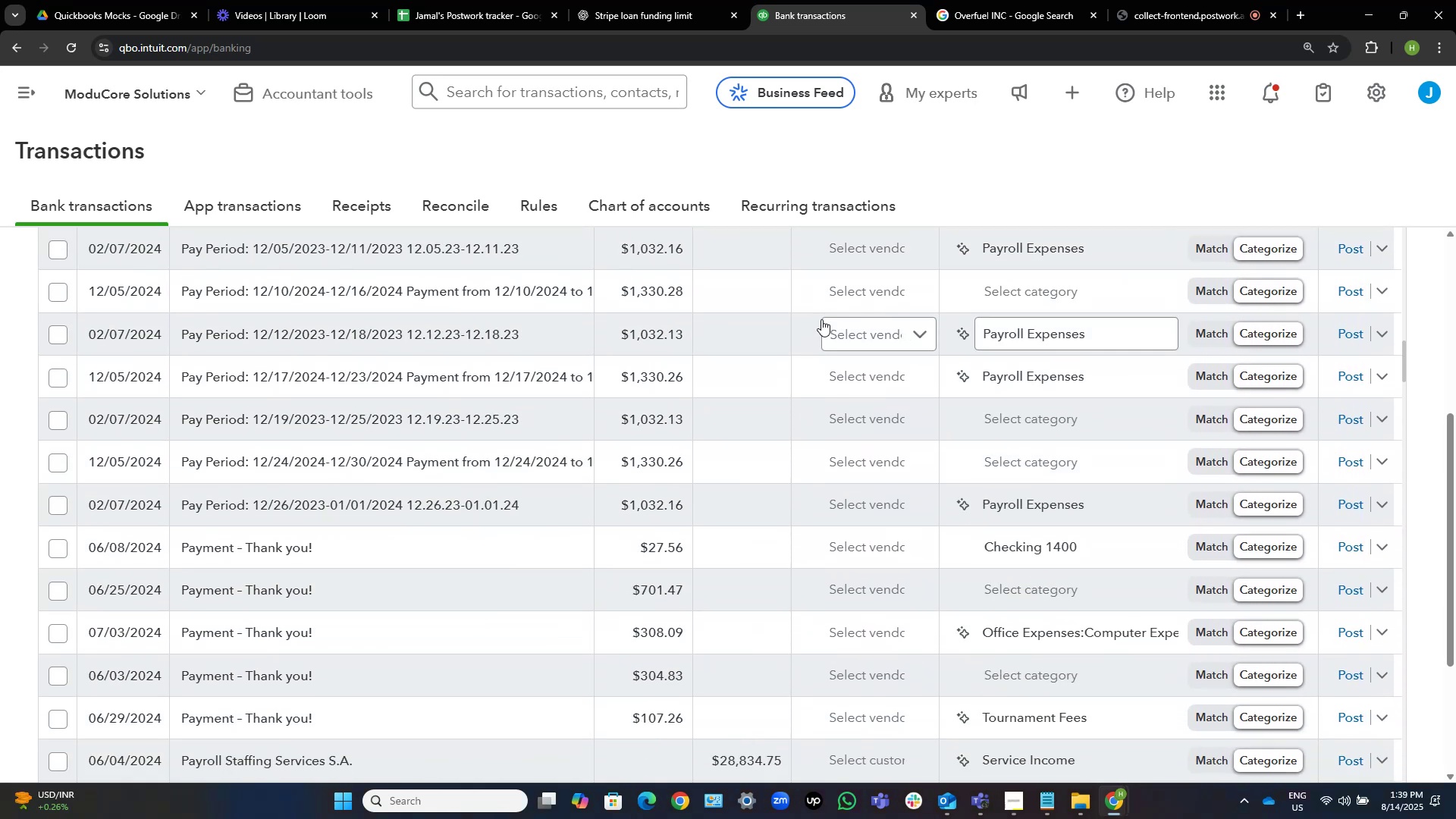 
scroll: coordinate [821, 319], scroll_direction: down, amount: 4.0
 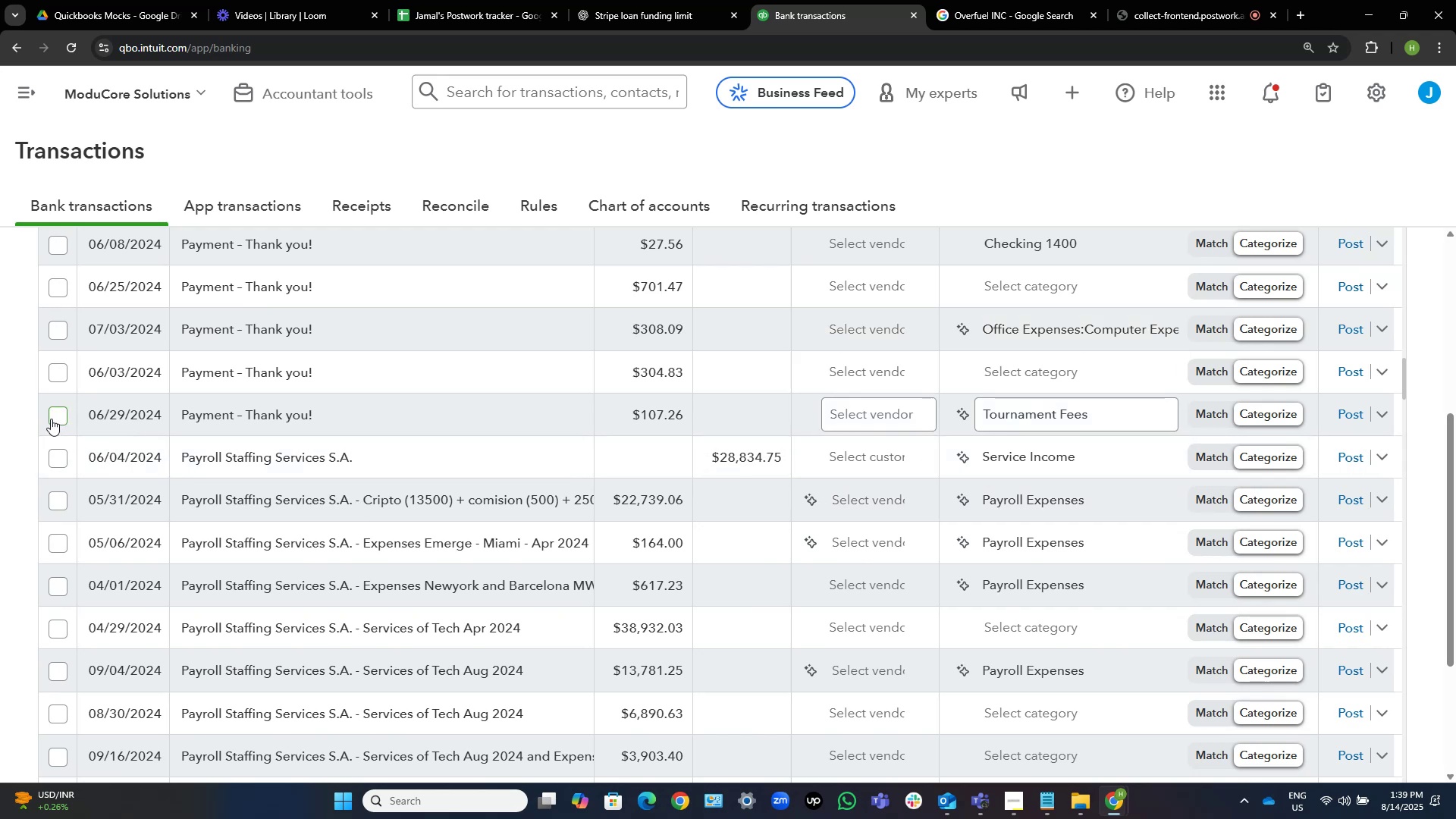 
wait(16.24)
 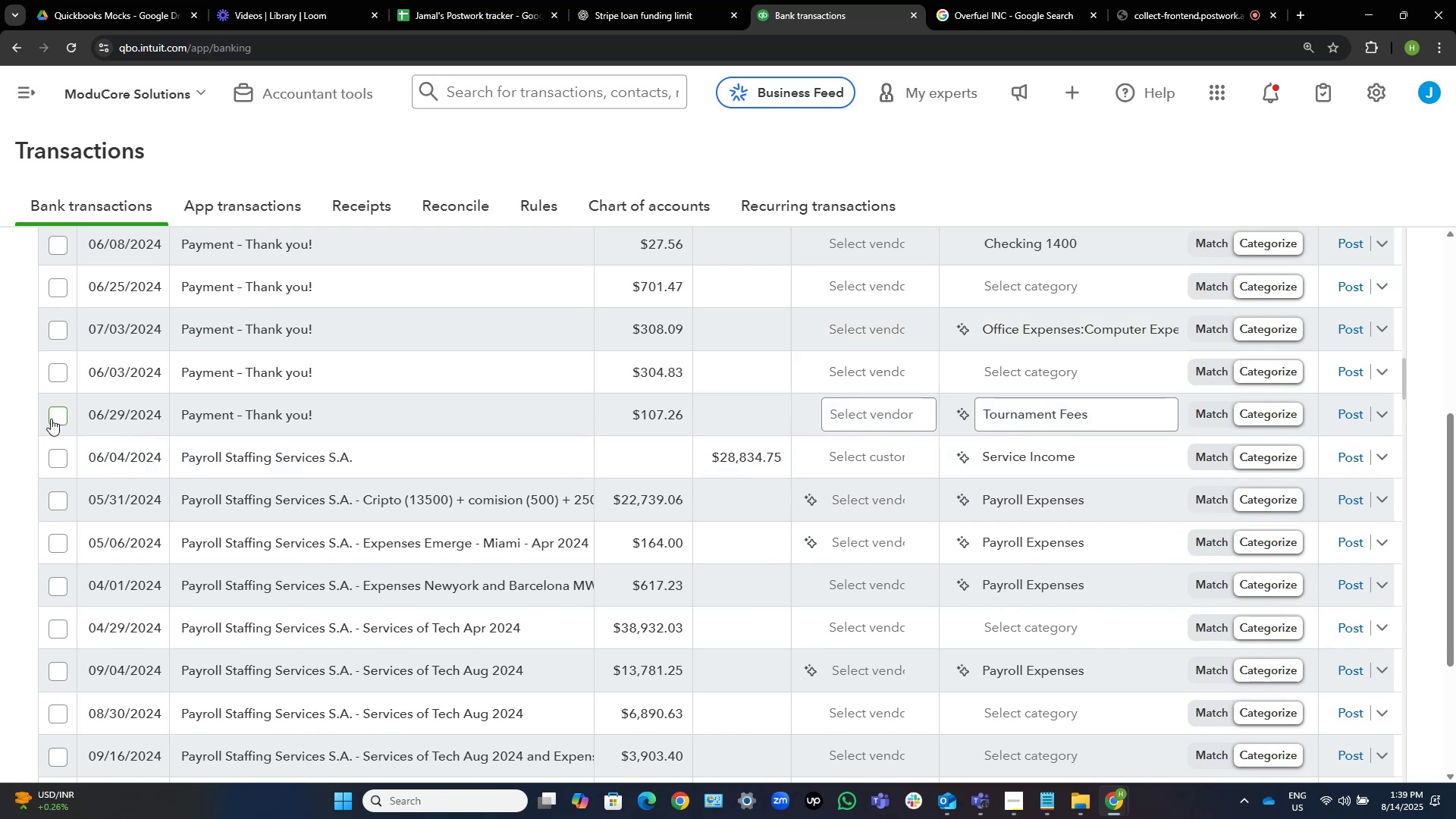 
scroll: coordinate [468, 406], scroll_direction: up, amount: 1.0
 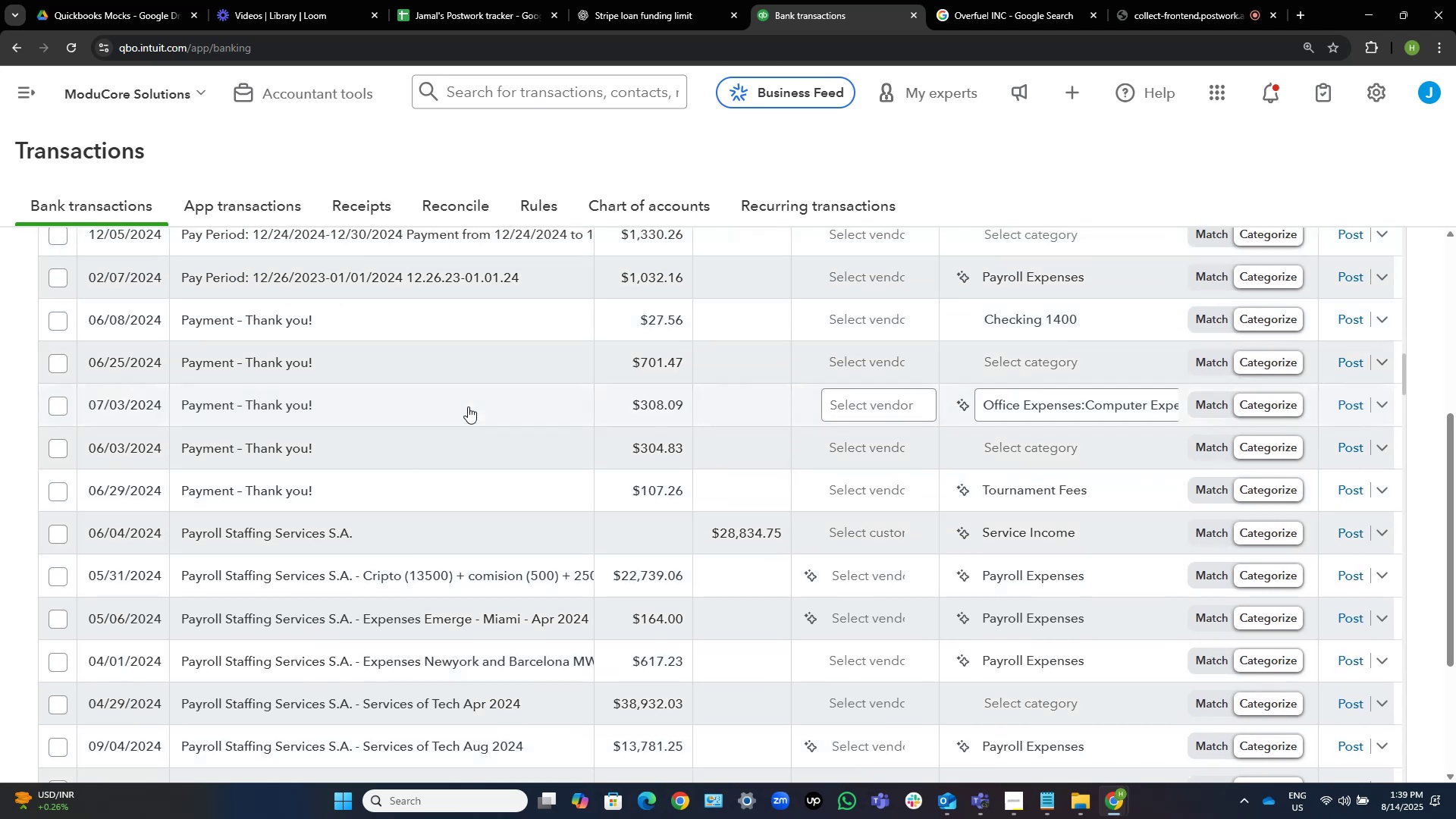 
scroll: coordinate [468, 406], scroll_direction: down, amount: 9.0
 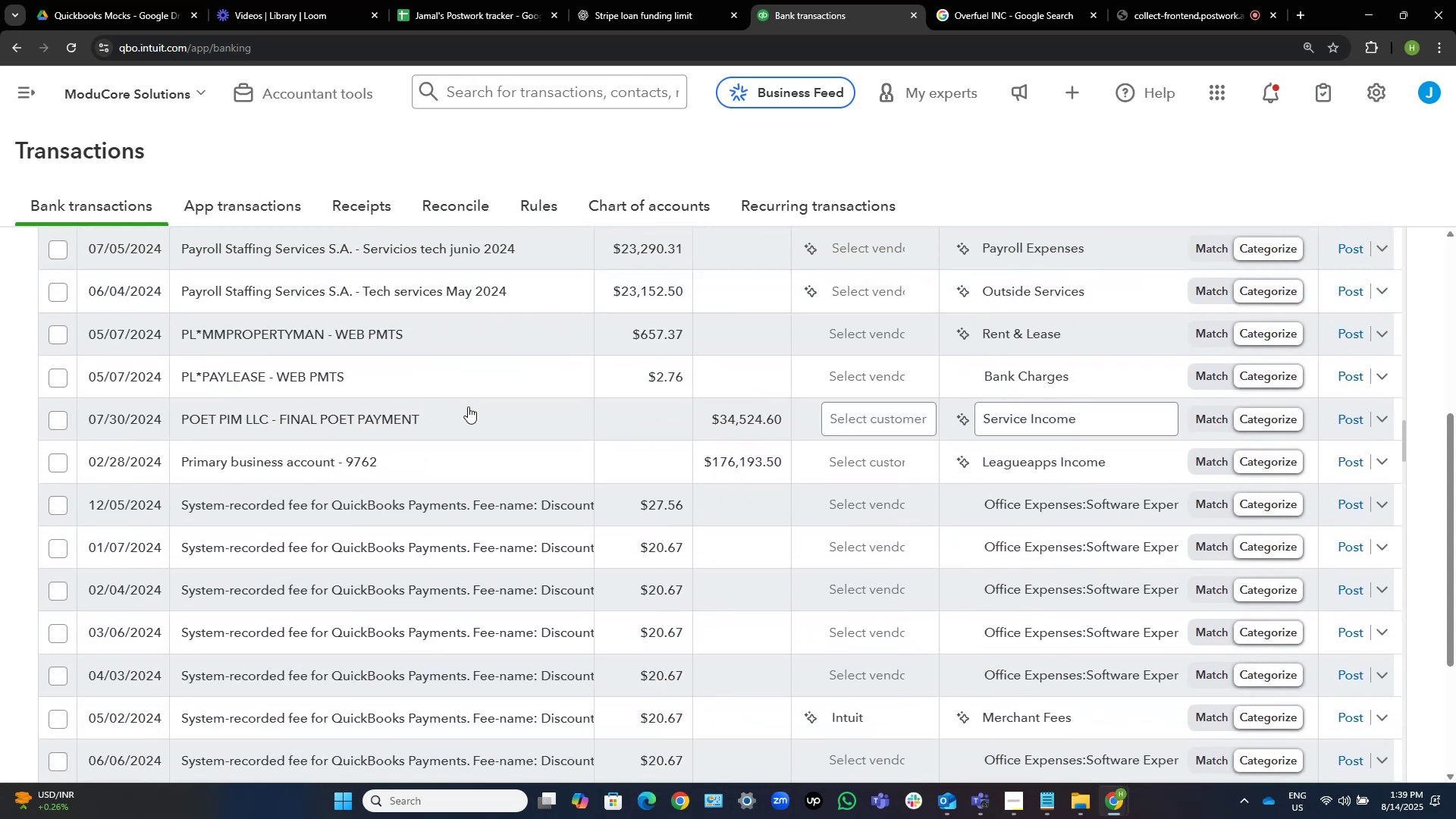 
wait(10.79)
 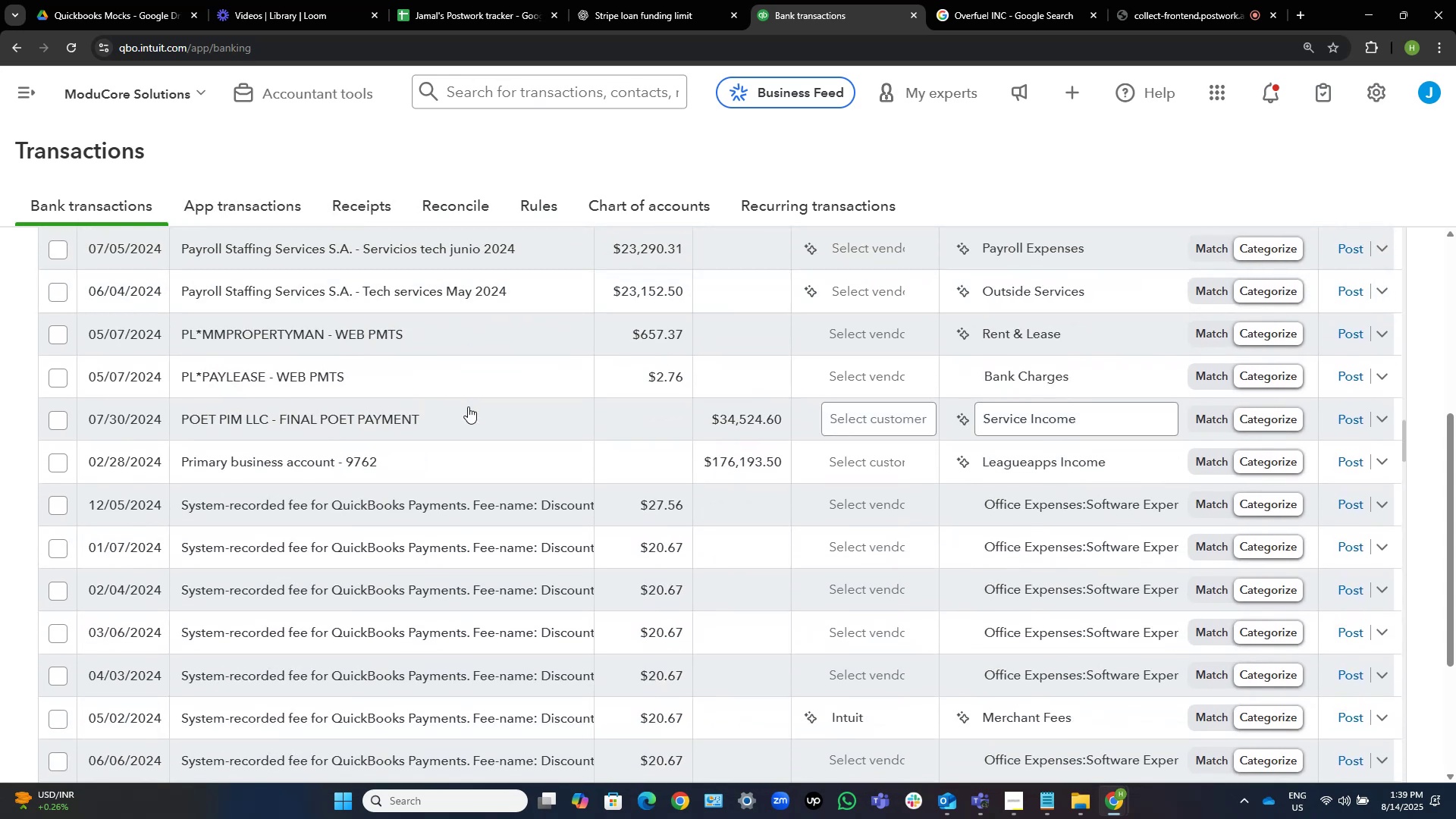 
mouse_move([314, 428])
 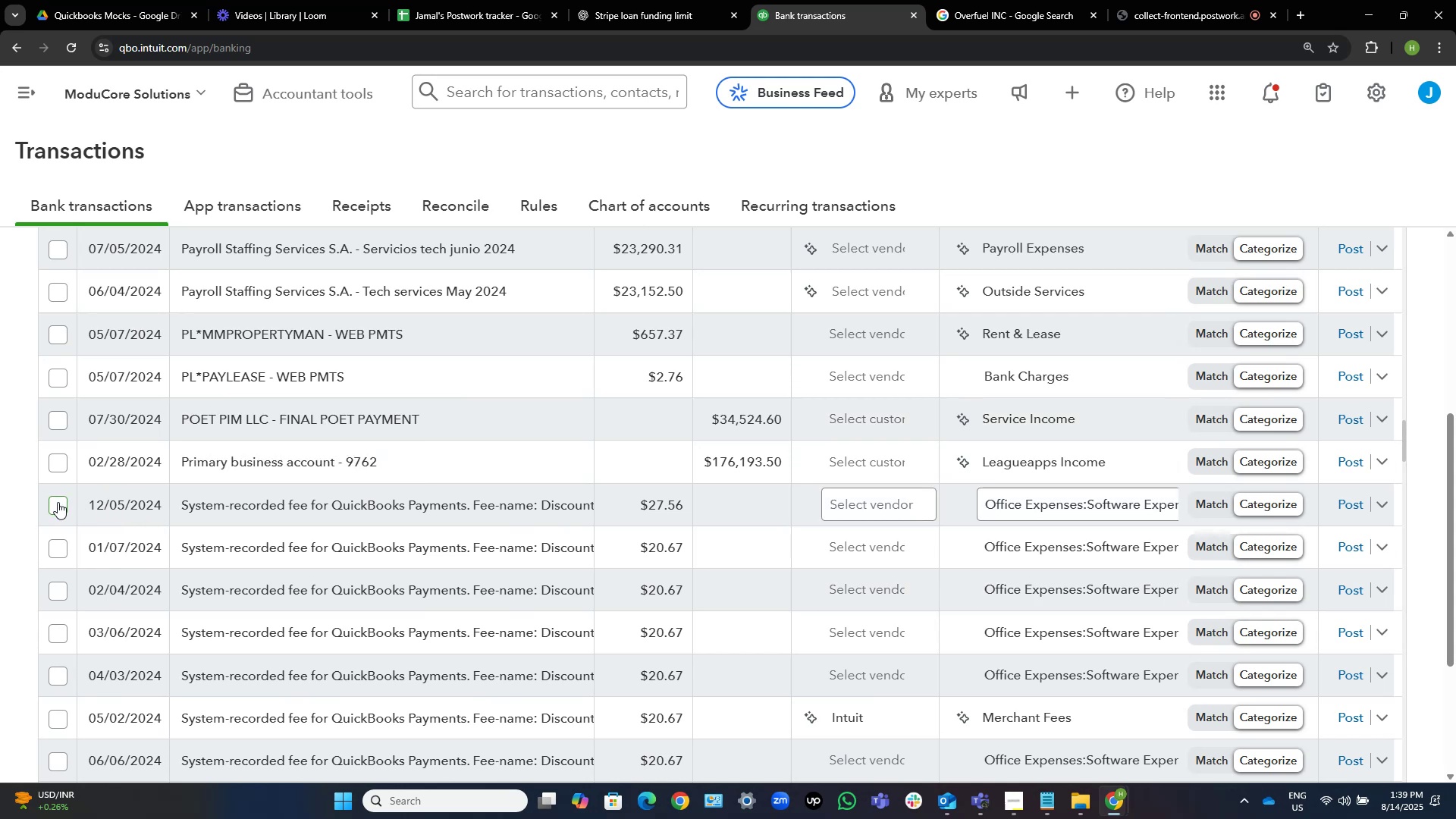 
wait(6.46)
 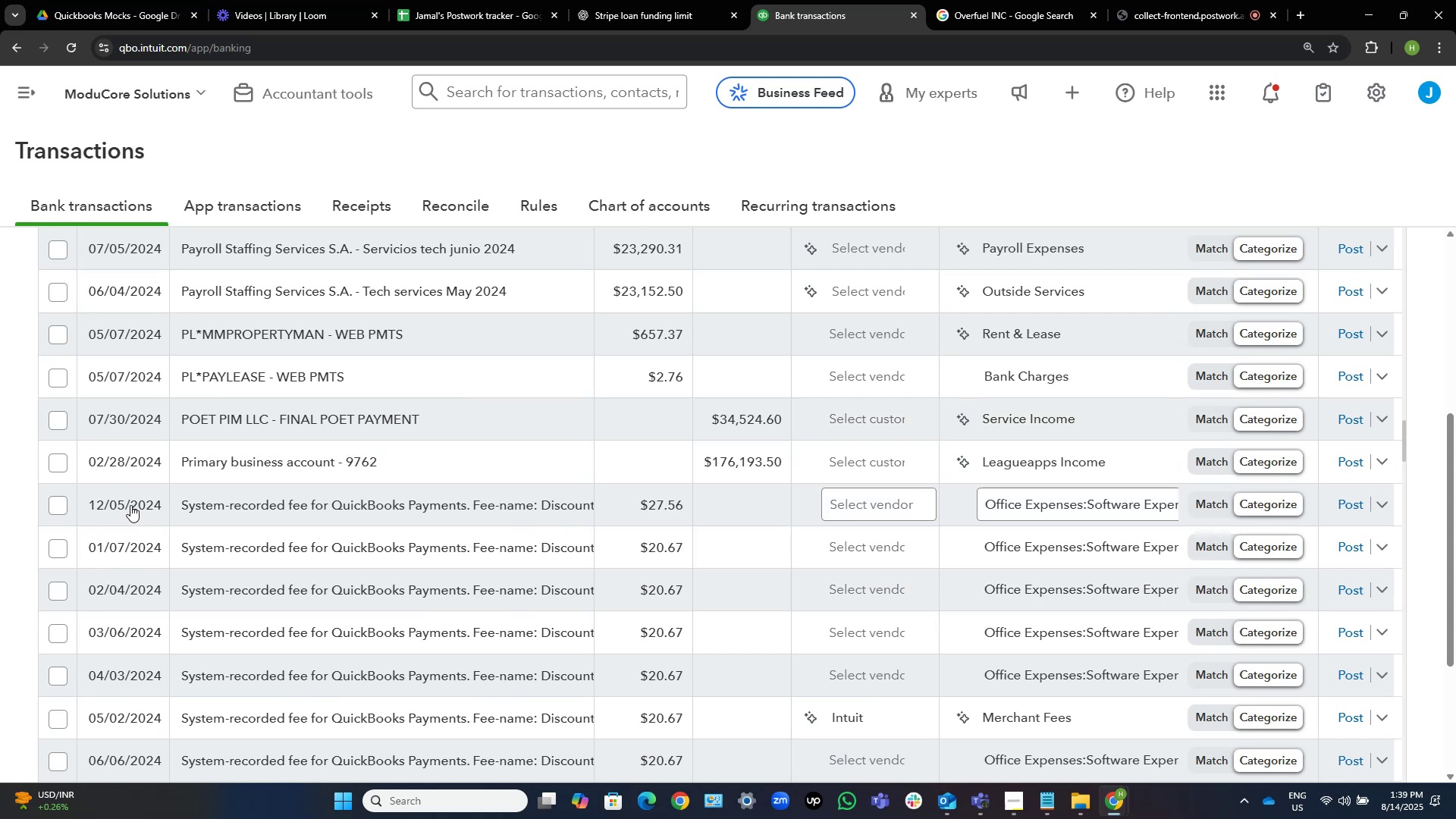 
scroll: coordinate [58, 502], scroll_direction: down, amount: 6.0
 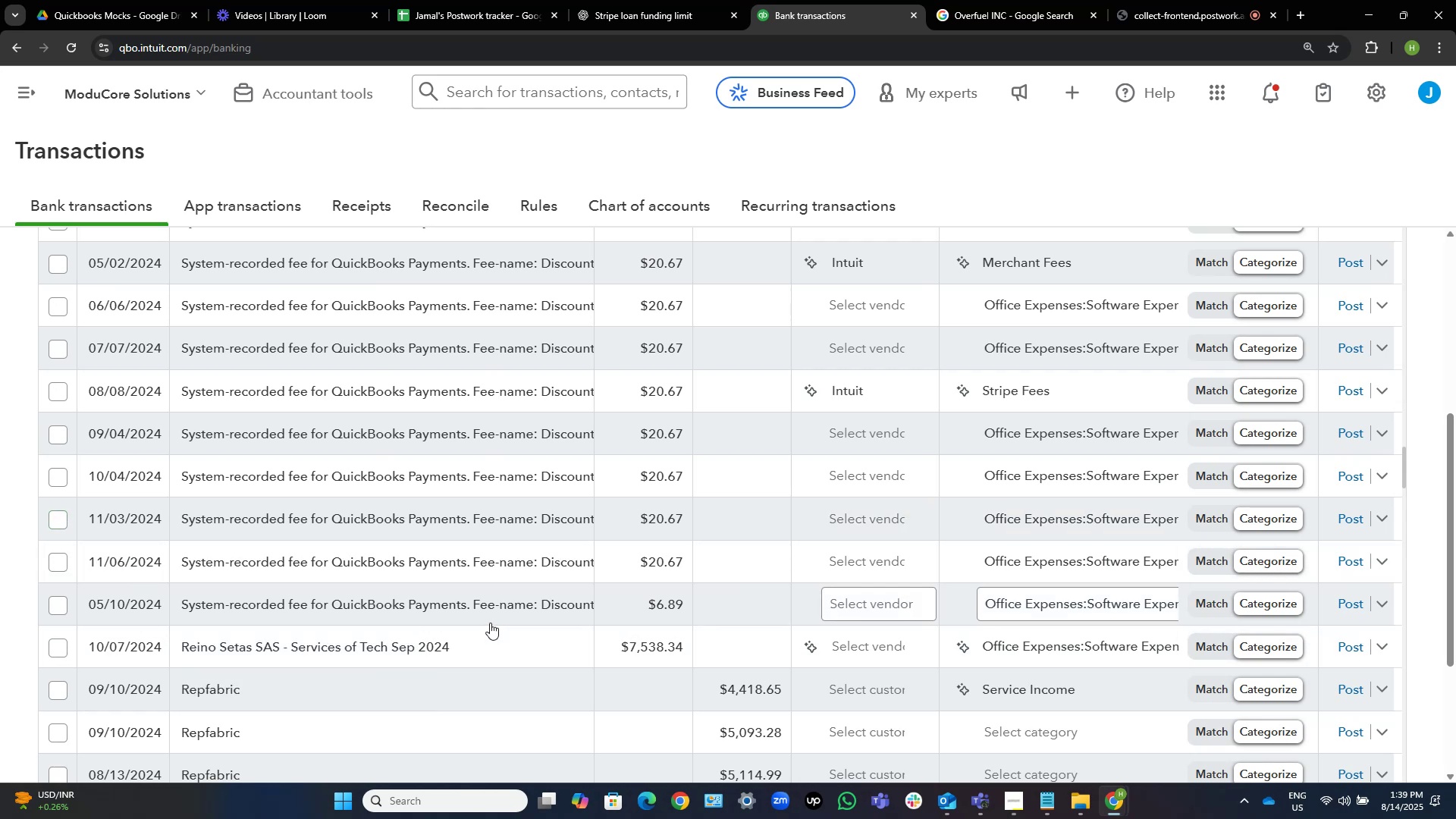 
wait(6.26)
 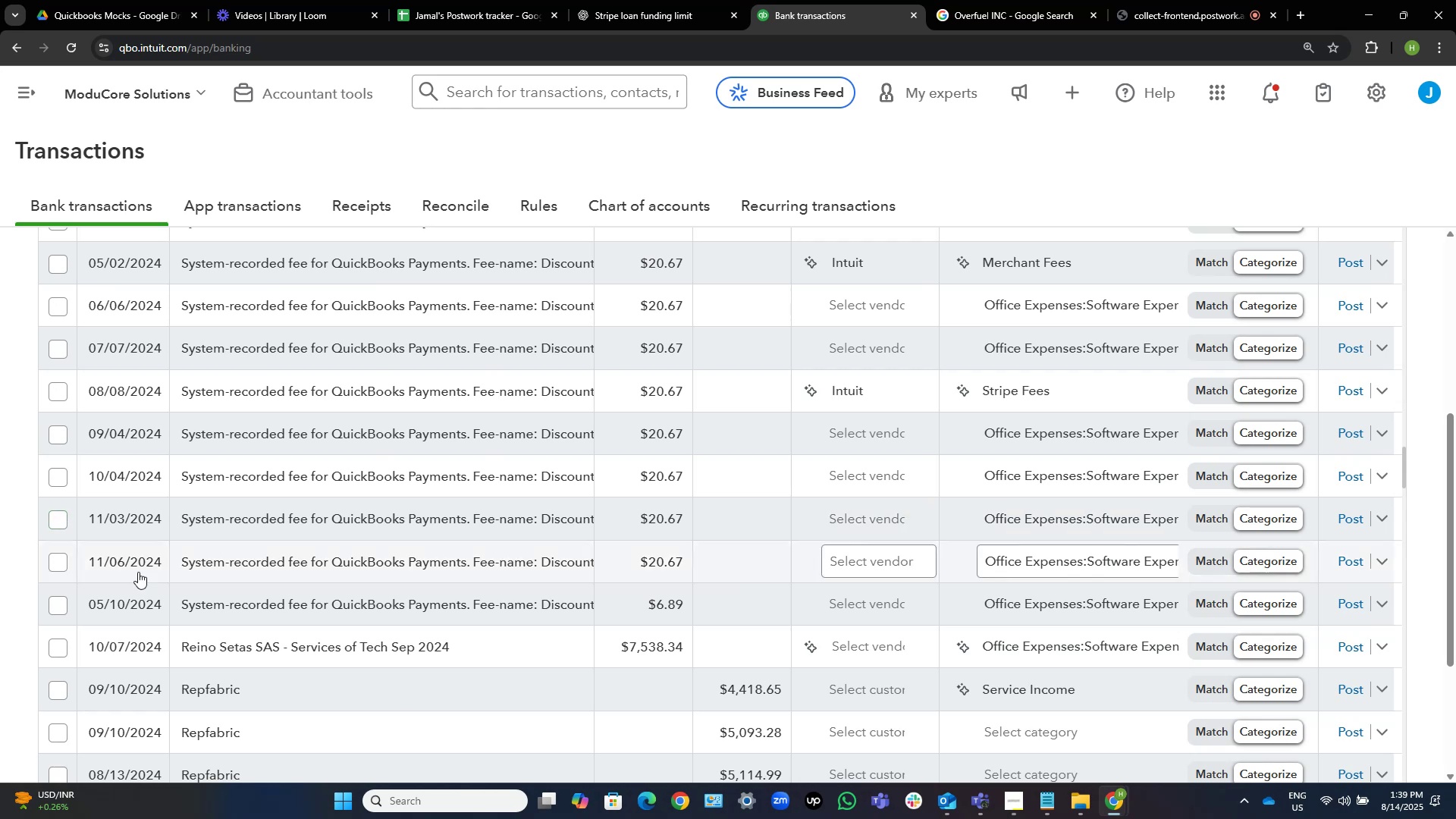 
scroll: coordinate [449, 619], scroll_direction: down, amount: 3.0
 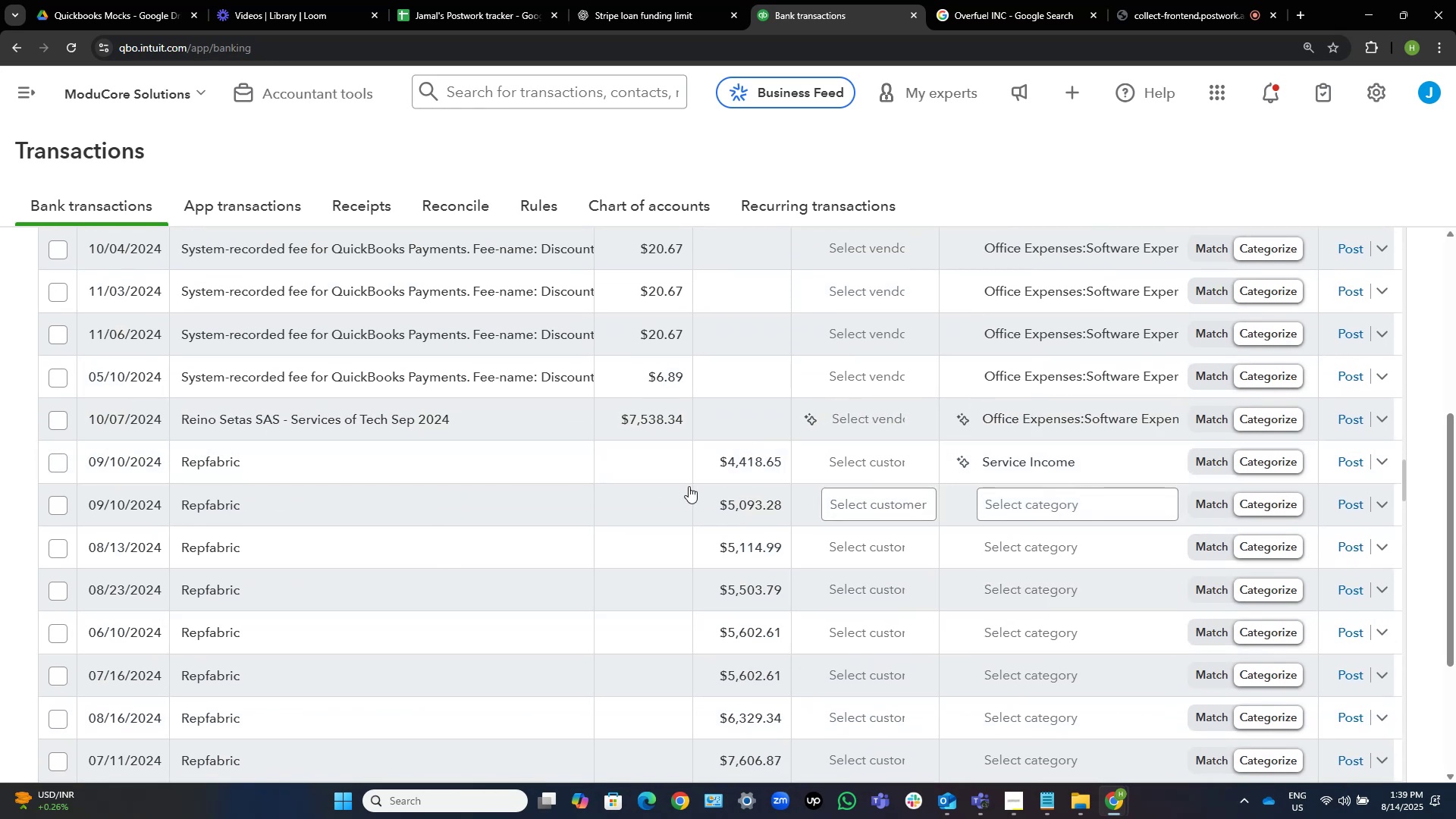 
left_click([434, 463])
 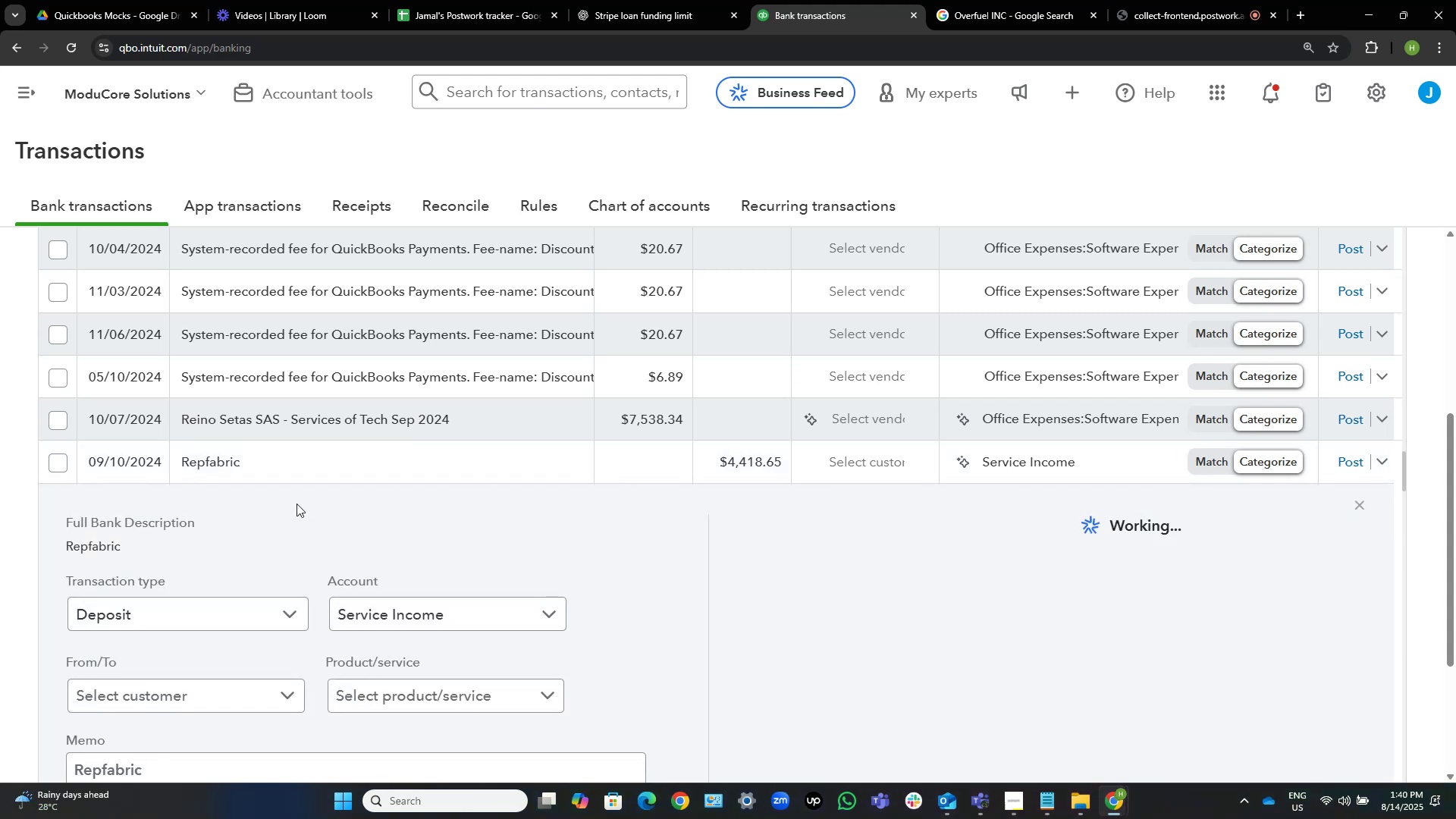 
left_click_drag(start_coordinate=[130, 541], to_coordinate=[52, 542])
 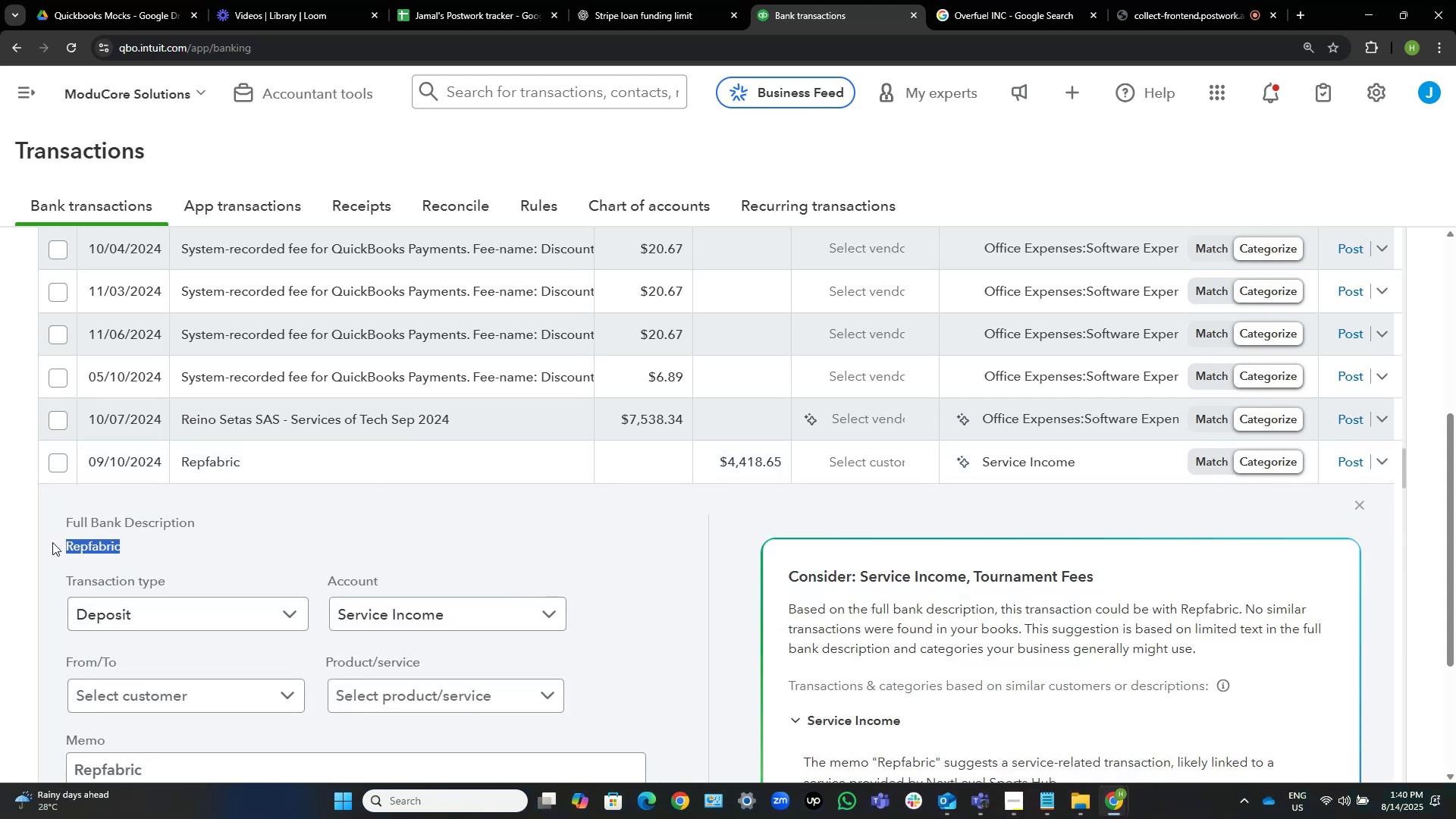 
hold_key(key=ControlLeft, duration=0.75)
 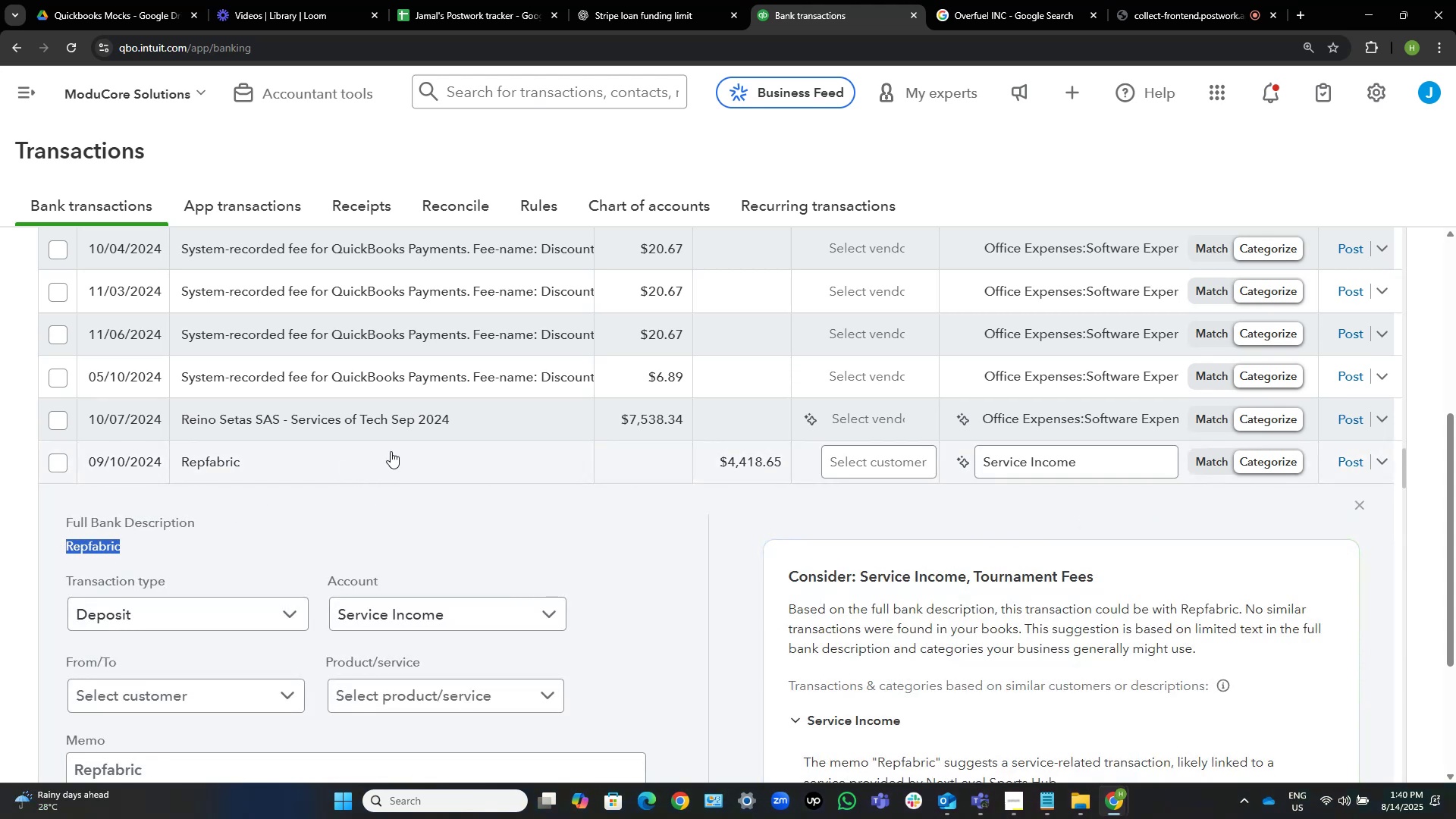 
hold_key(key=C, duration=0.31)
 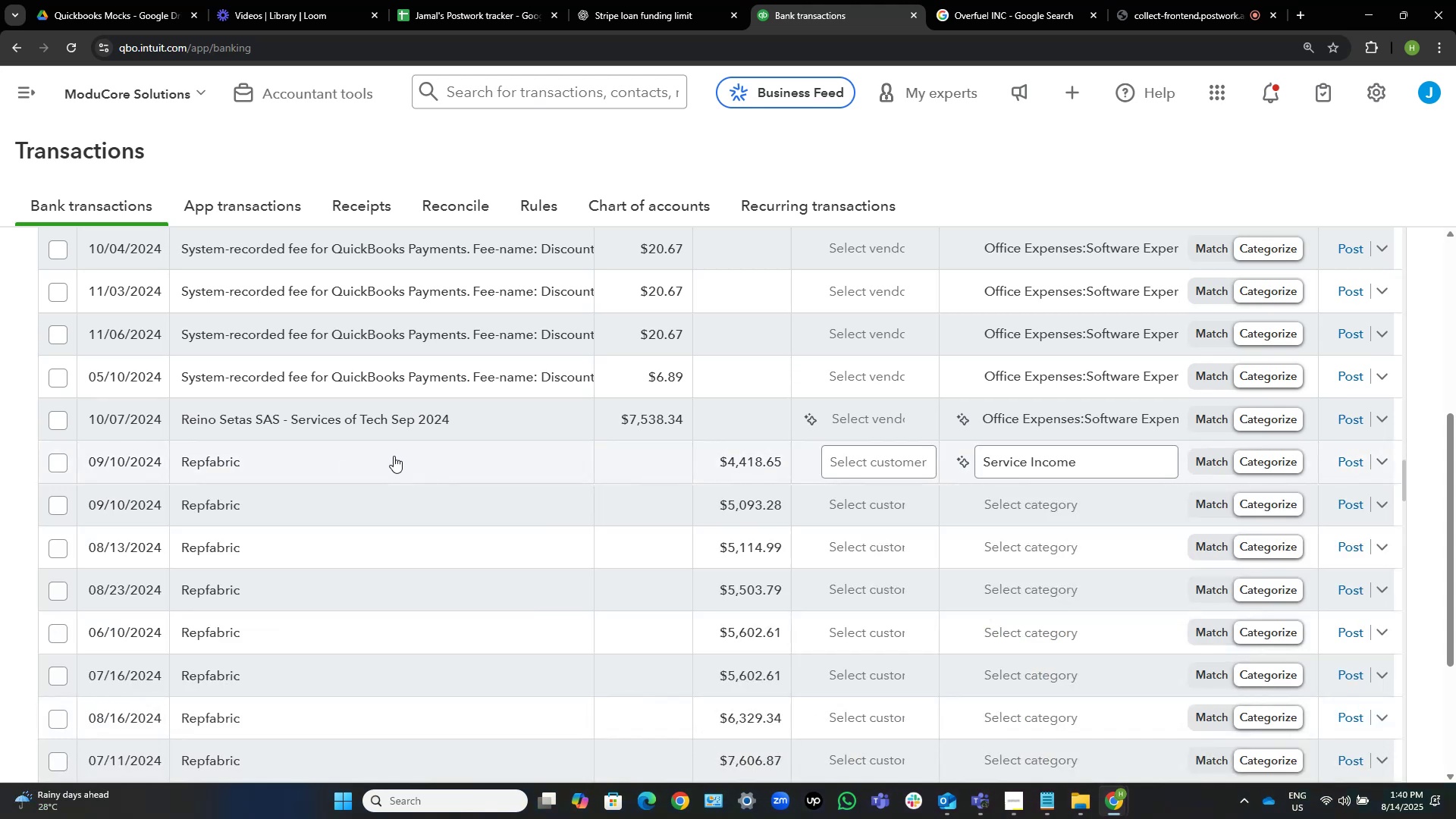 
wait(8.4)
 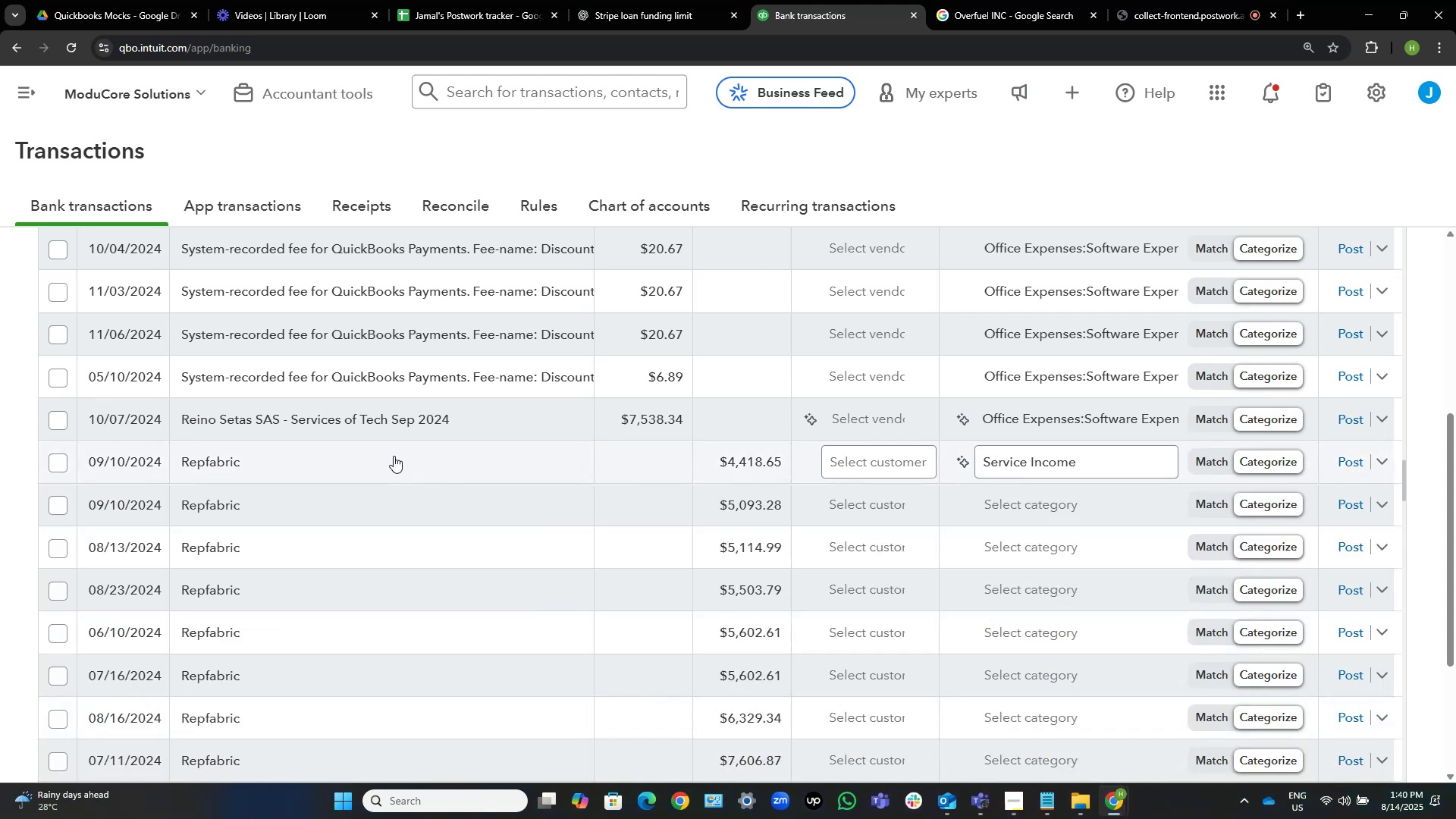 
left_click([49, 461])
 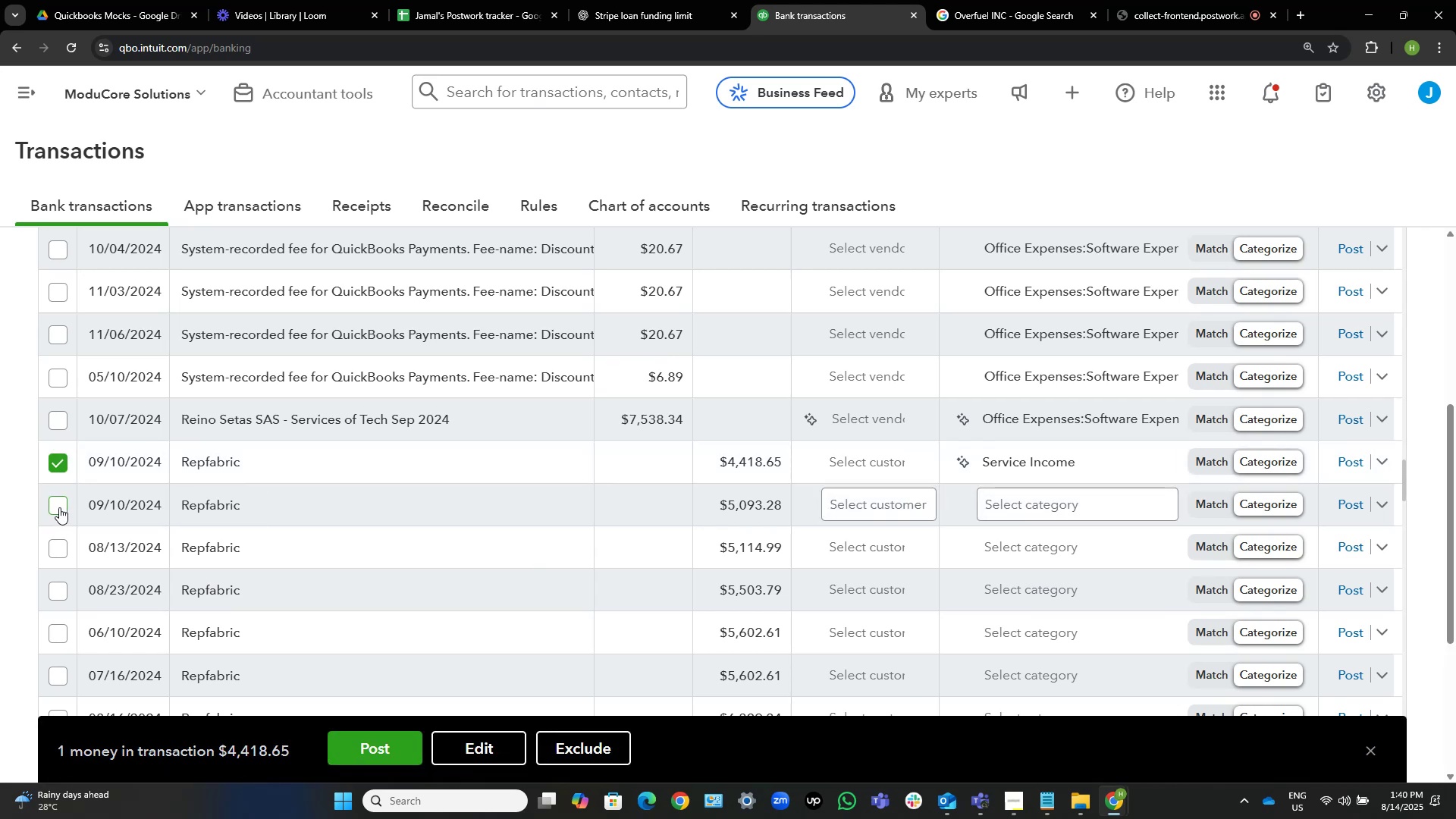 
left_click([58, 507])
 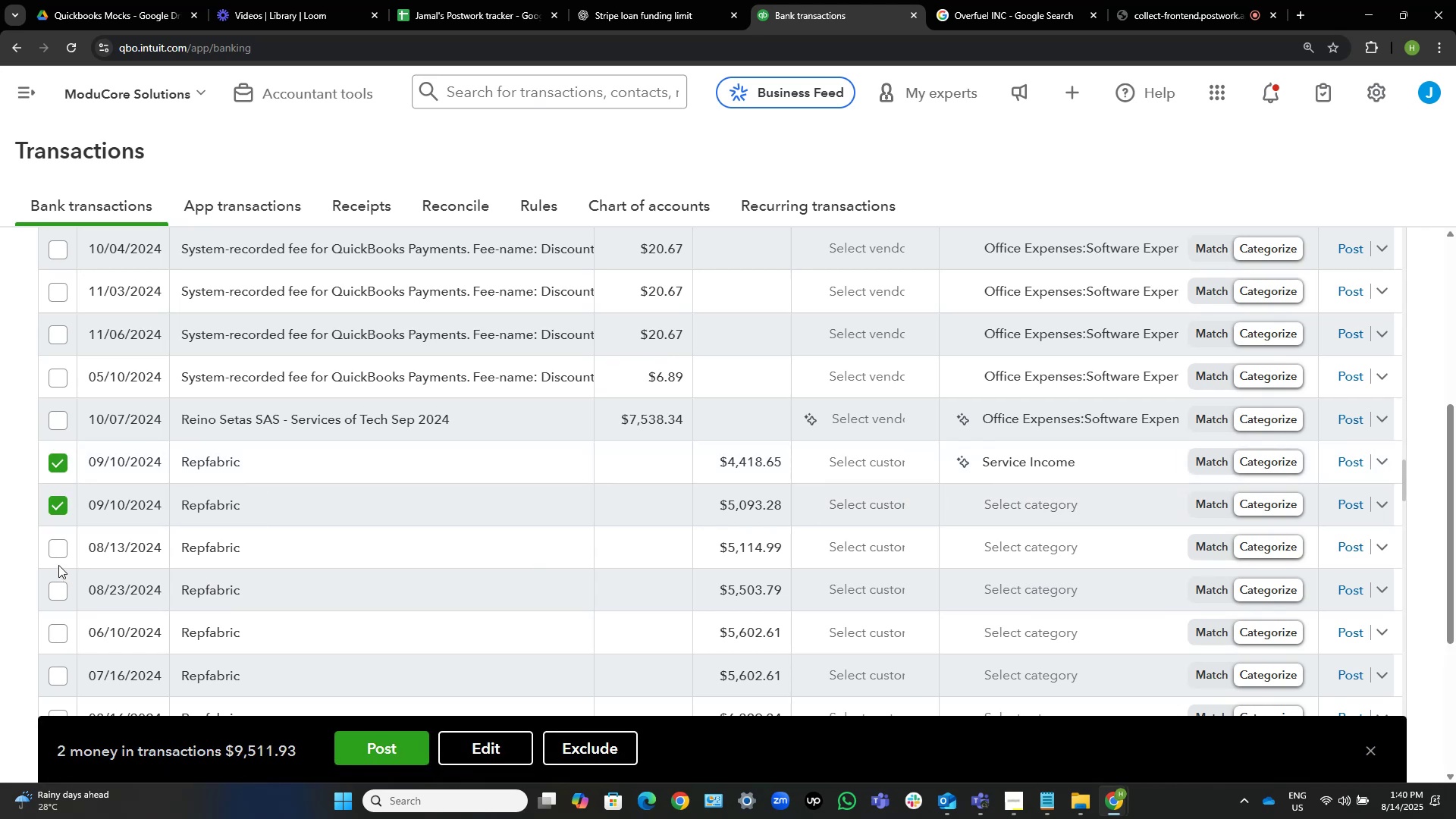 
left_click([50, 551])
 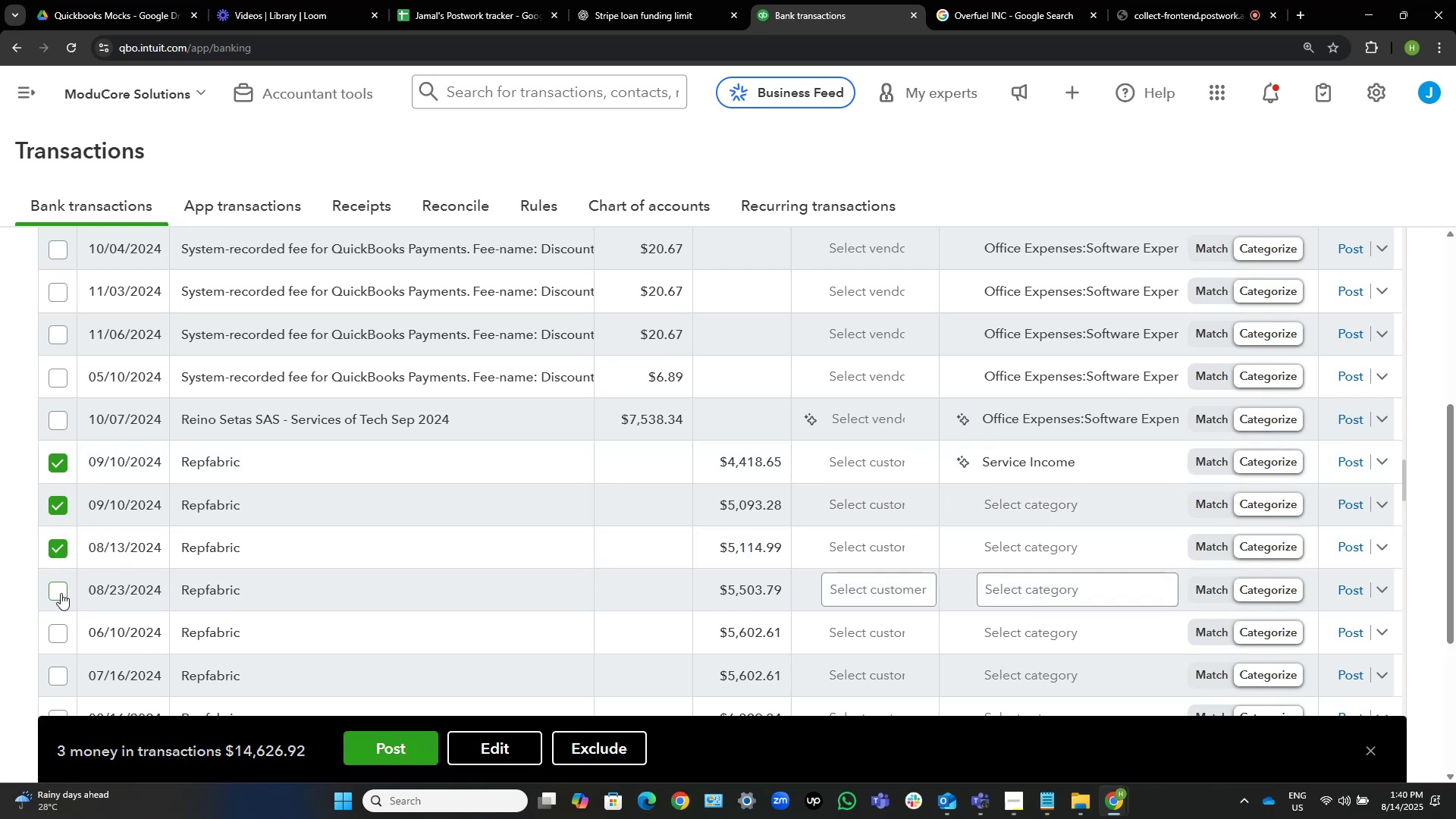 
left_click([61, 593])
 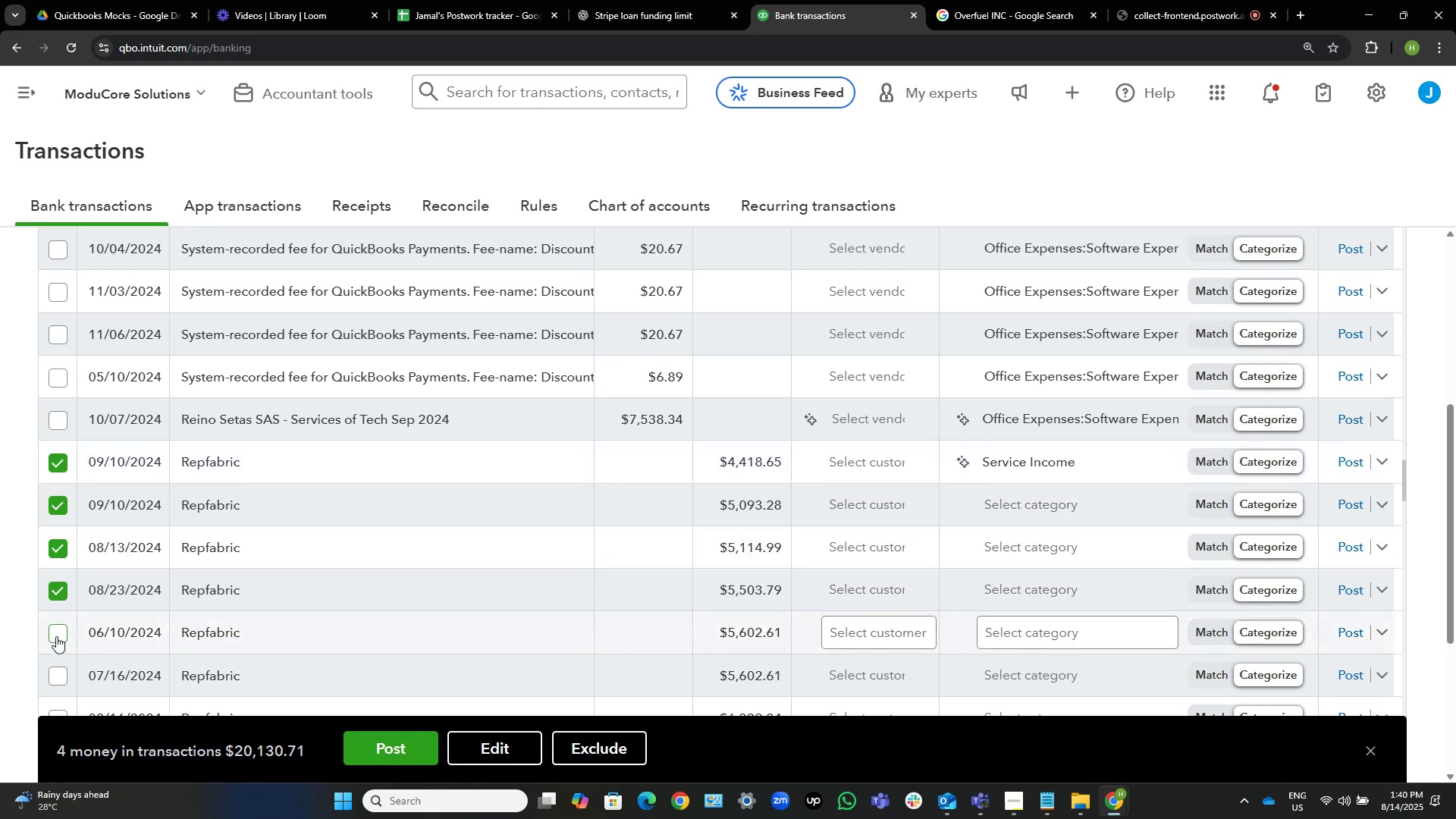 
left_click([56, 636])
 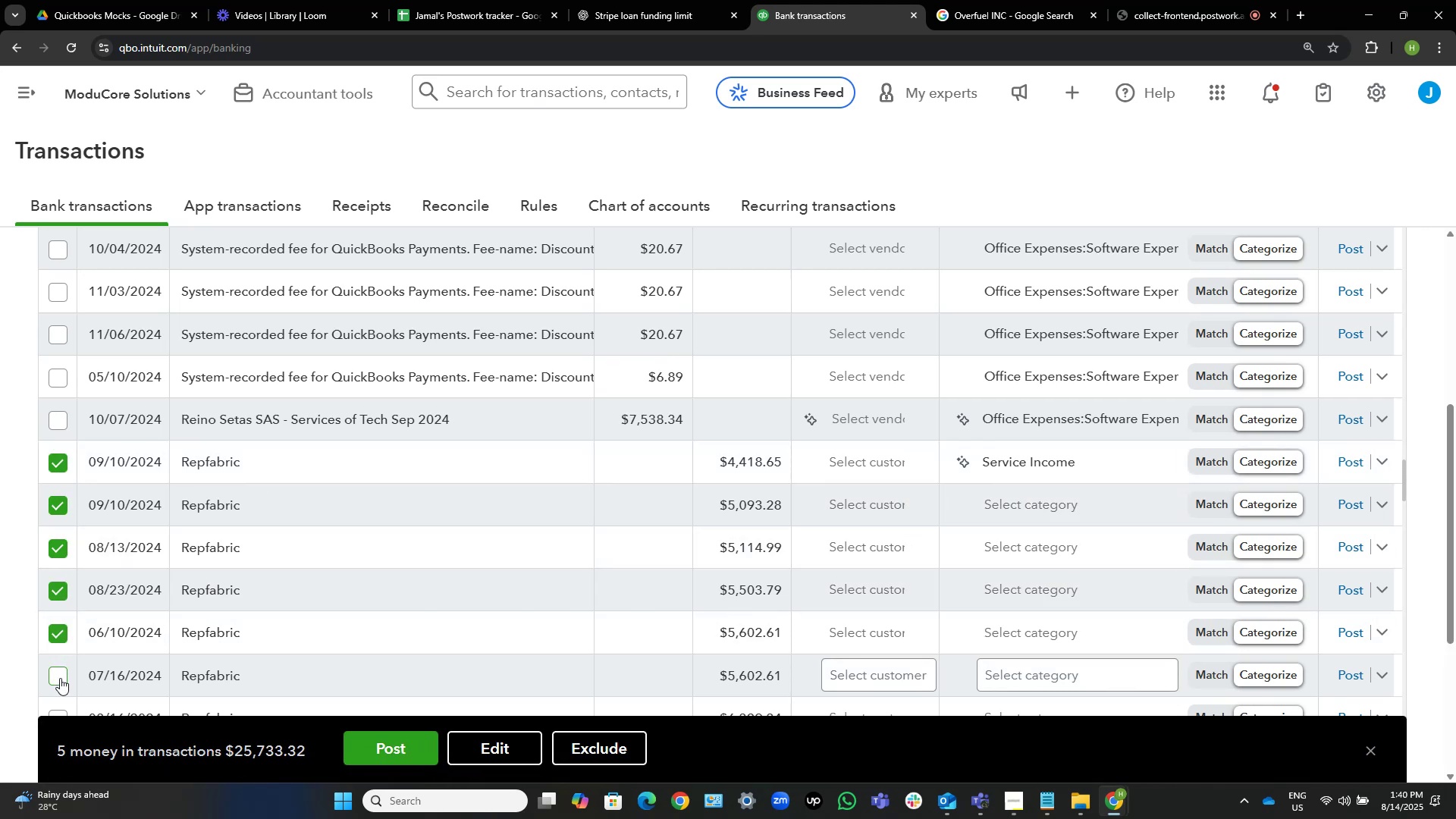 
left_click([60, 678])
 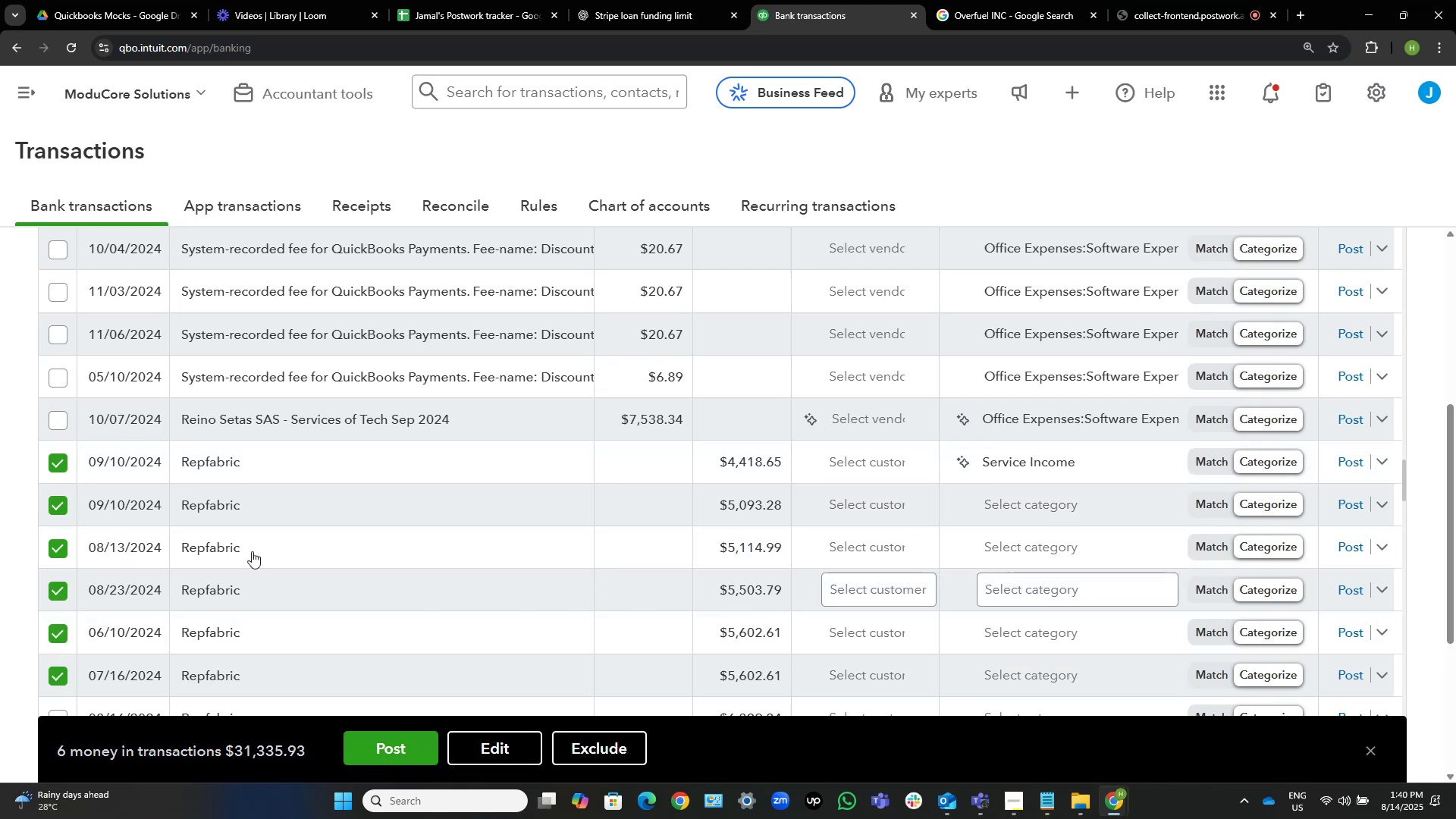 
scroll: coordinate [256, 546], scroll_direction: down, amount: 17.0
 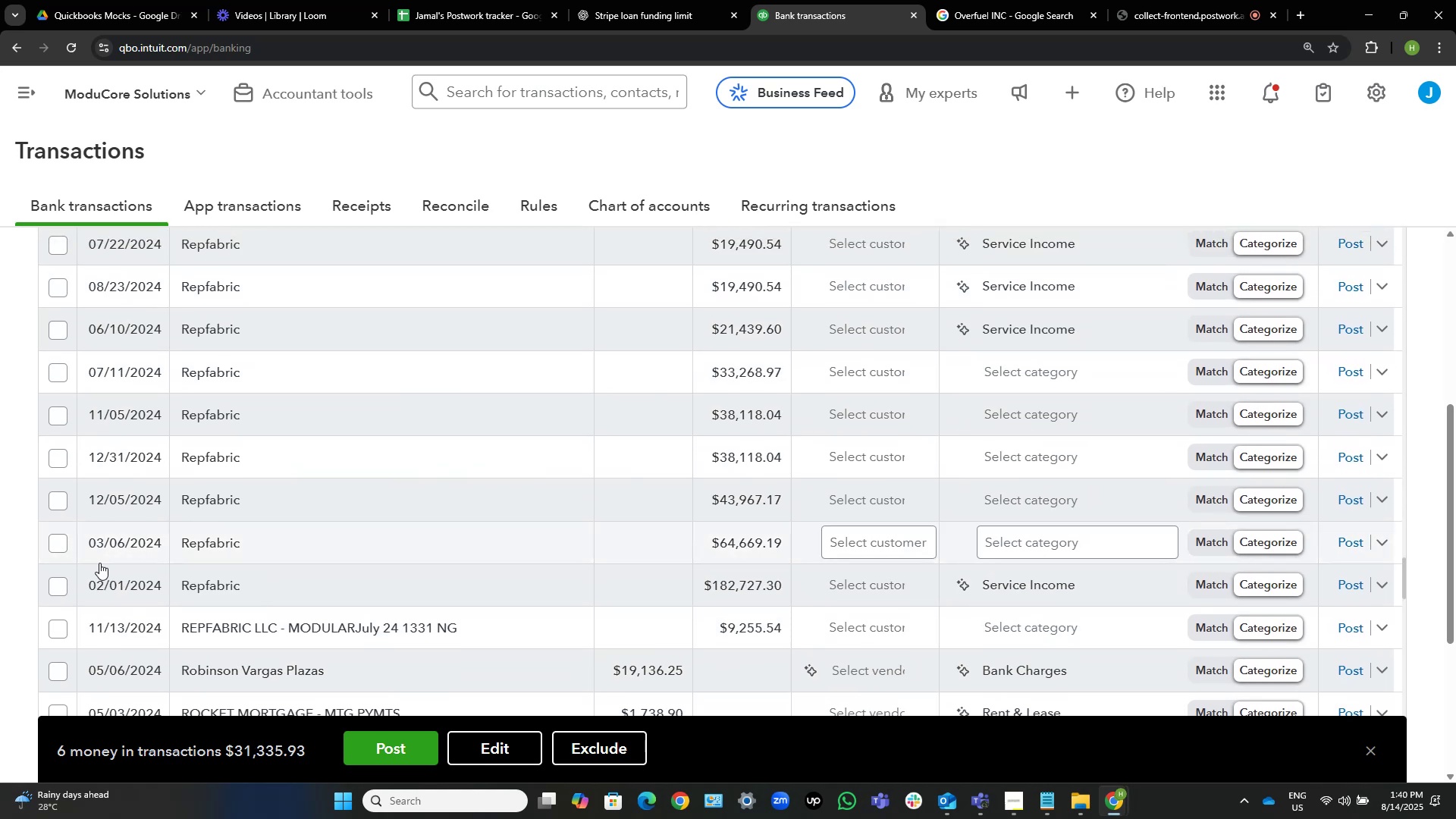 
mouse_move([89, 613])
 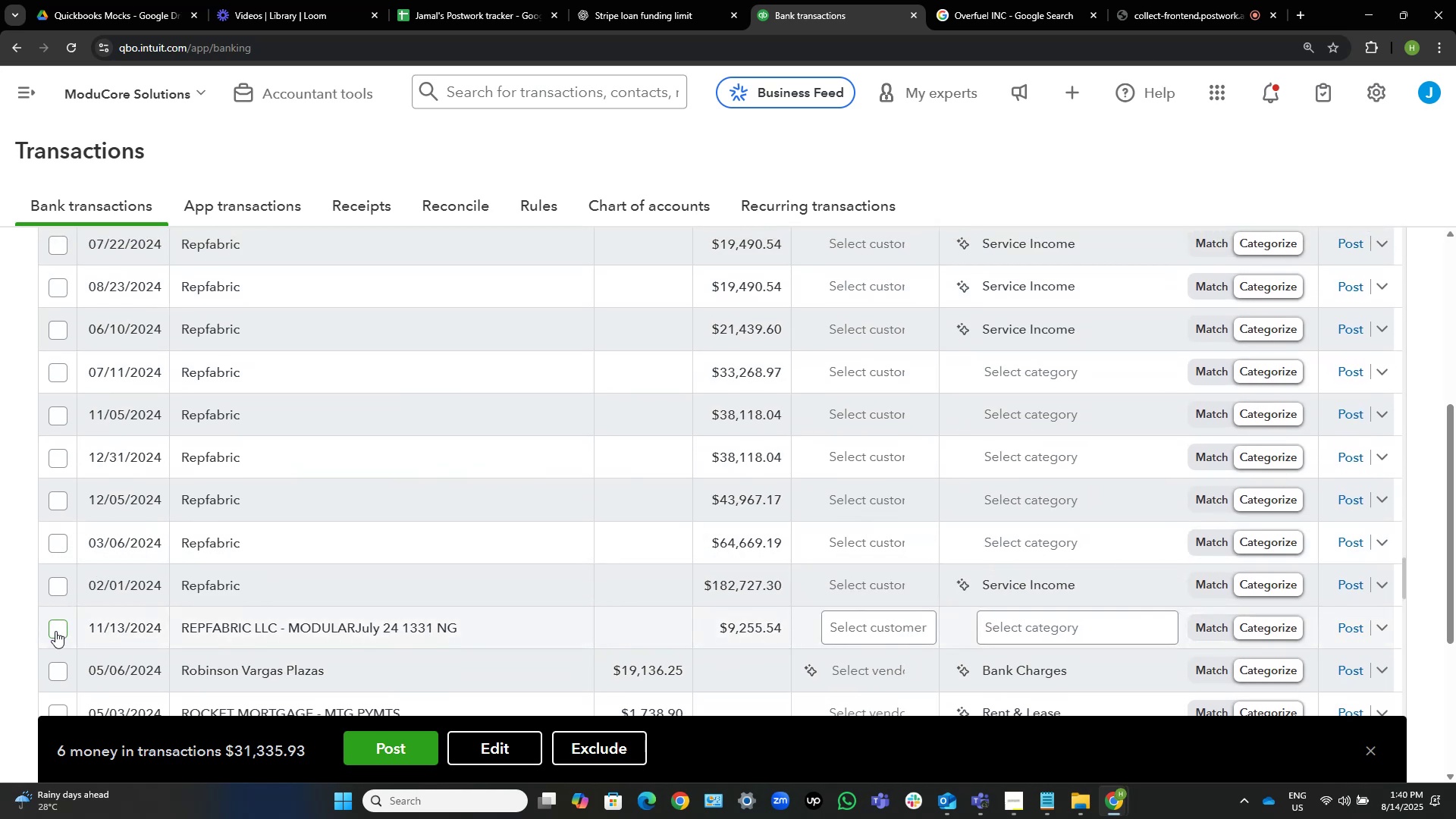 
left_click([55, 631])
 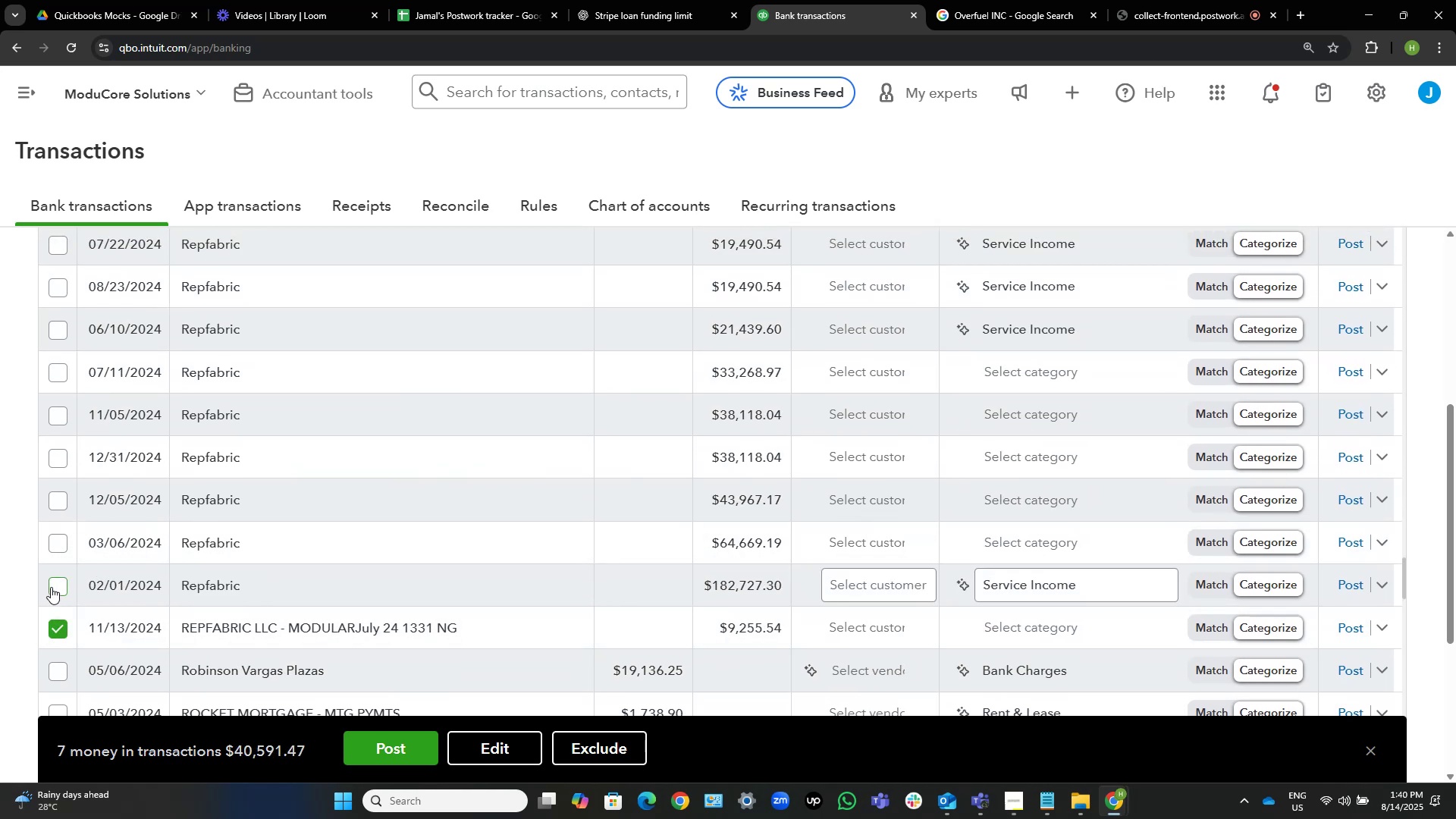 
left_click([52, 587])
 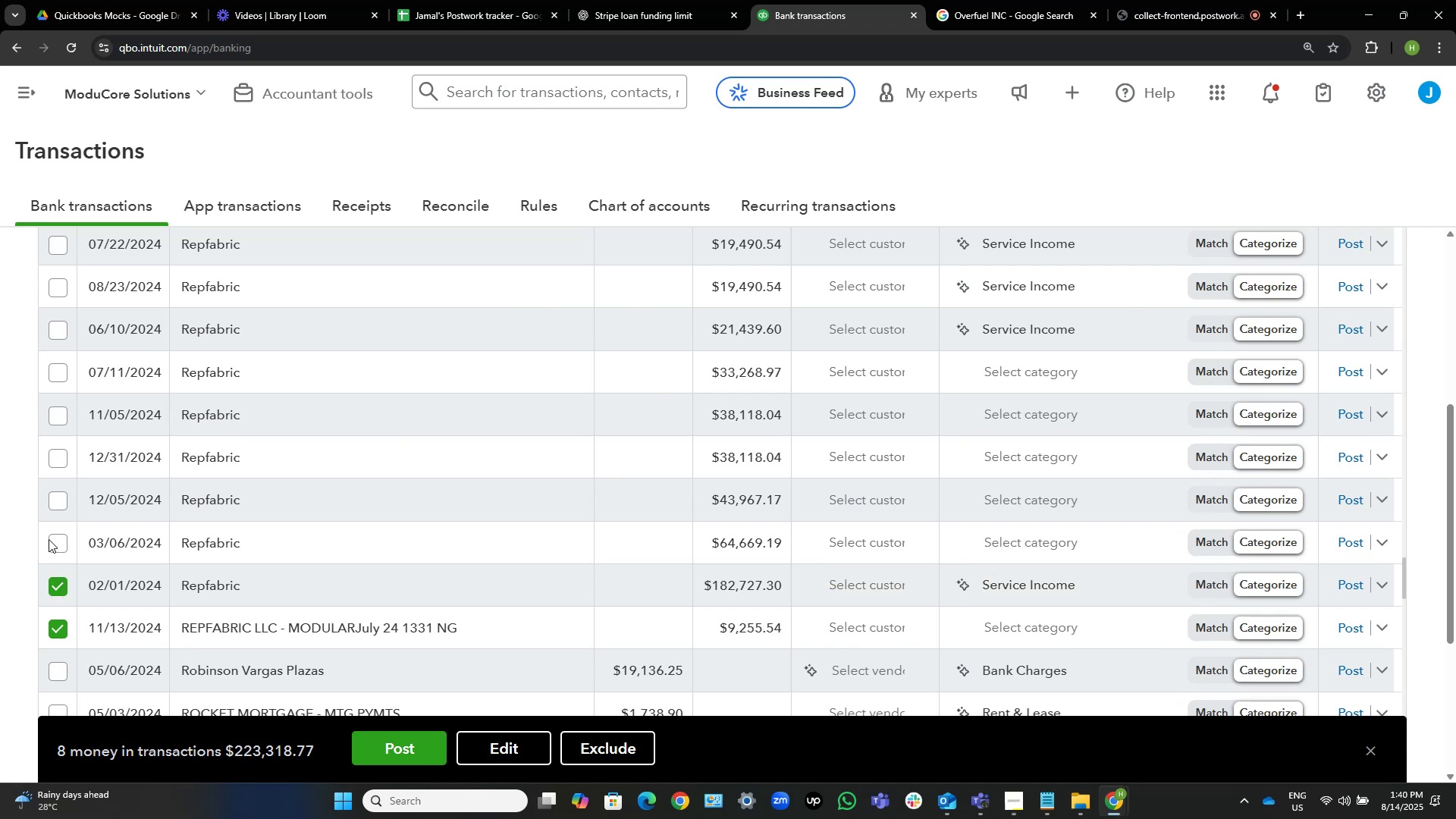 
left_click([52, 536])
 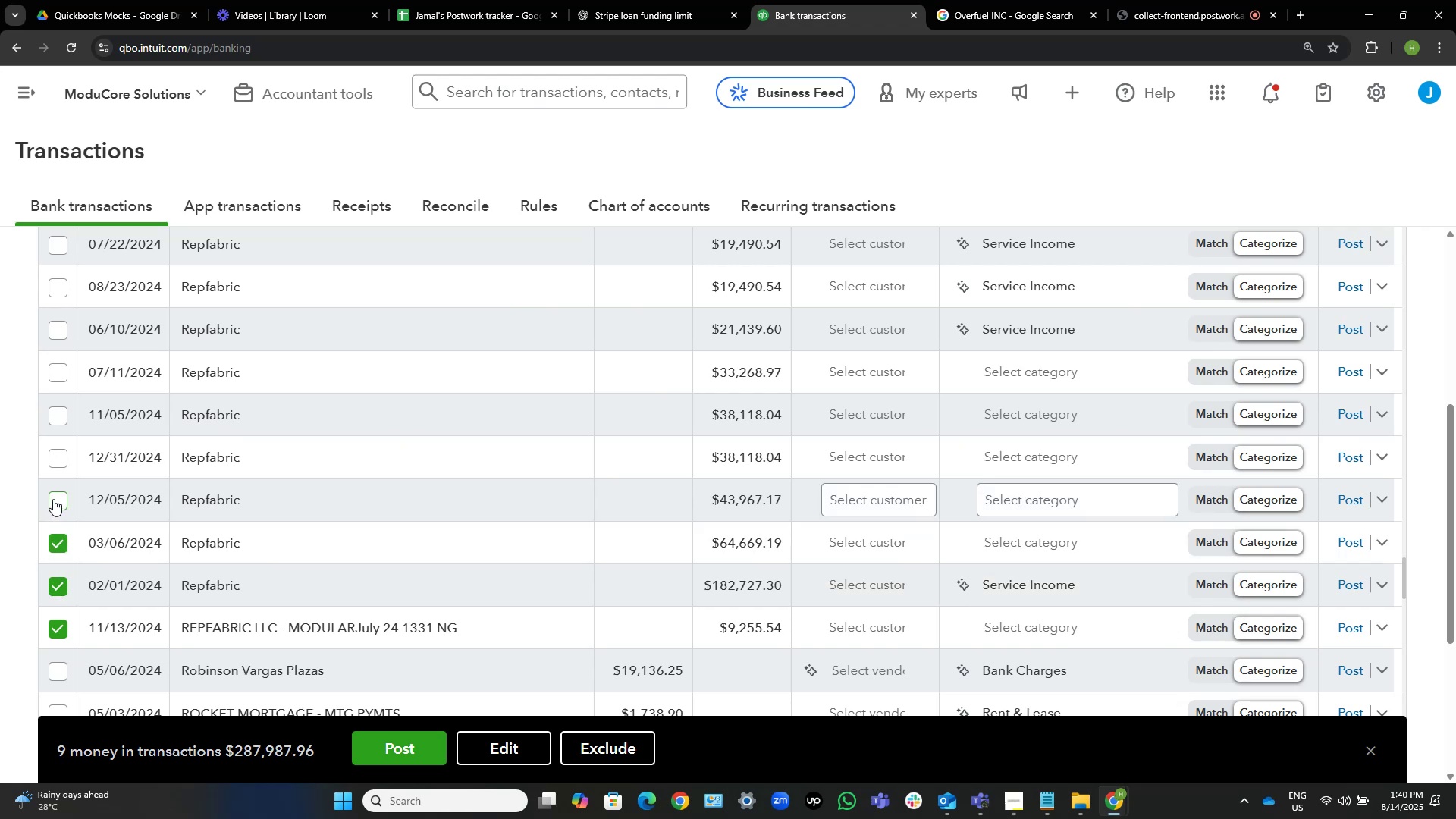 
left_click([53, 499])
 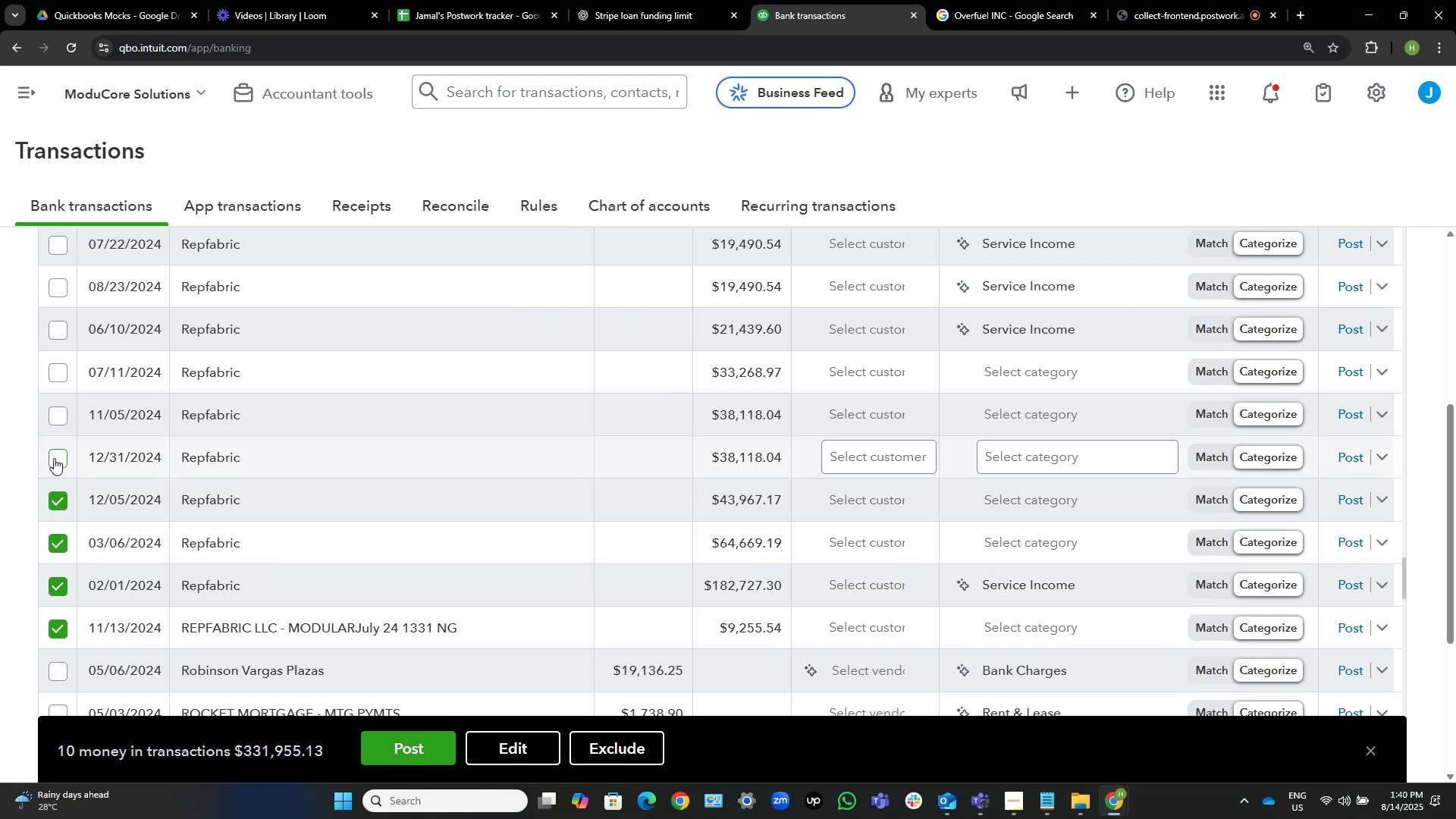 
left_click([54, 457])
 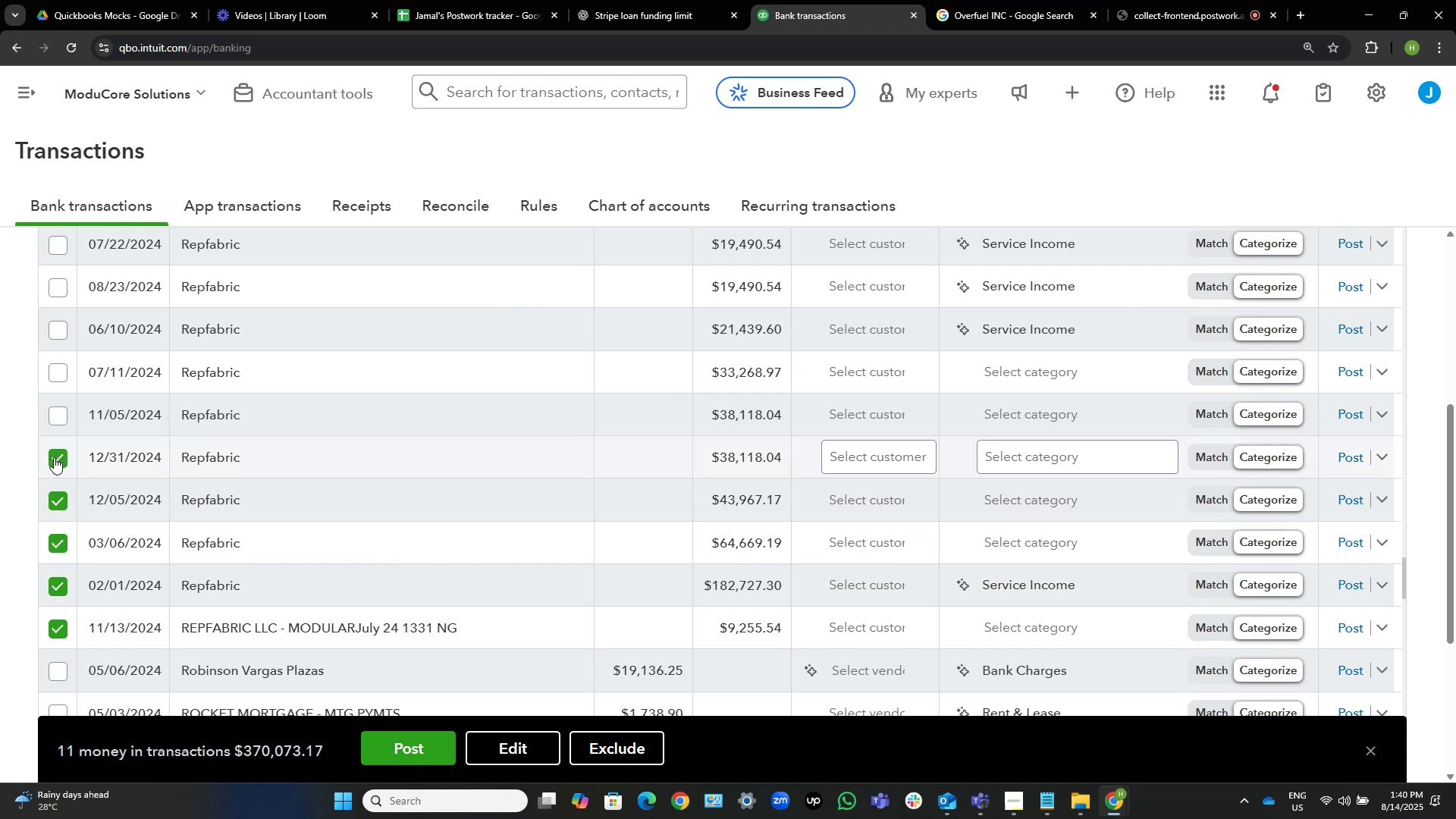 
left_click([57, 413])
 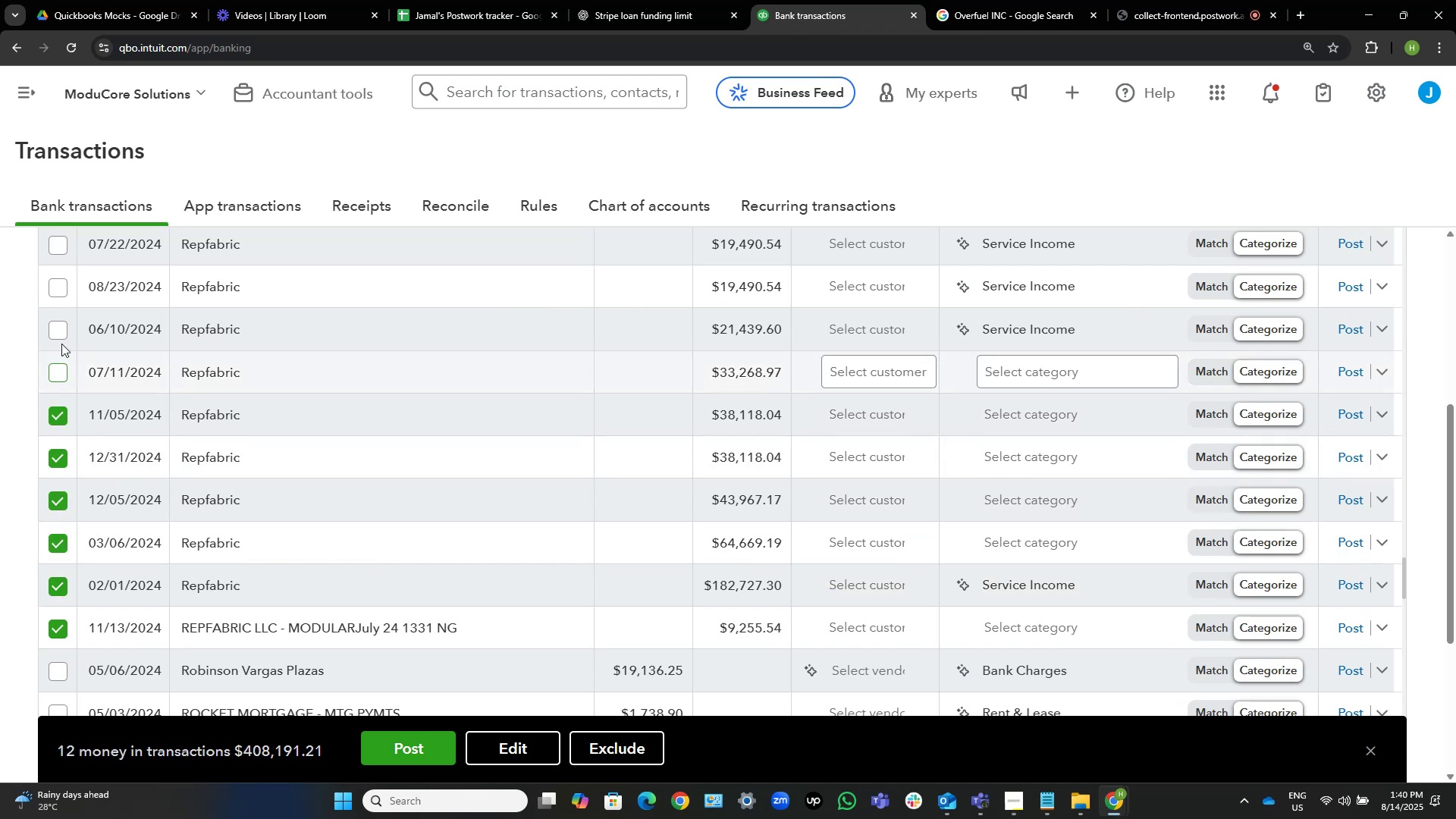 
left_click([61, 330])
 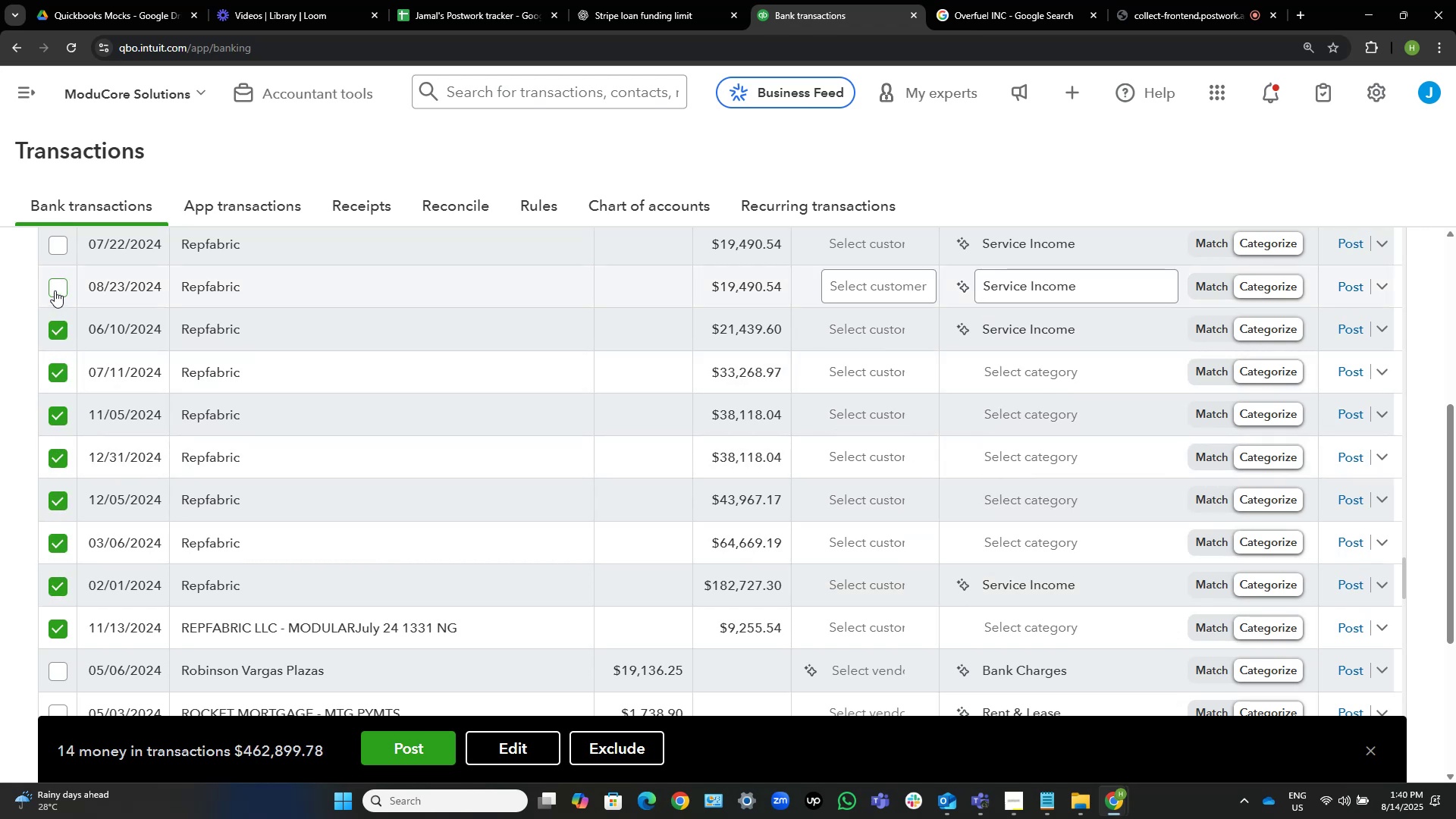 
left_click([55, 290])
 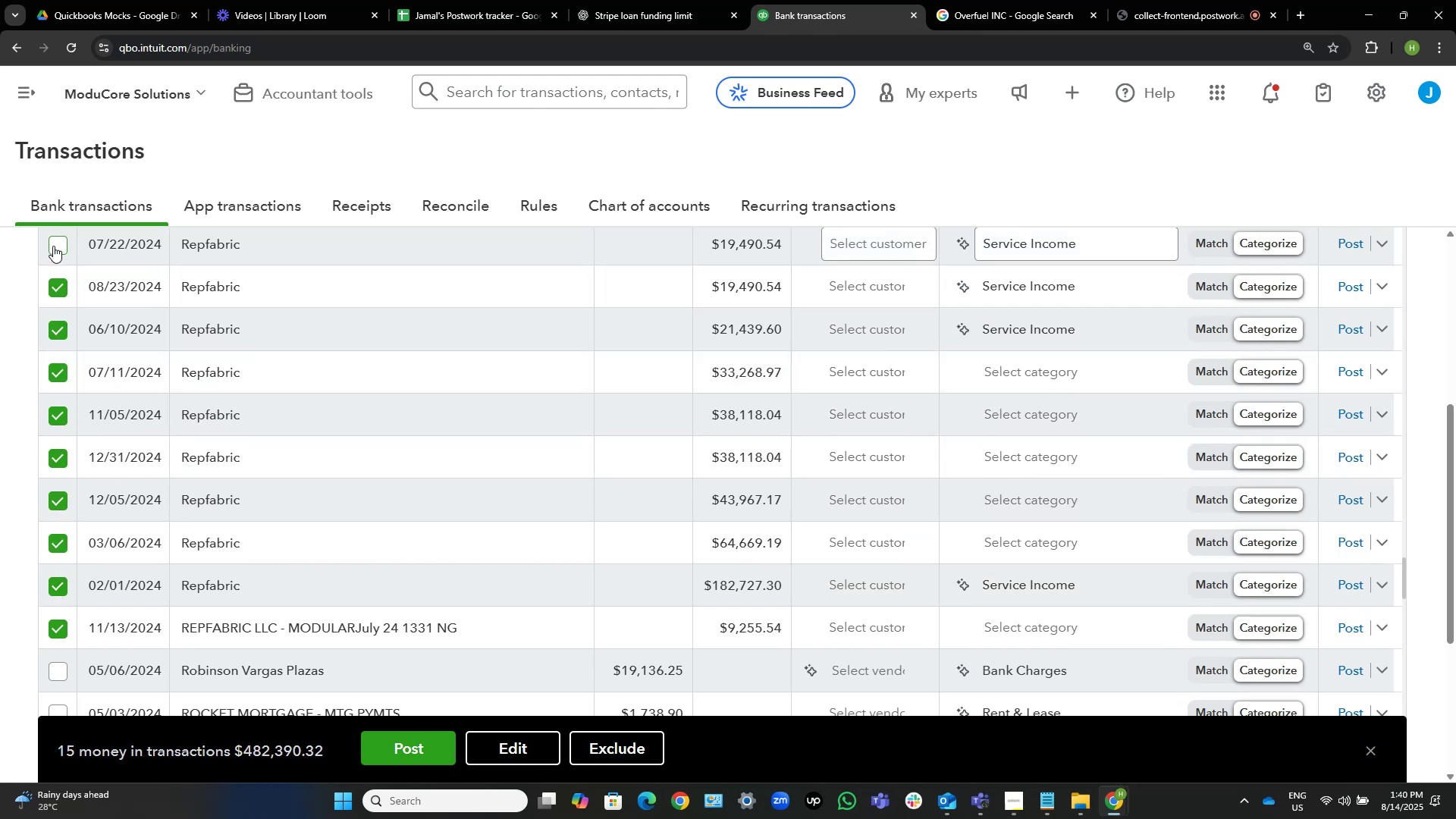 
left_click([53, 246])
 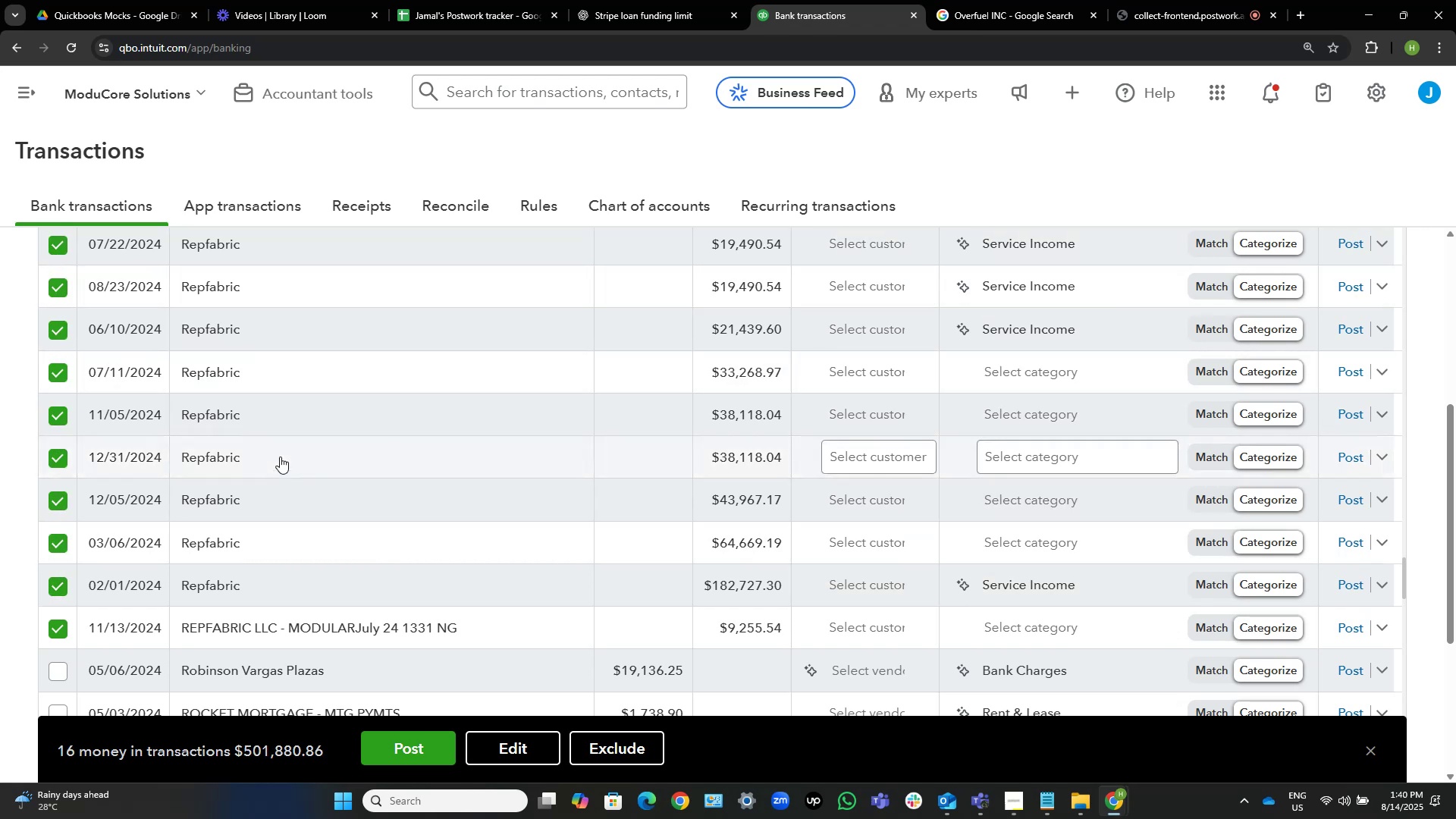 
scroll: coordinate [281, 454], scroll_direction: up, amount: 6.0
 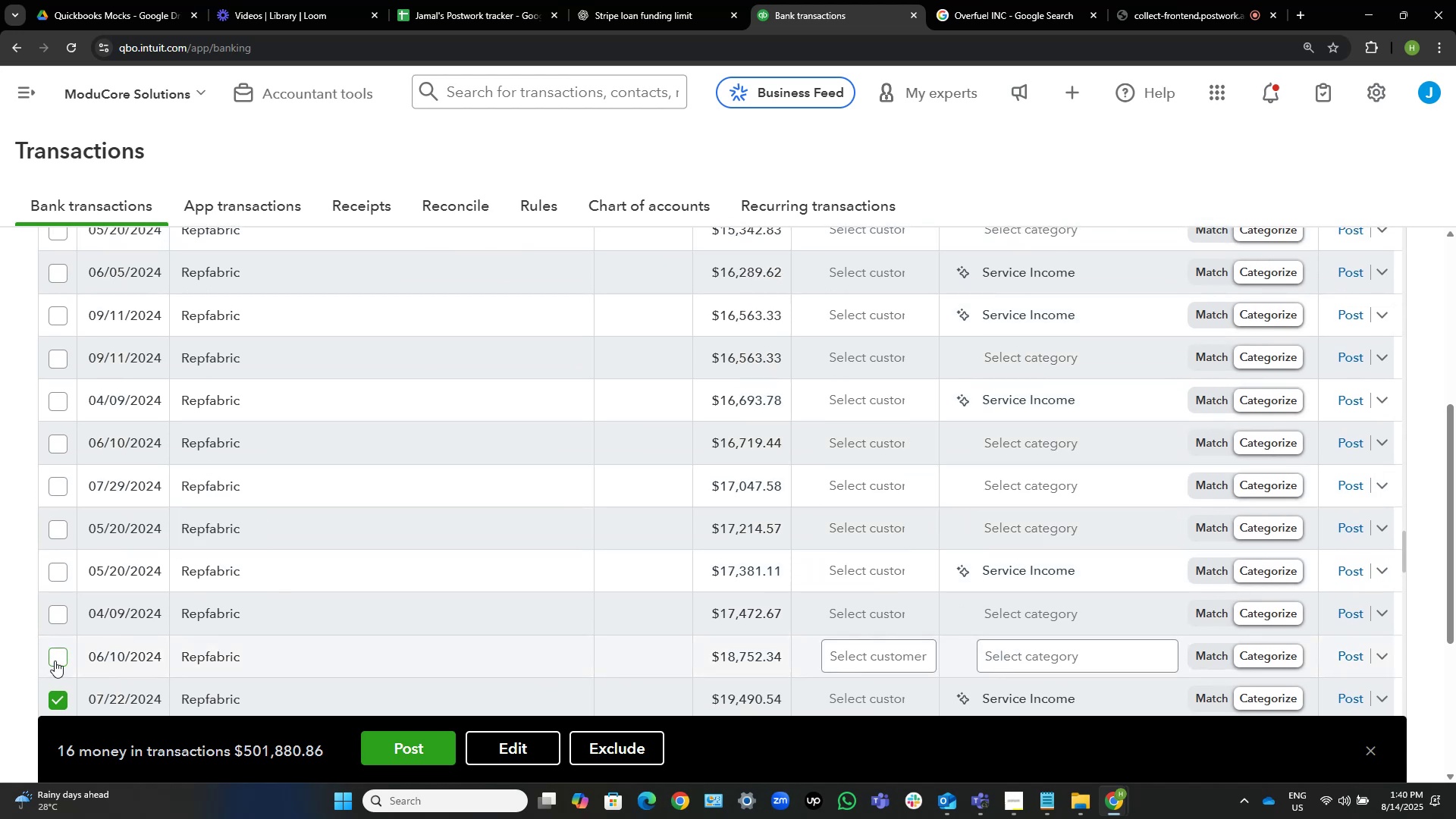 
left_click([50, 617])
 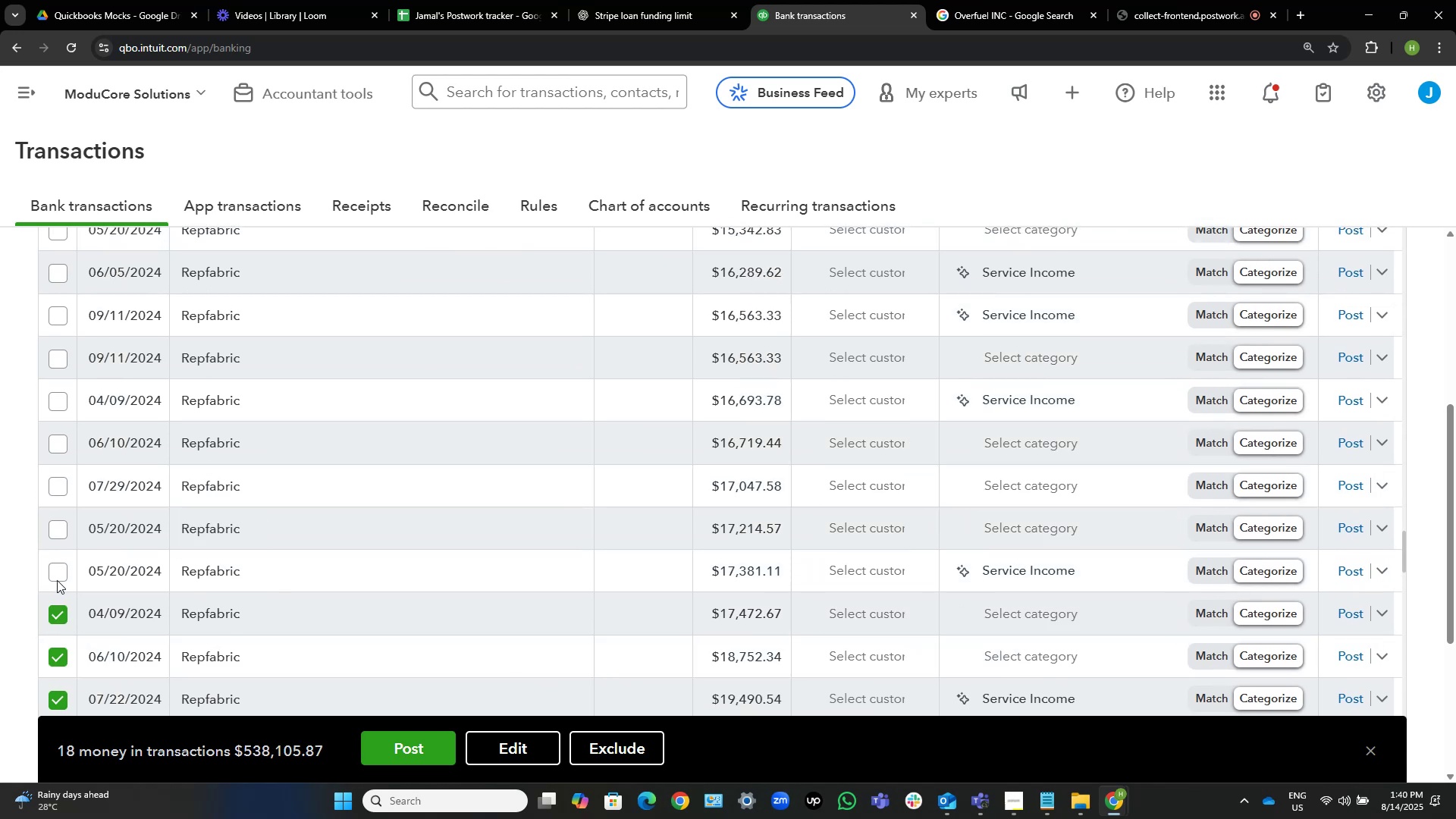 
left_click([57, 579])
 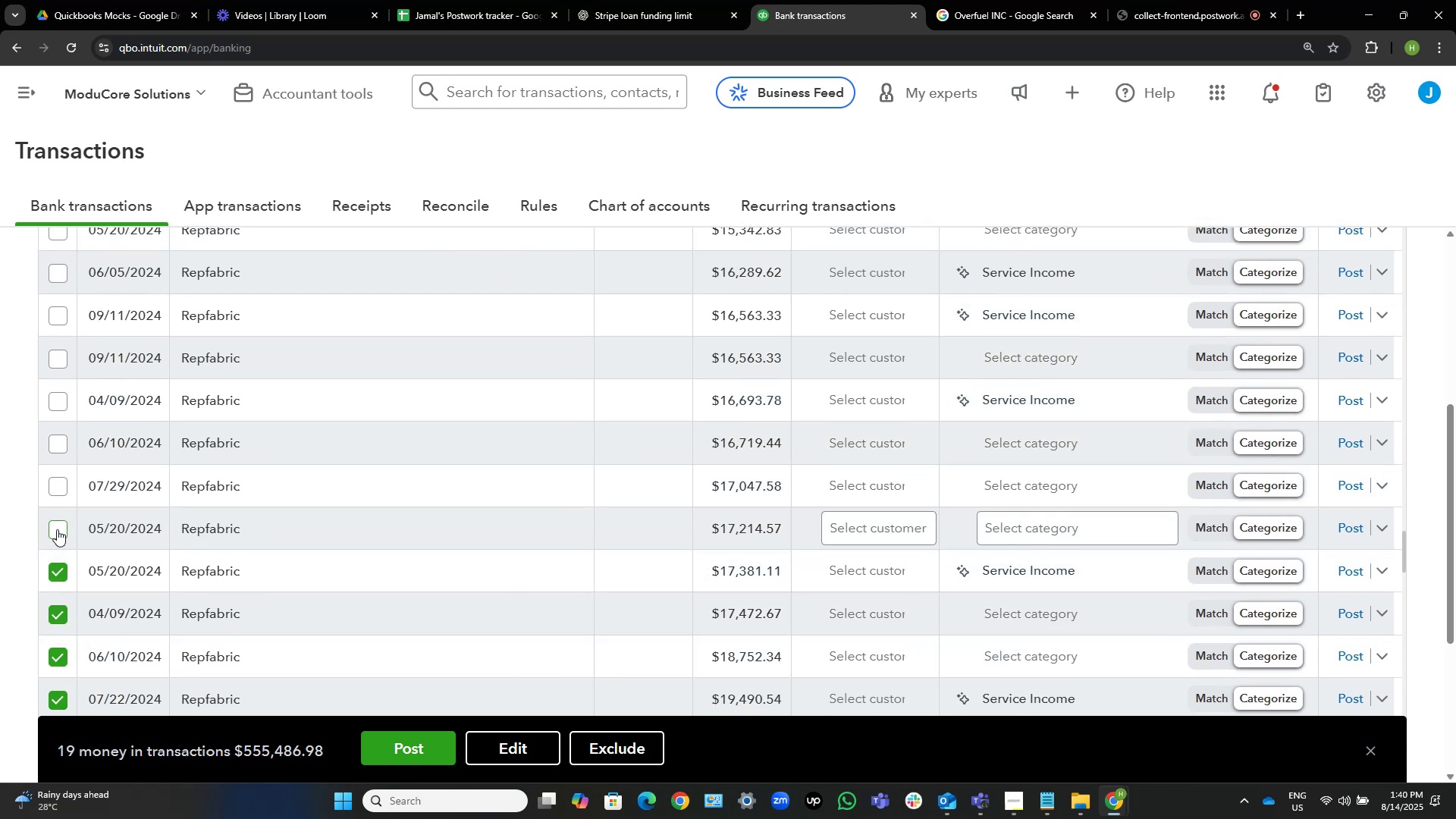 
left_click([55, 526])
 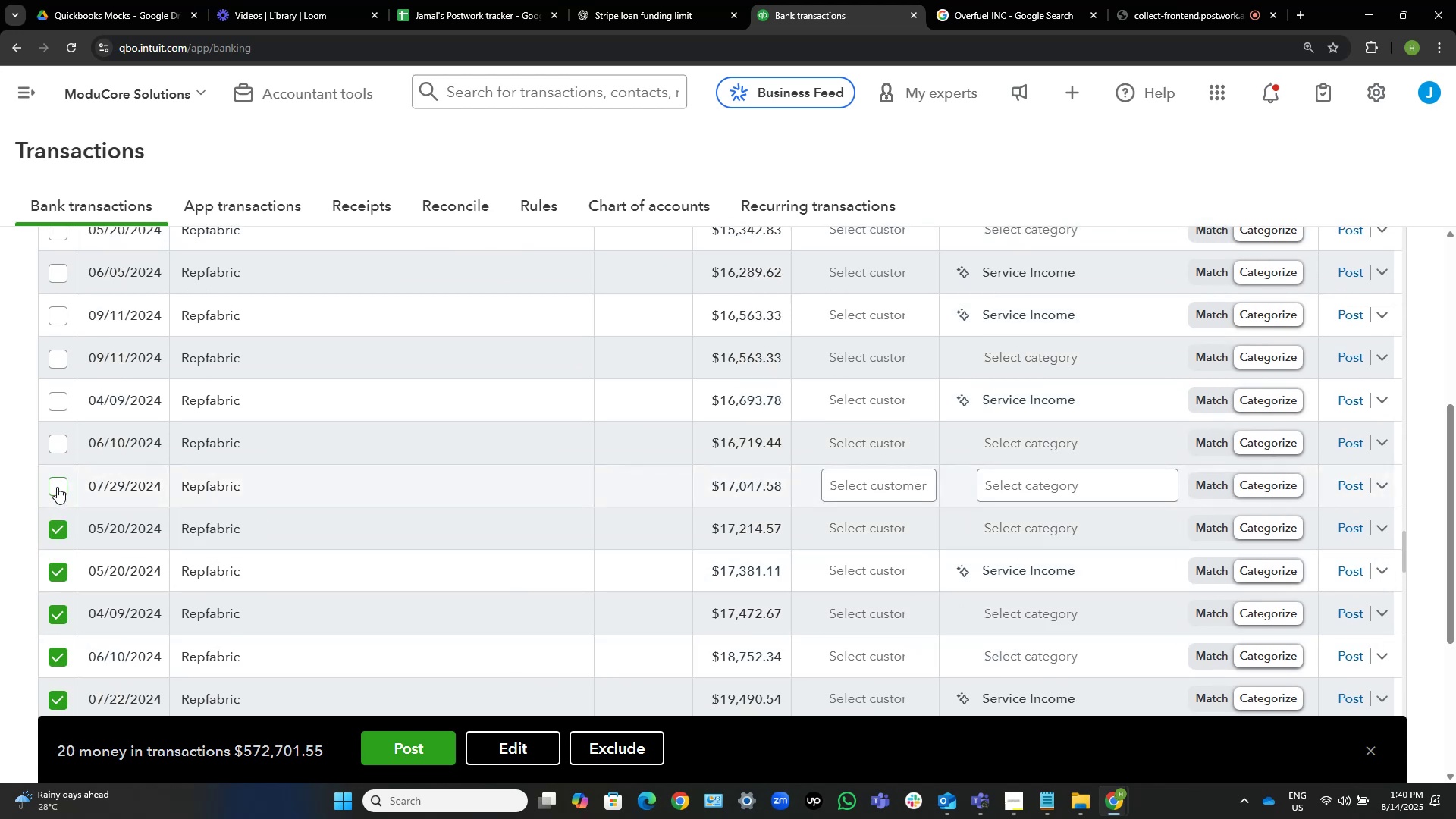 
left_click_drag(start_coordinate=[57, 486], to_coordinate=[58, 479])
 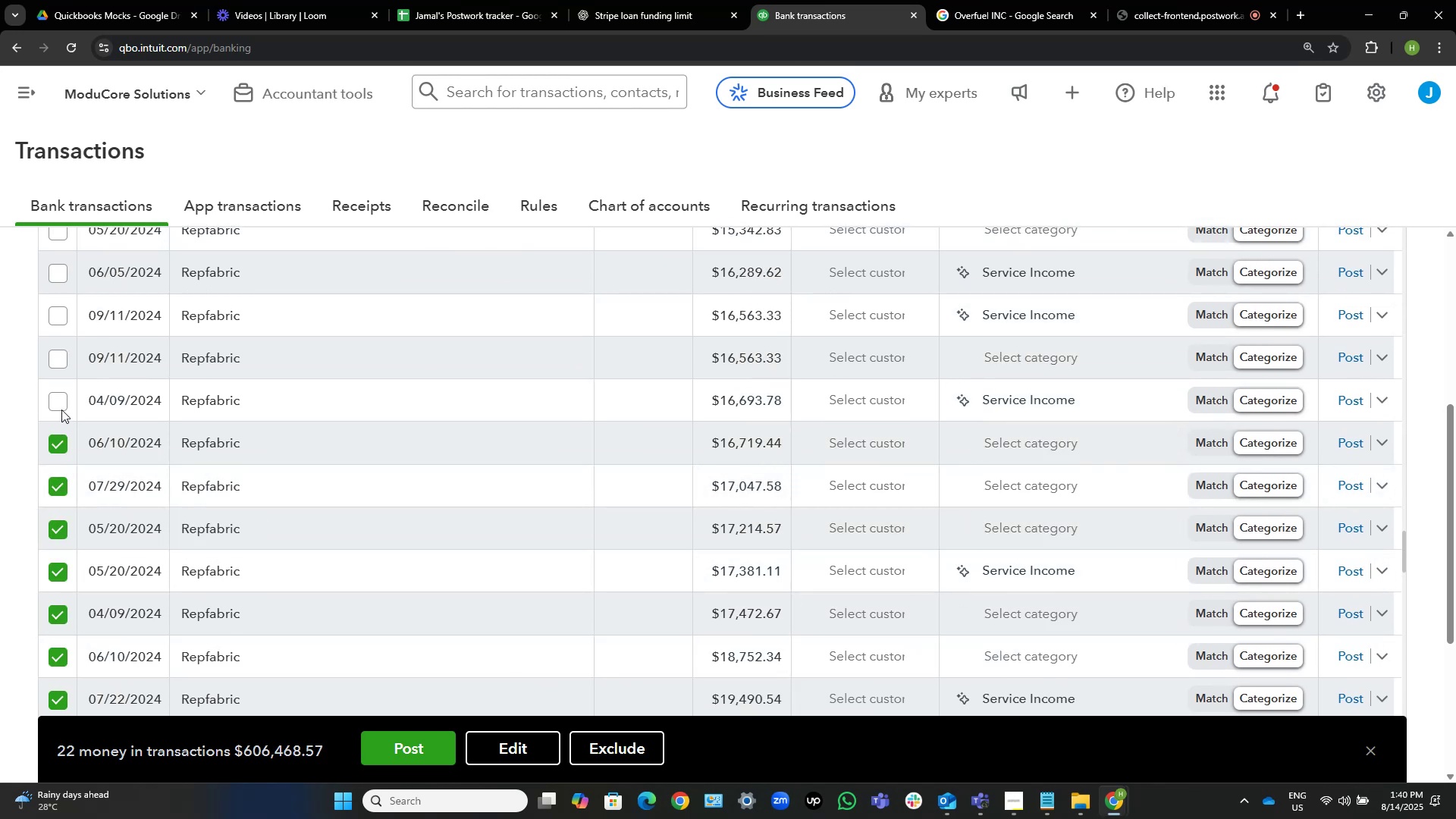 
left_click([61, 397])
 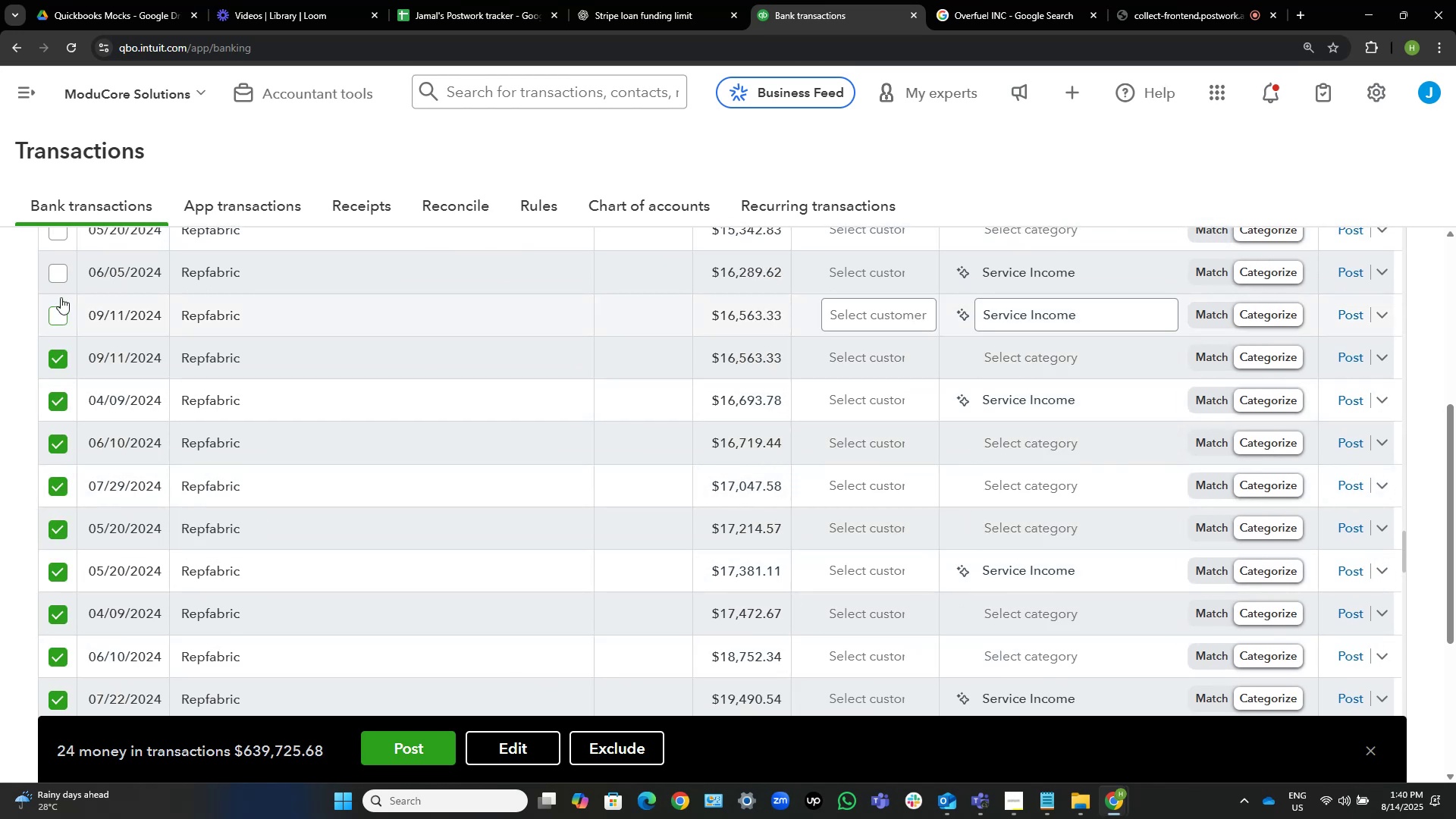 
left_click_drag(start_coordinate=[55, 272], to_coordinate=[57, 266])
 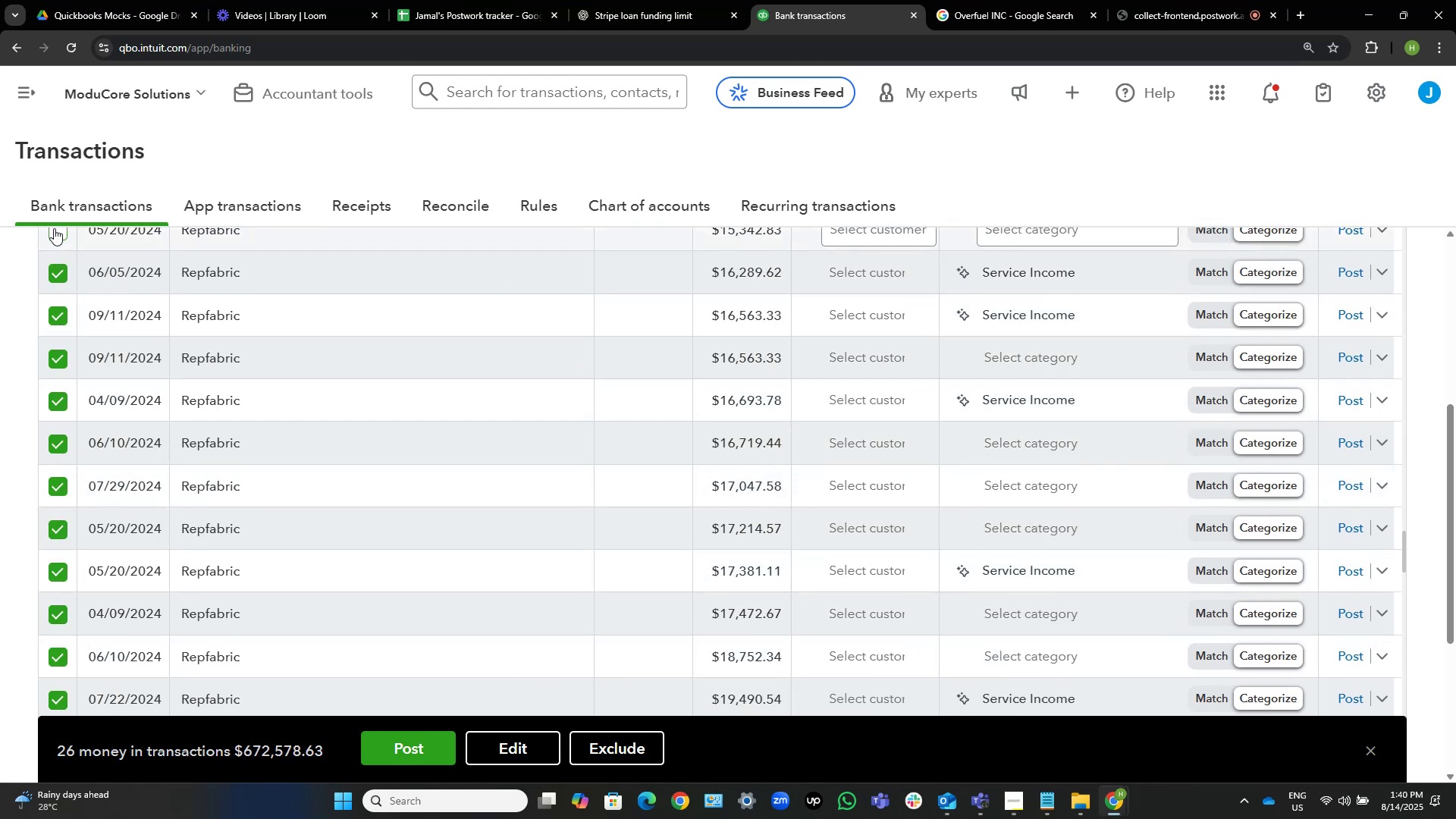 
left_click([54, 229])
 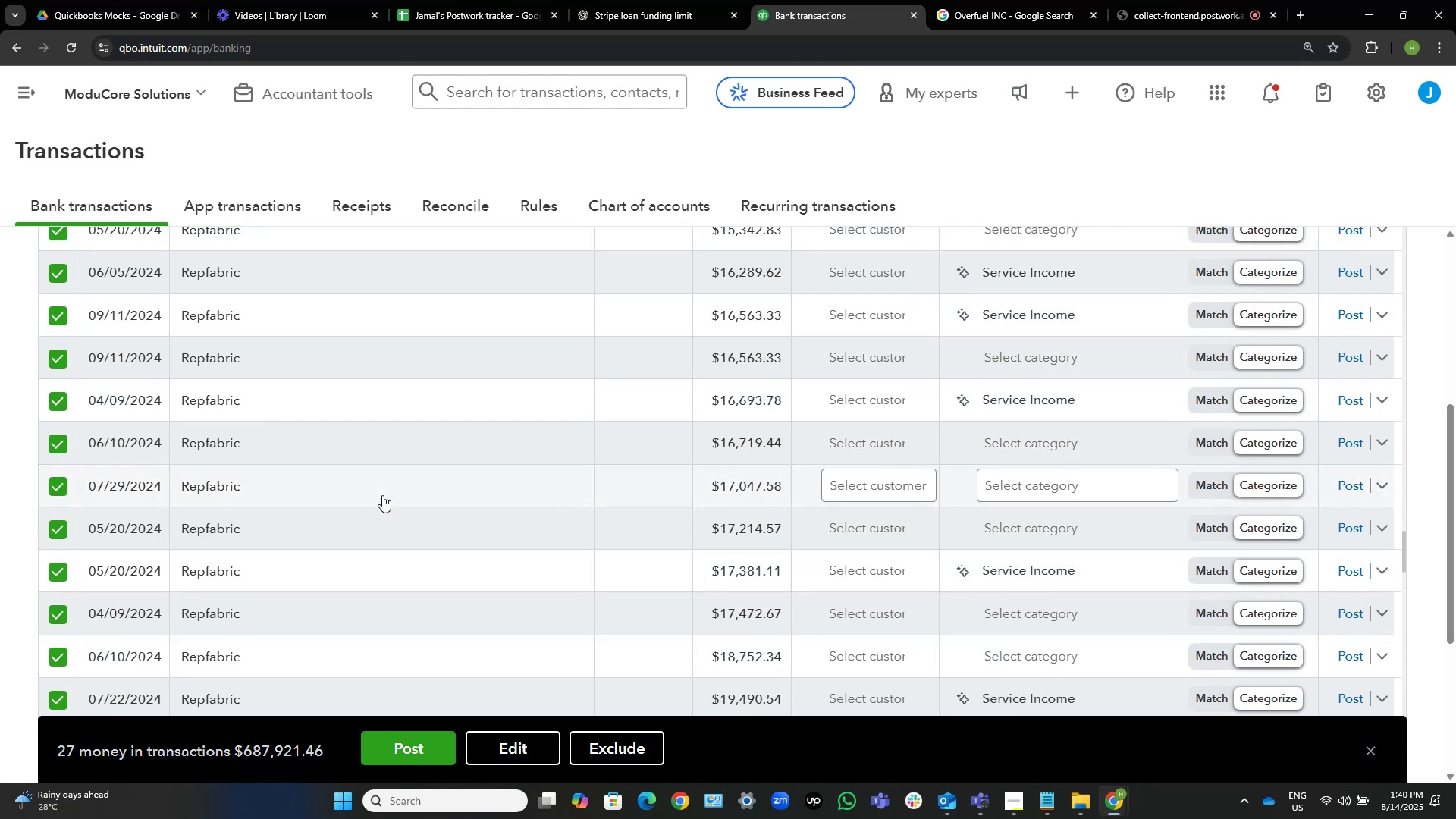 
scroll: coordinate [430, 538], scroll_direction: up, amount: 4.0
 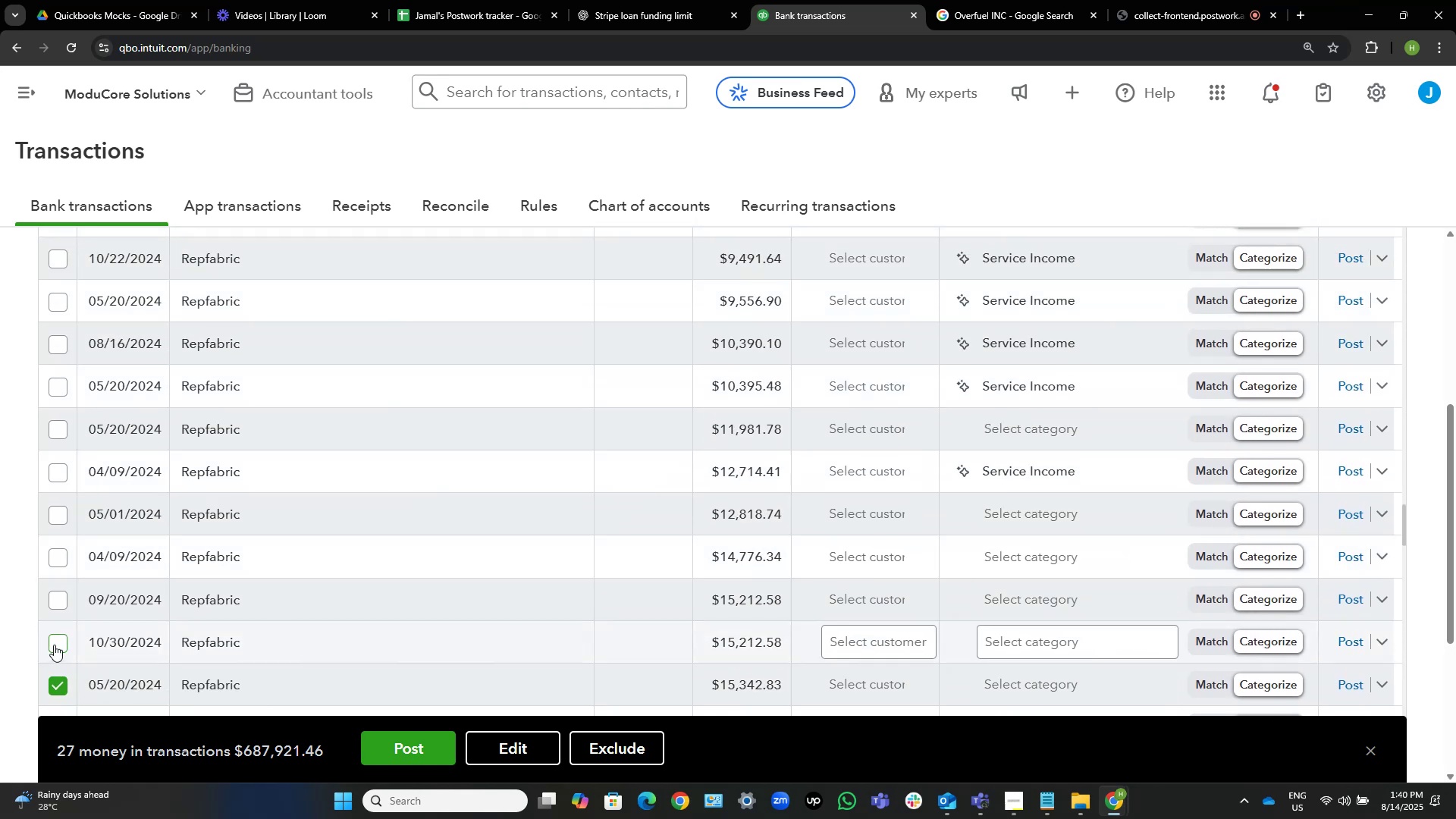 
left_click([54, 645])
 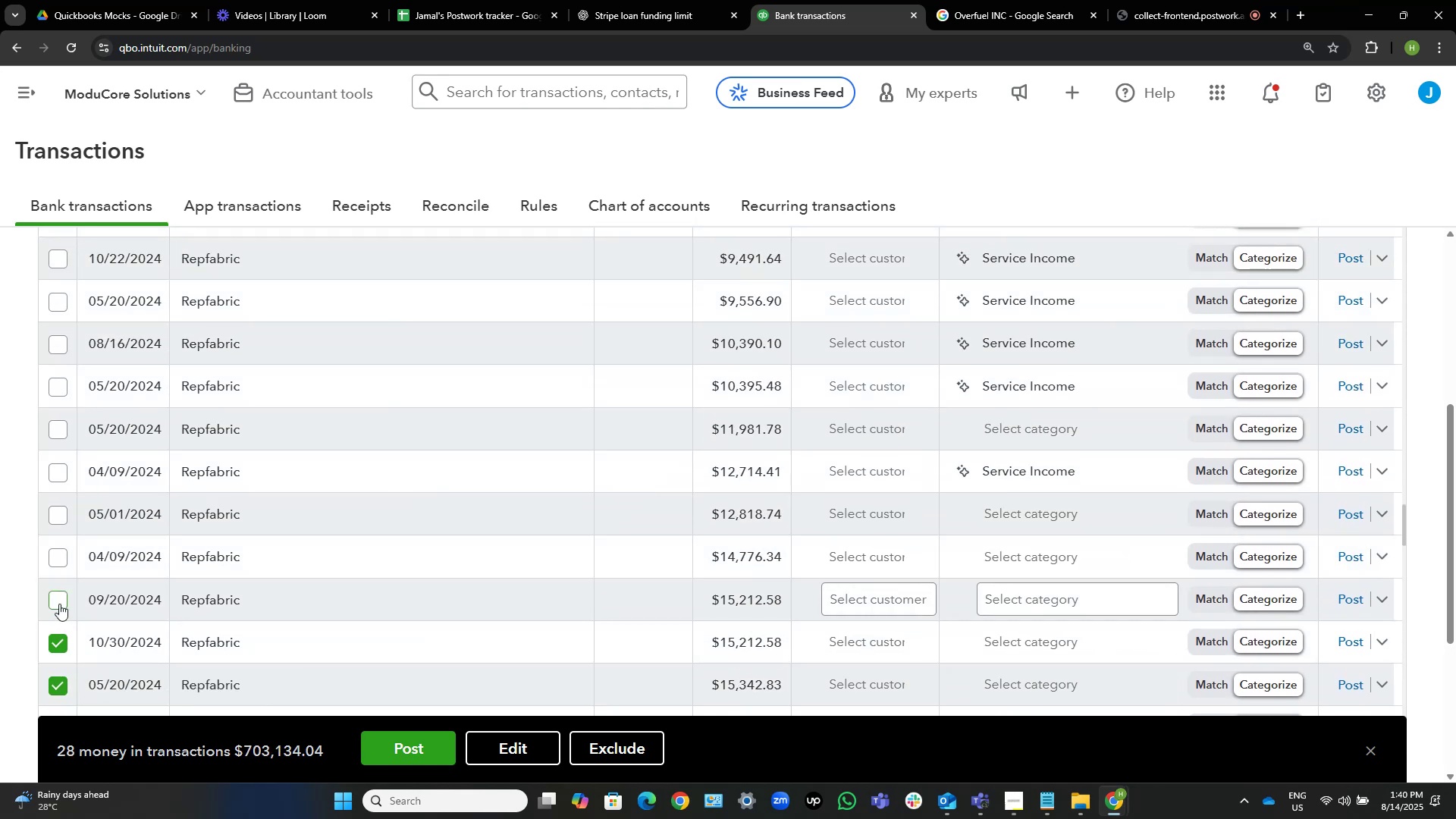 
left_click([59, 604])
 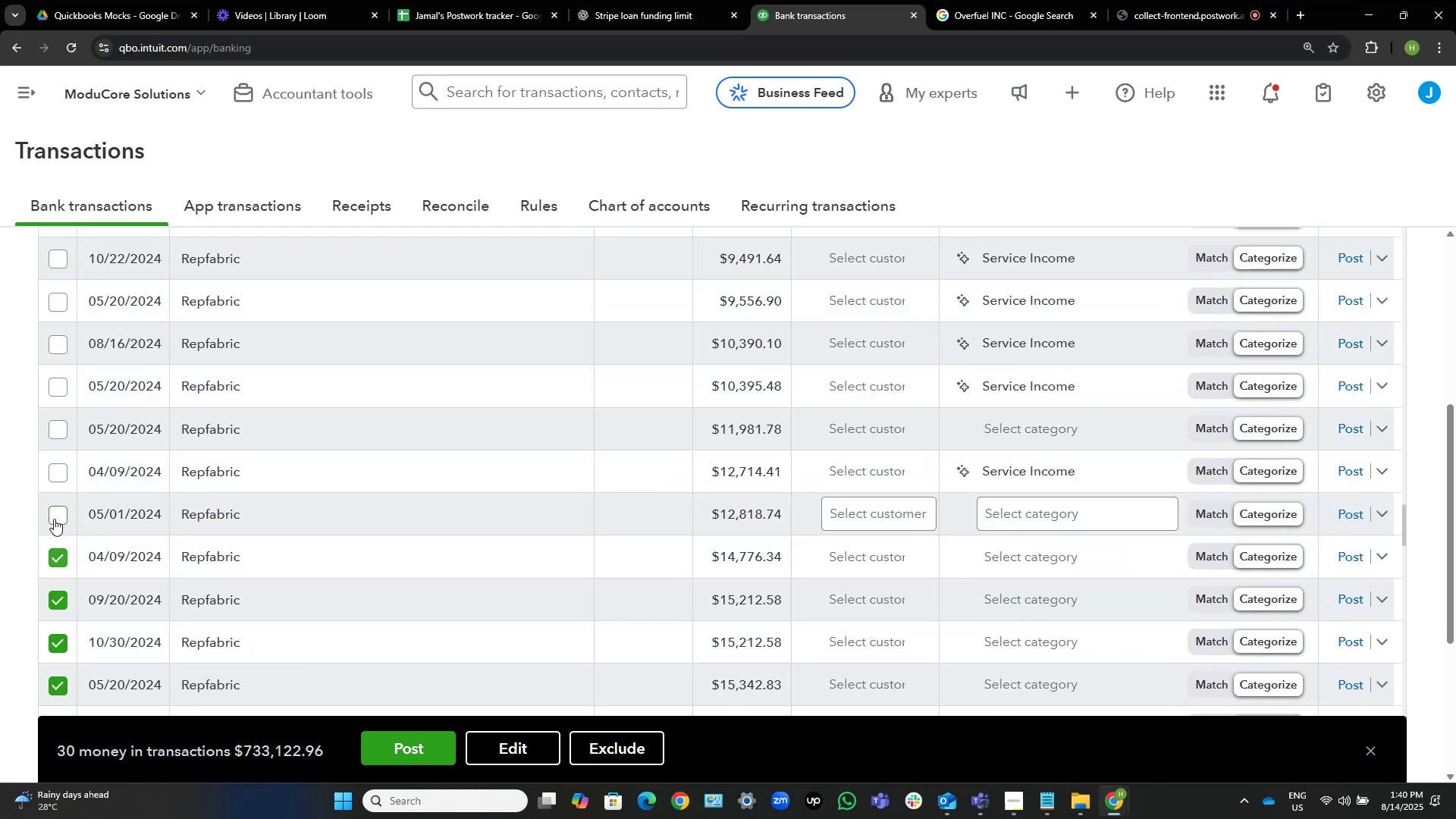 
double_click([54, 516])
 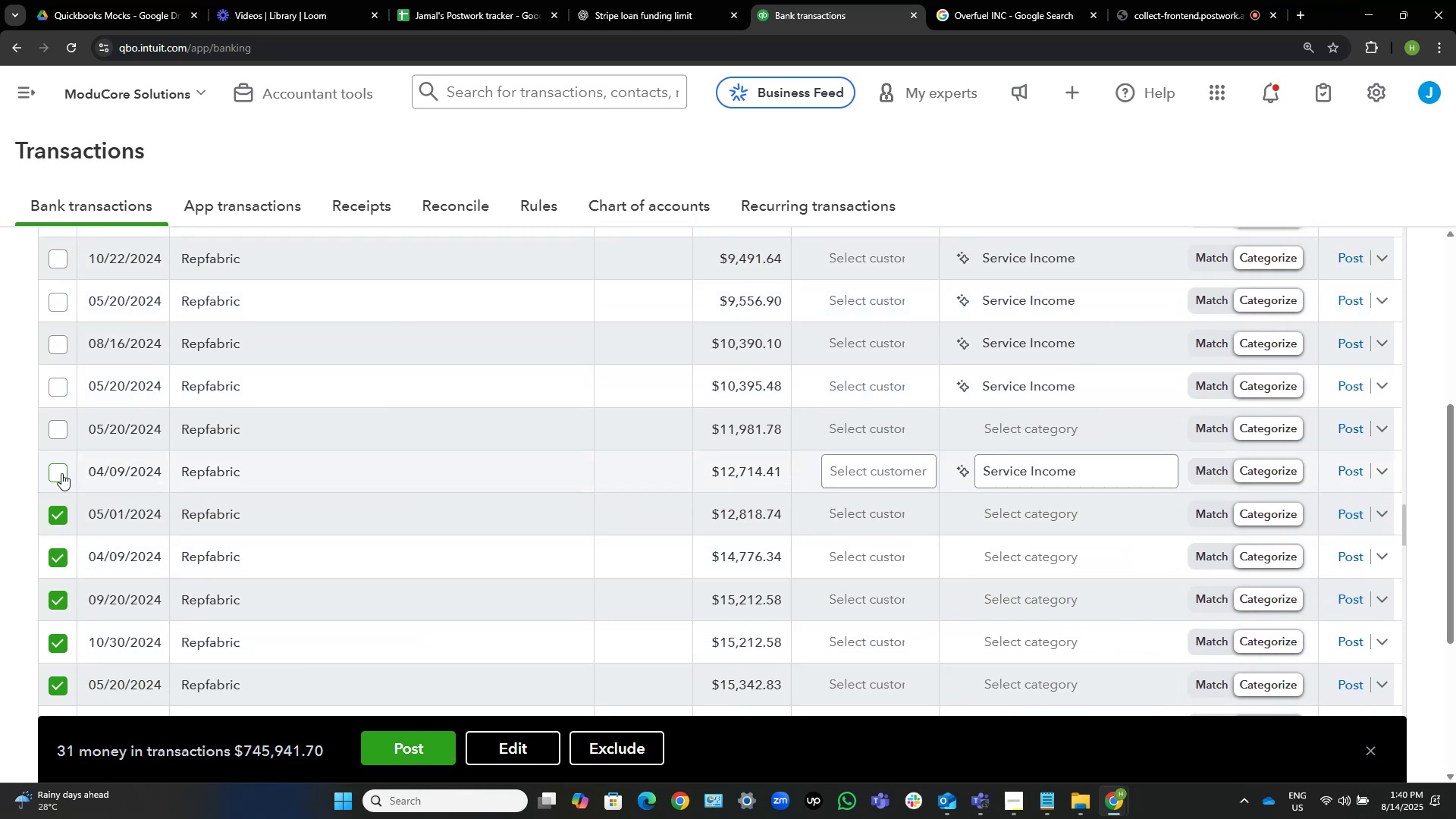 
left_click_drag(start_coordinate=[60, 471], to_coordinate=[60, 463])
 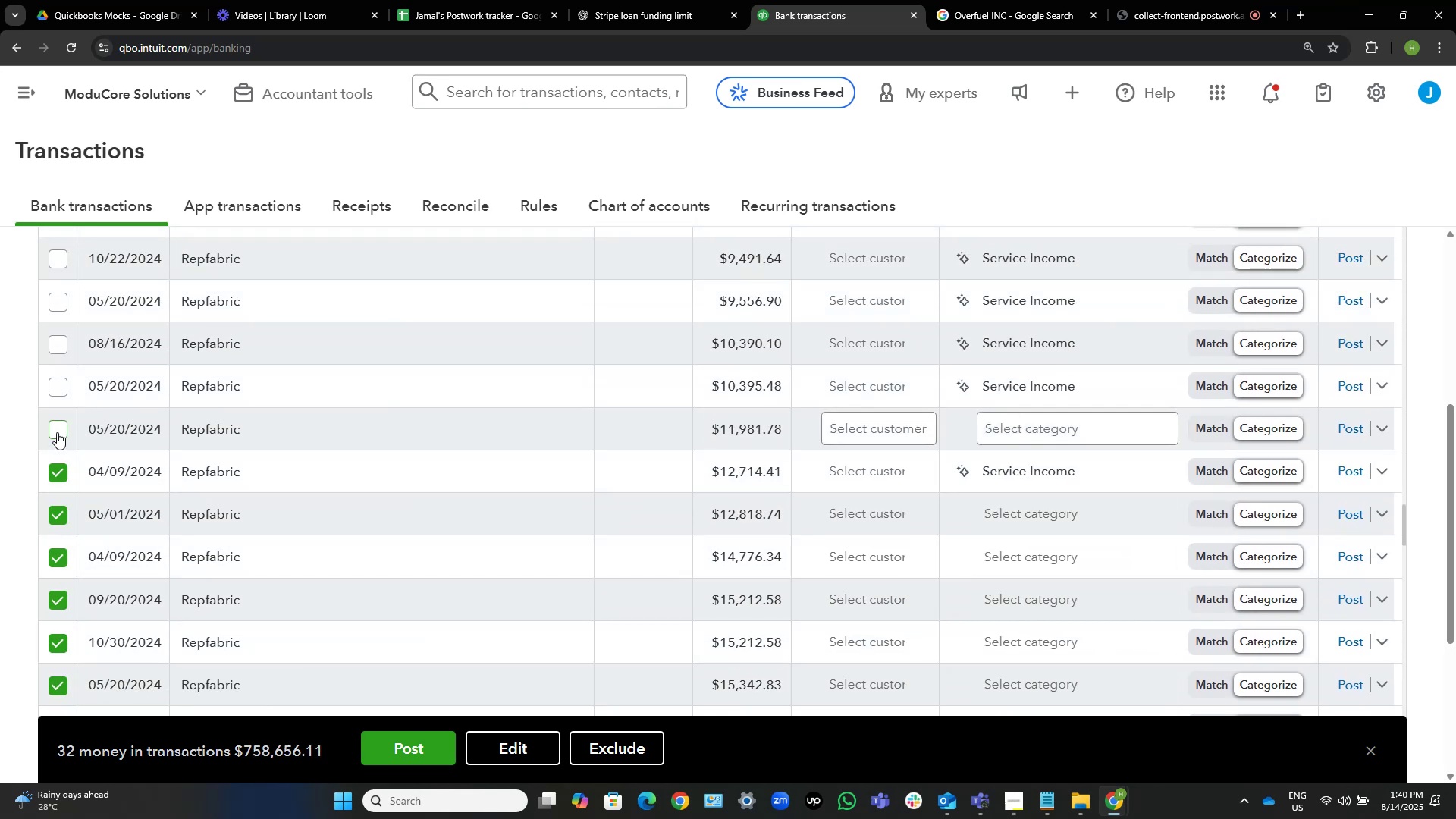 
double_click([57, 432])
 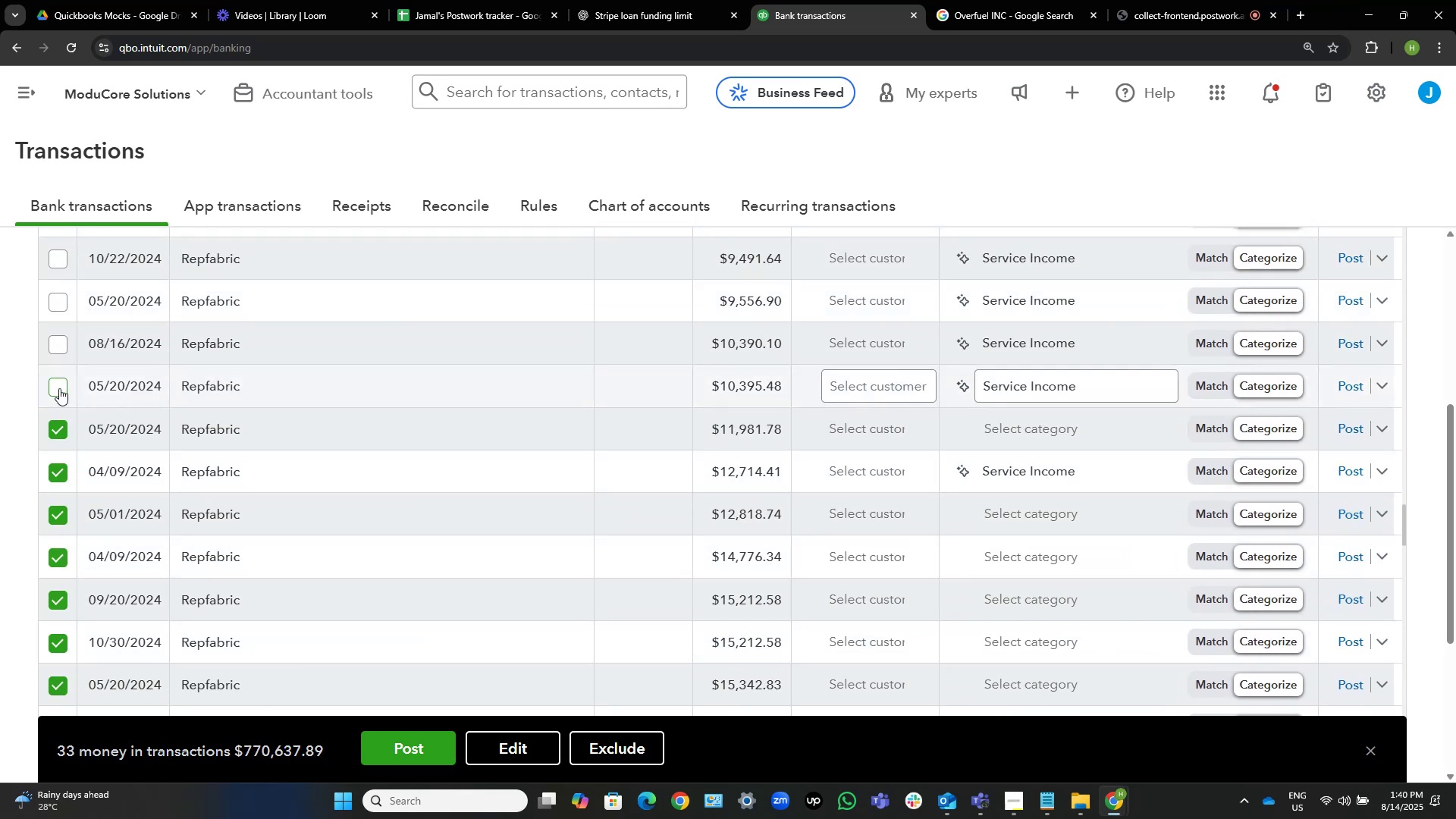 
left_click([59, 388])
 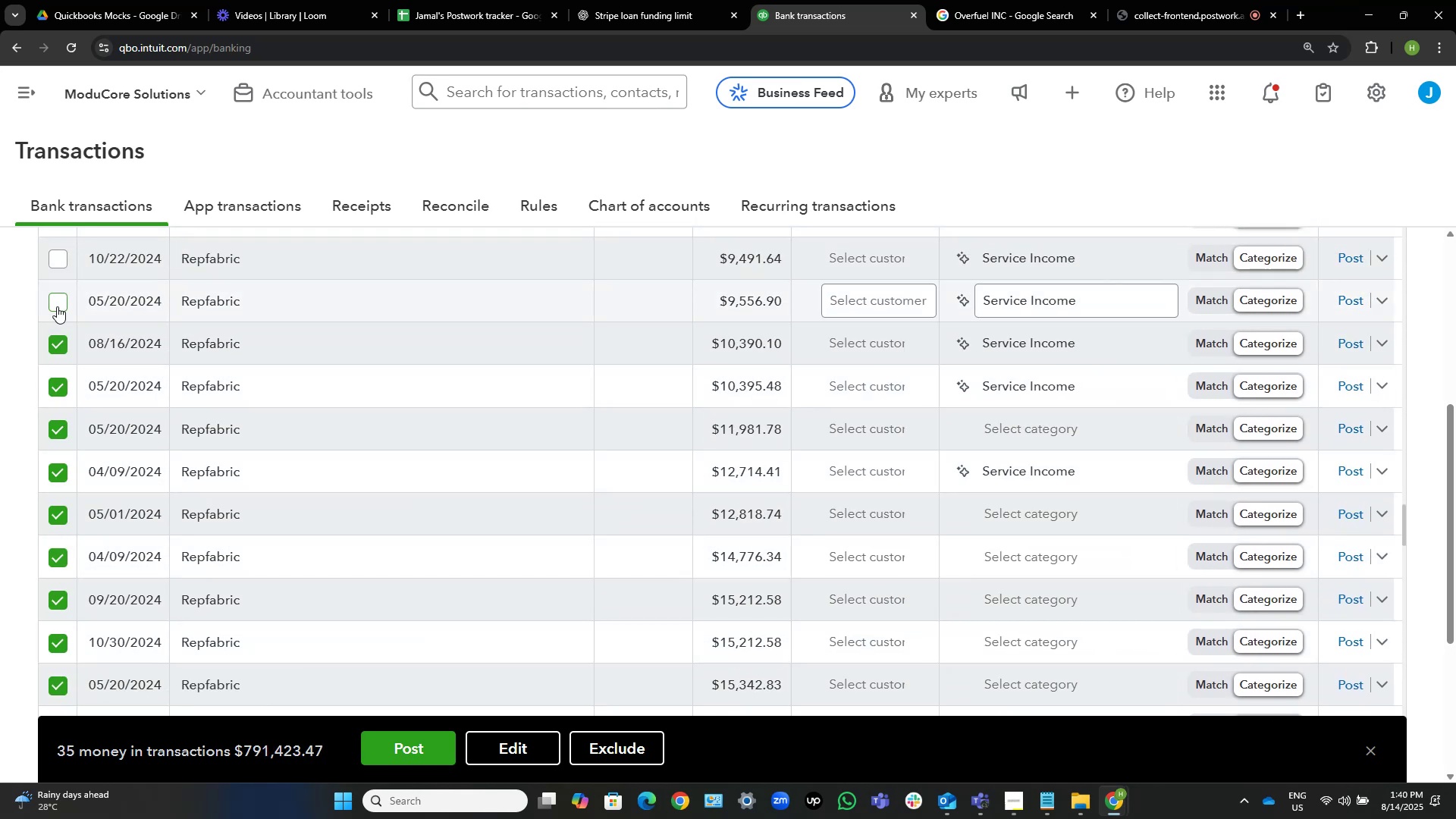 
left_click([56, 301])
 